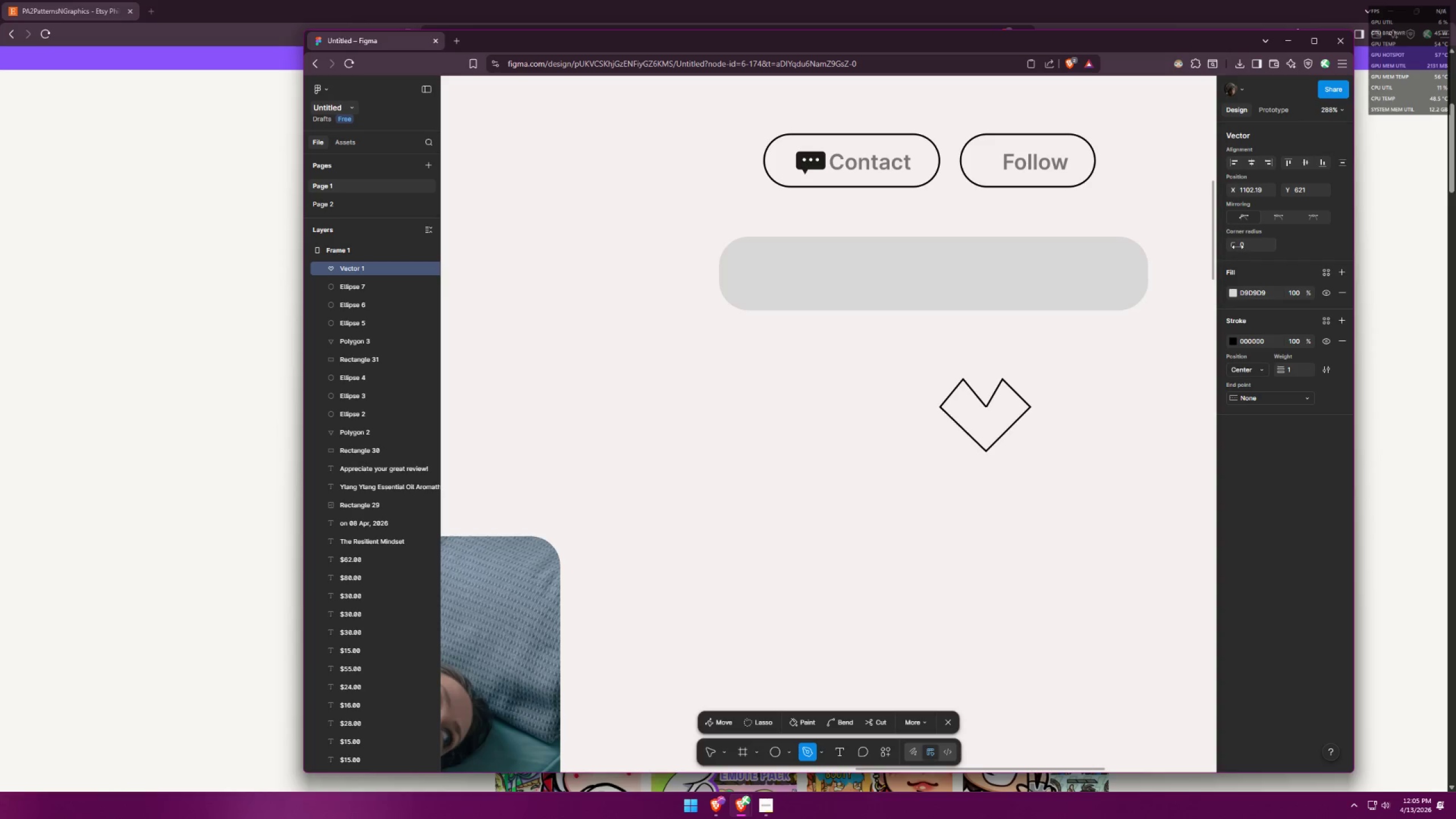 
left_click_drag(start_coordinate=[1237, 245], to_coordinate=[868, 418])
 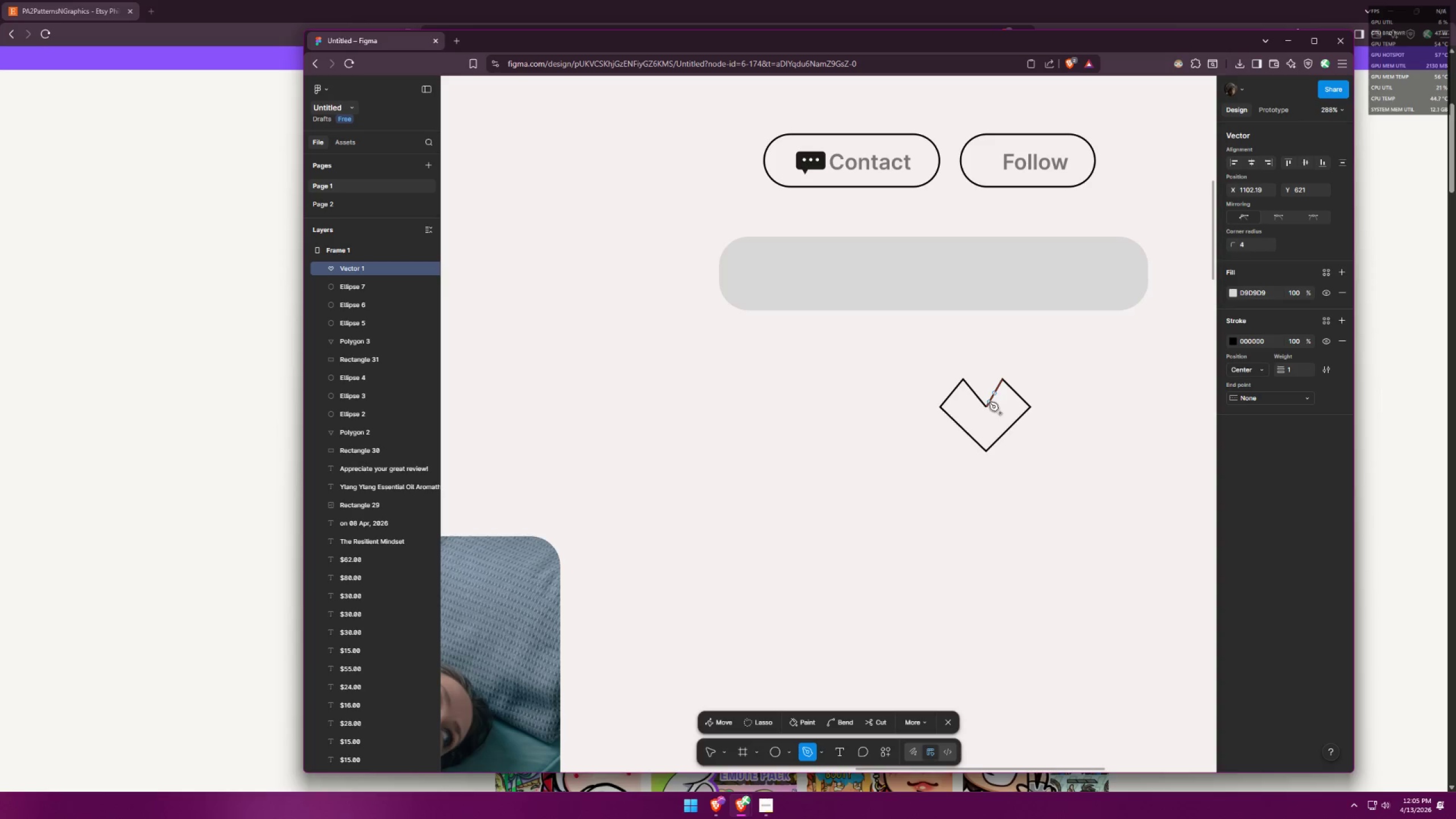 
left_click([988, 403])
 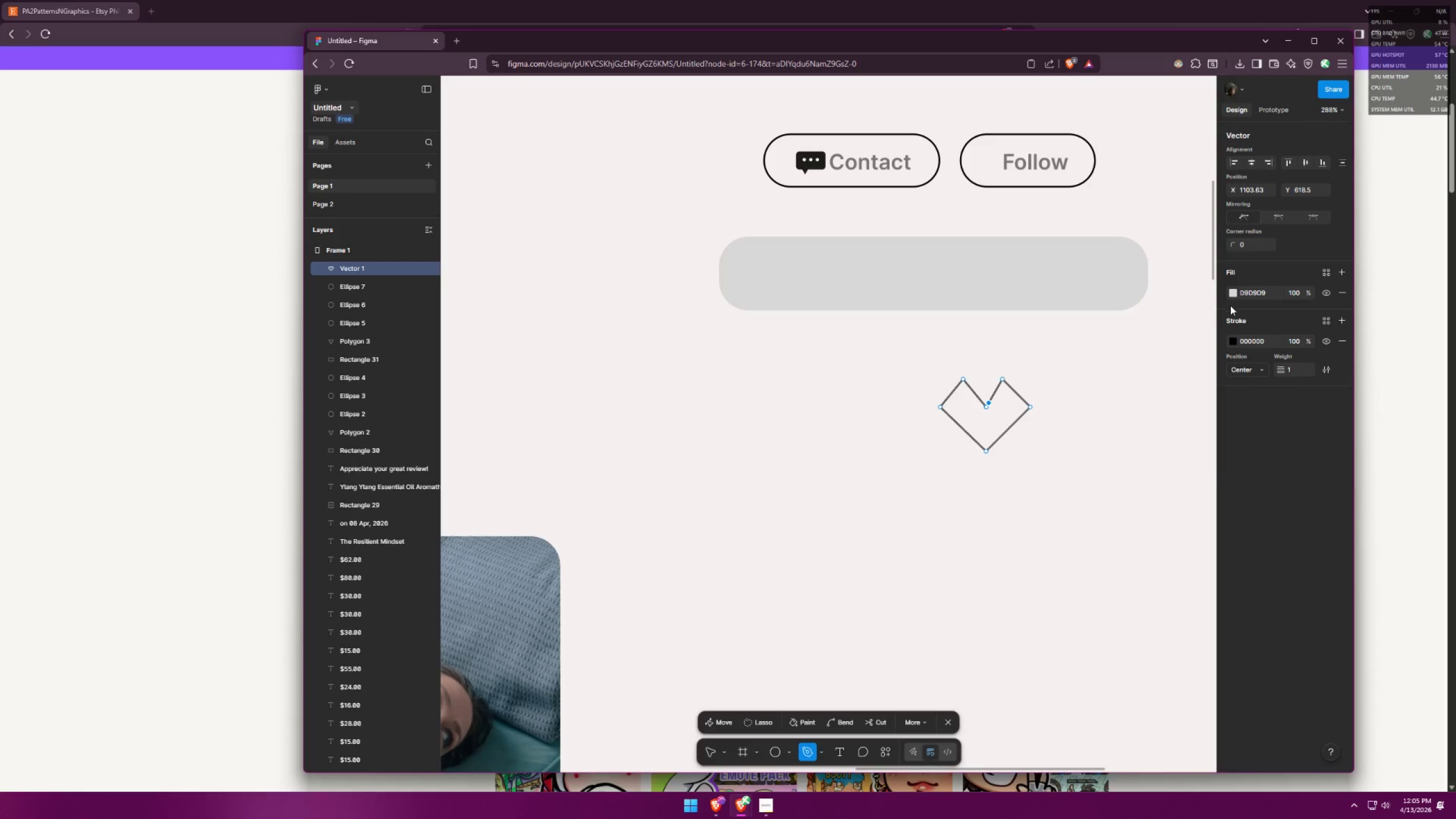 
key(Escape)
 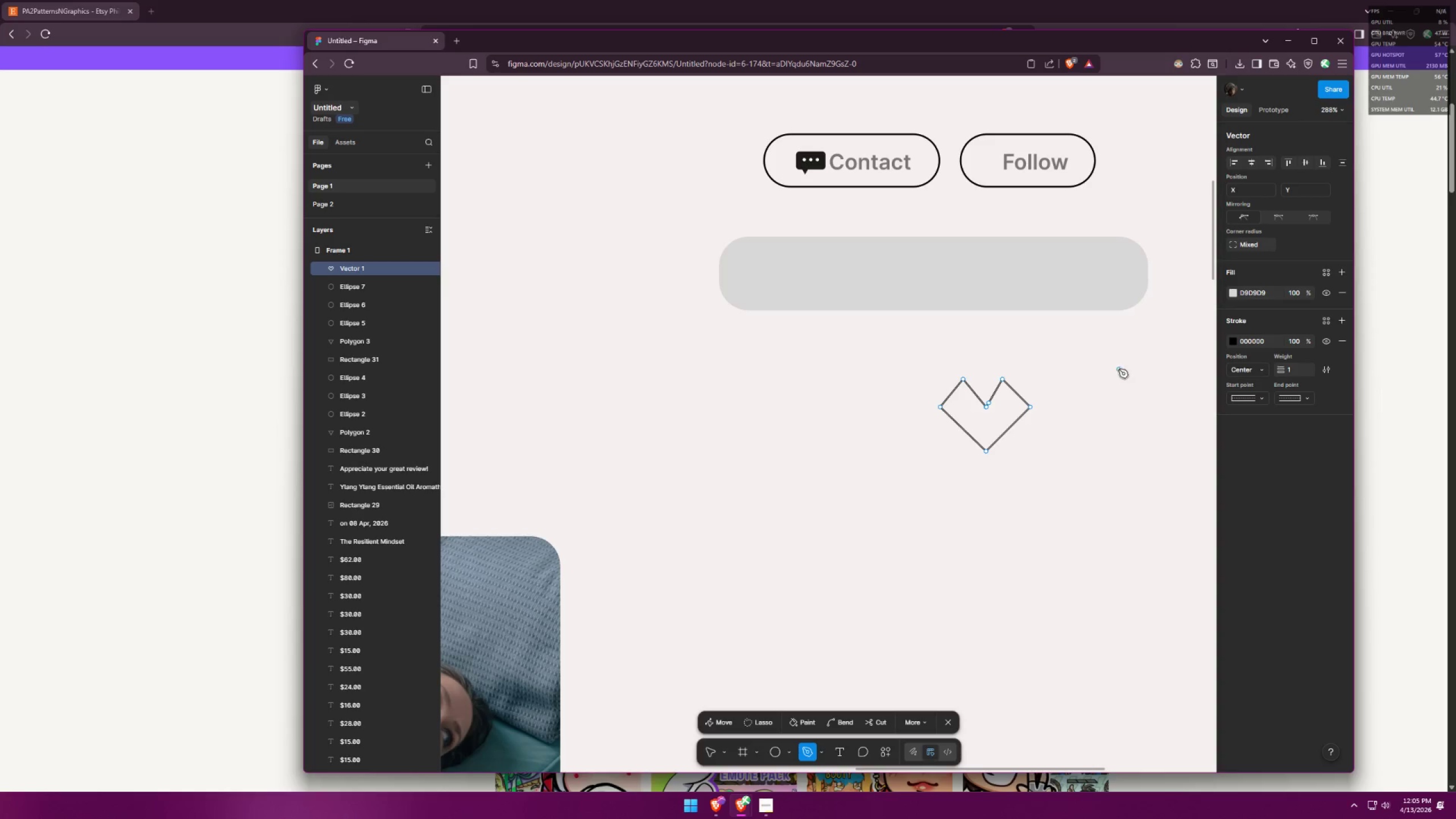 
key(Control+ControlLeft)
 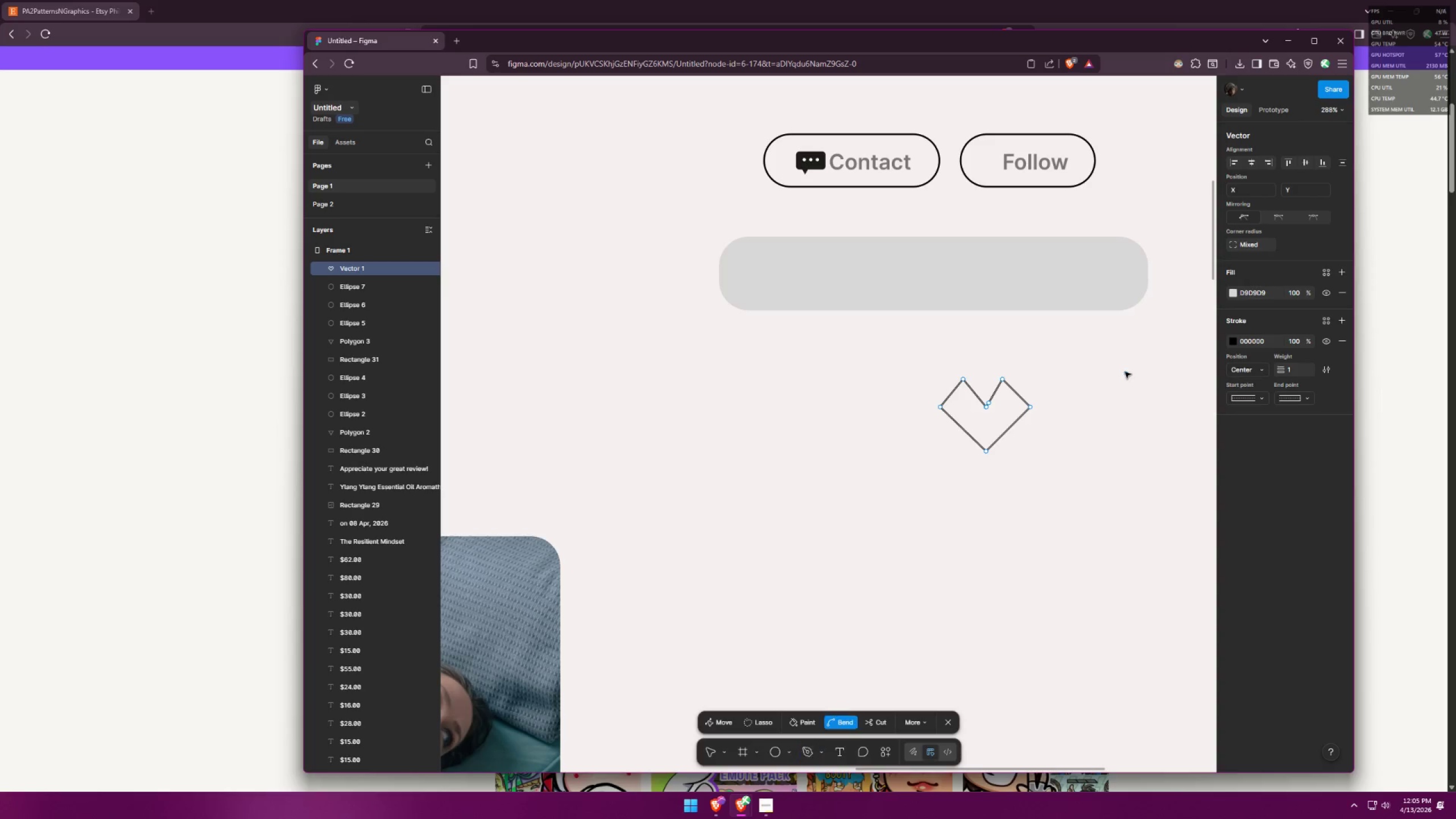 
key(Control+Z)
 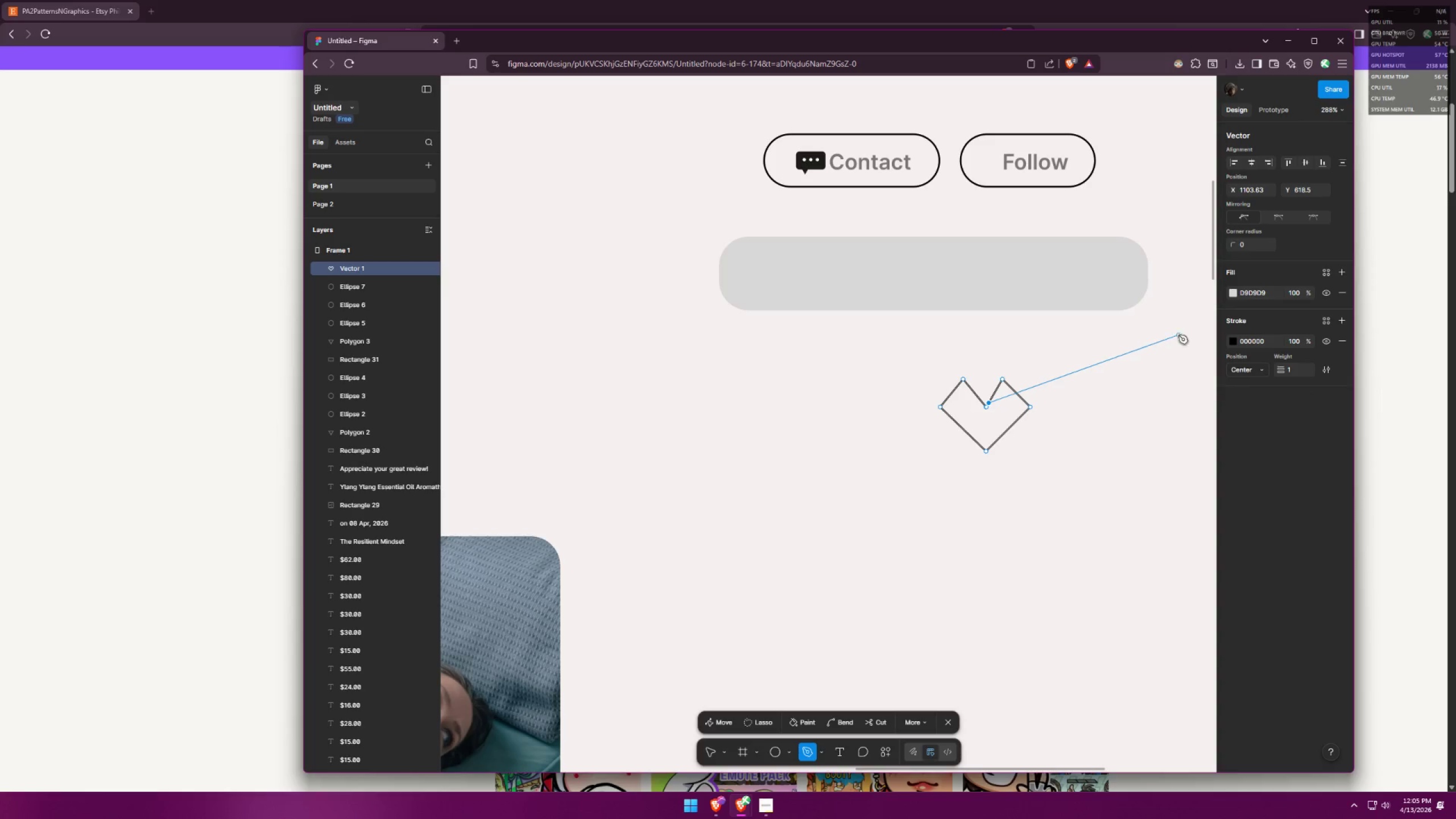 
key(Control+ControlLeft)
 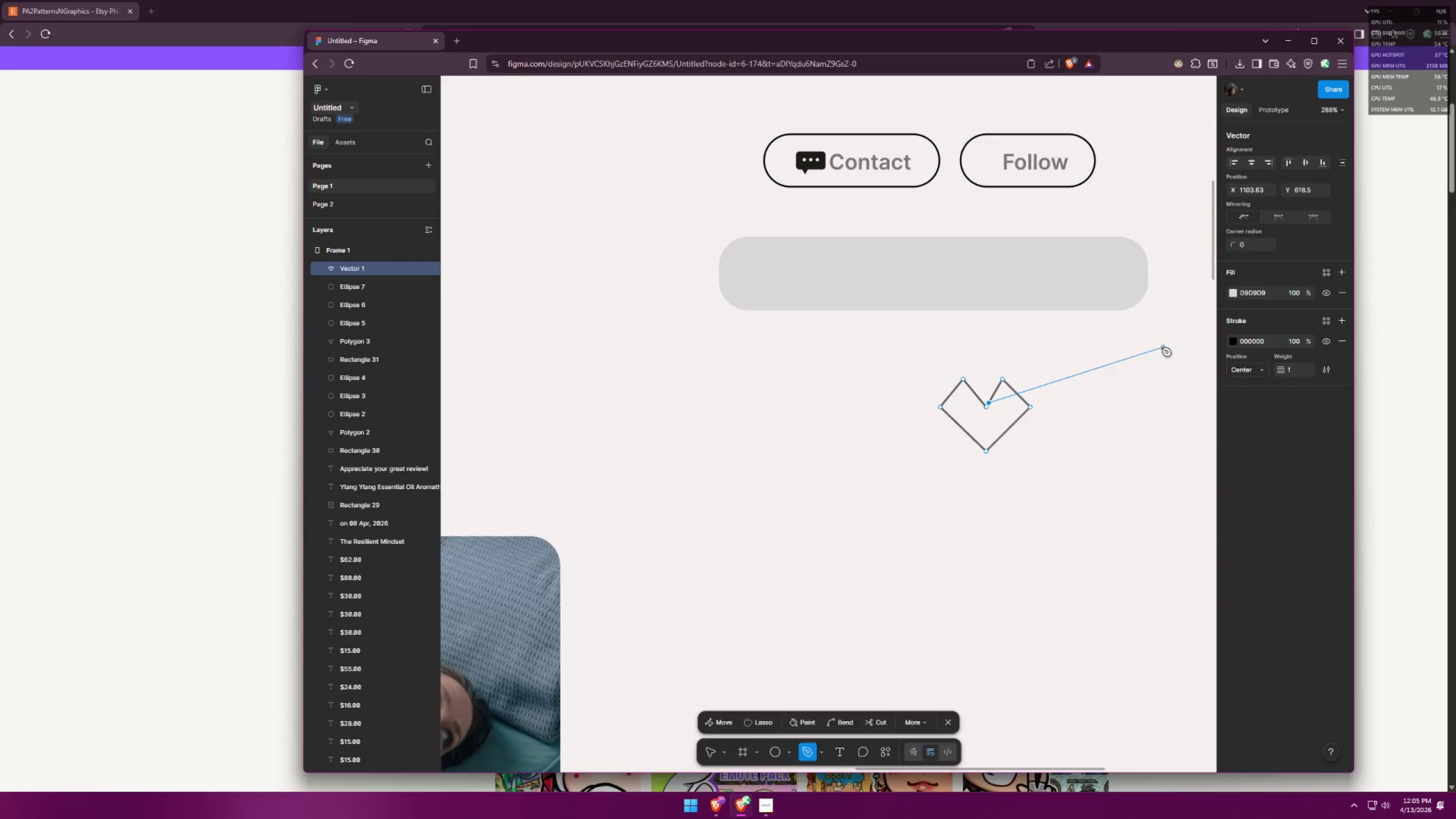 
key(Control+Z)
 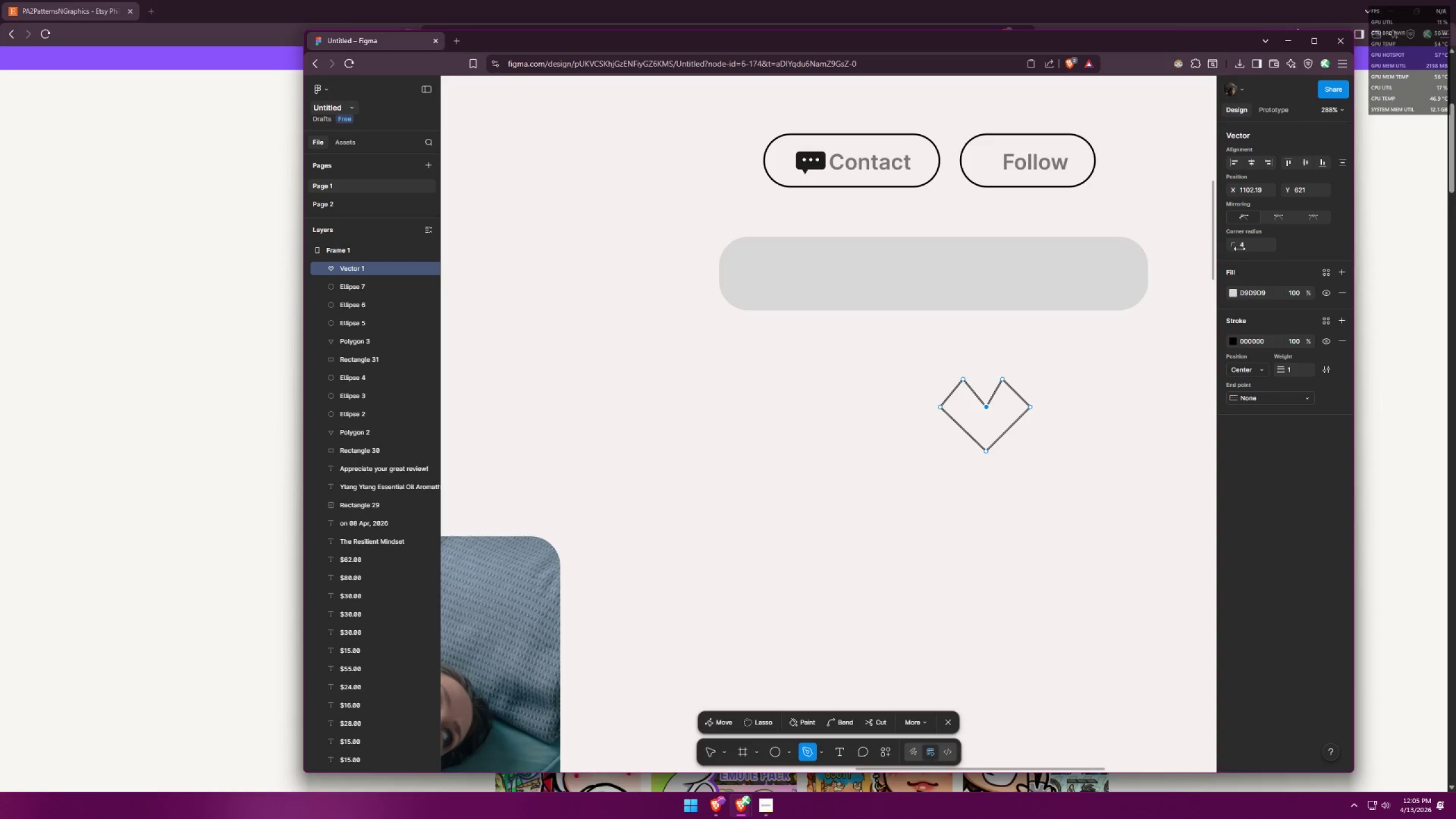 
left_click_drag(start_coordinate=[1236, 241], to_coordinate=[908, 433])
 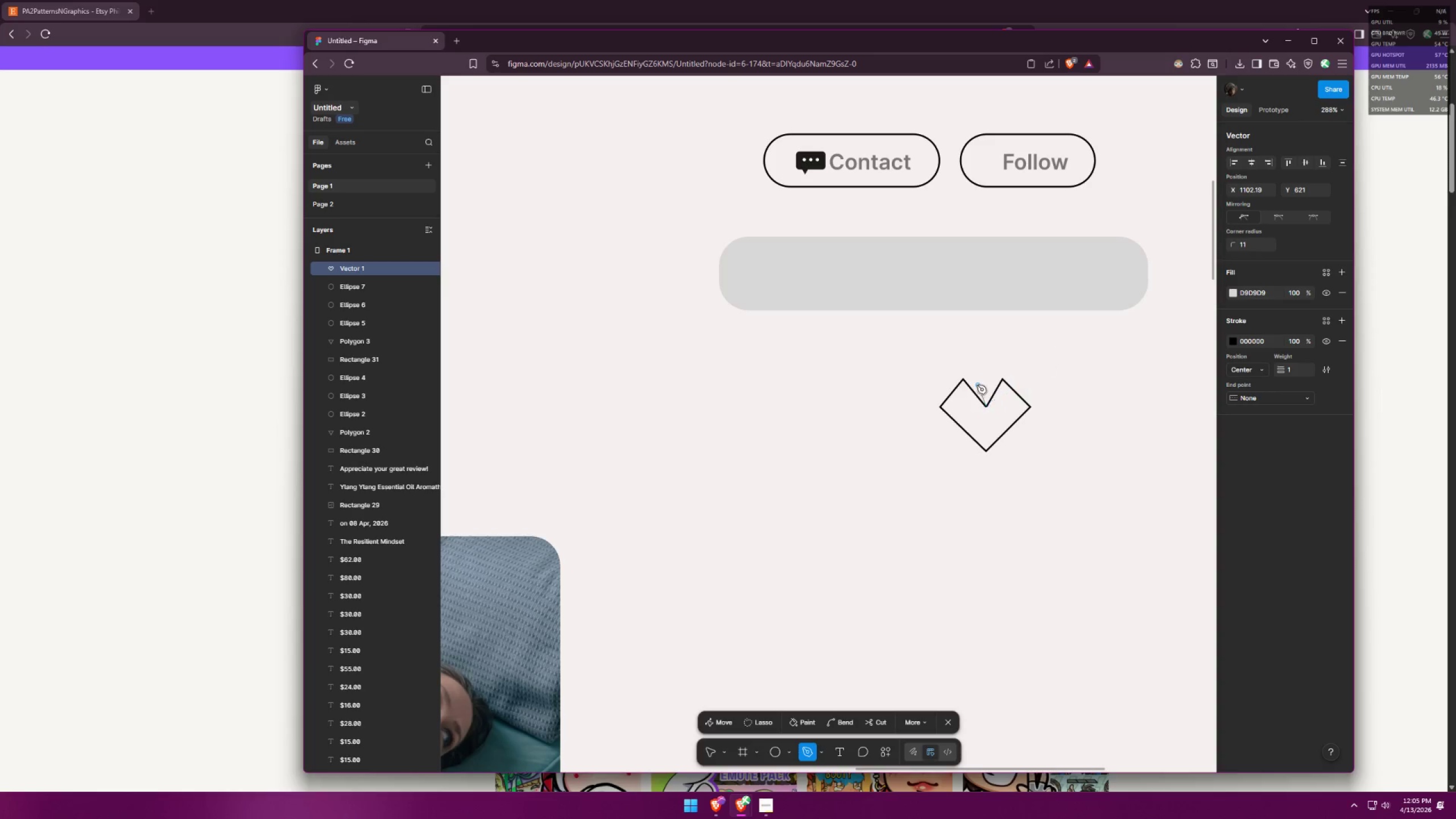 
key(Control+Z)
 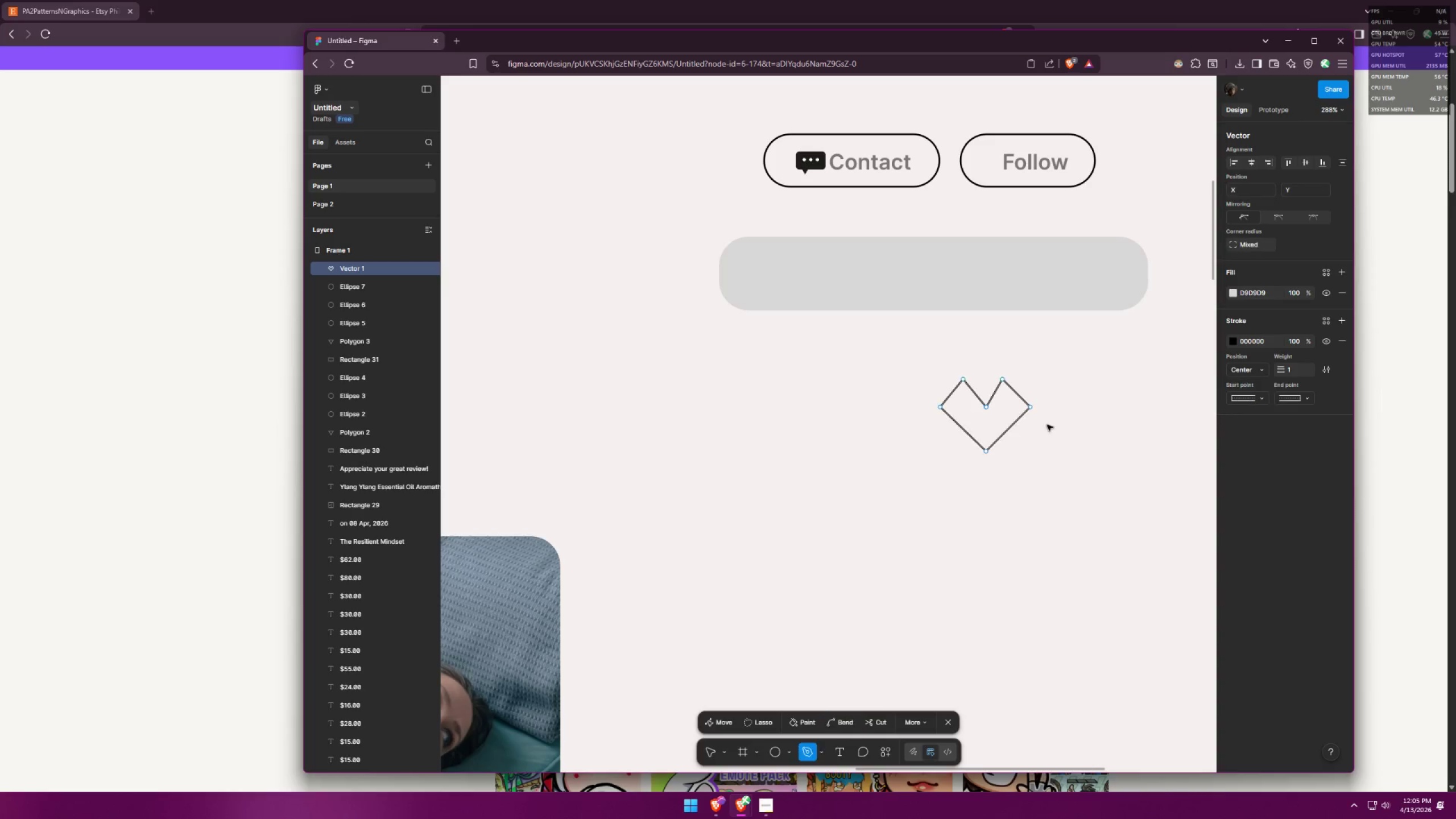 
key(Control+Z)
 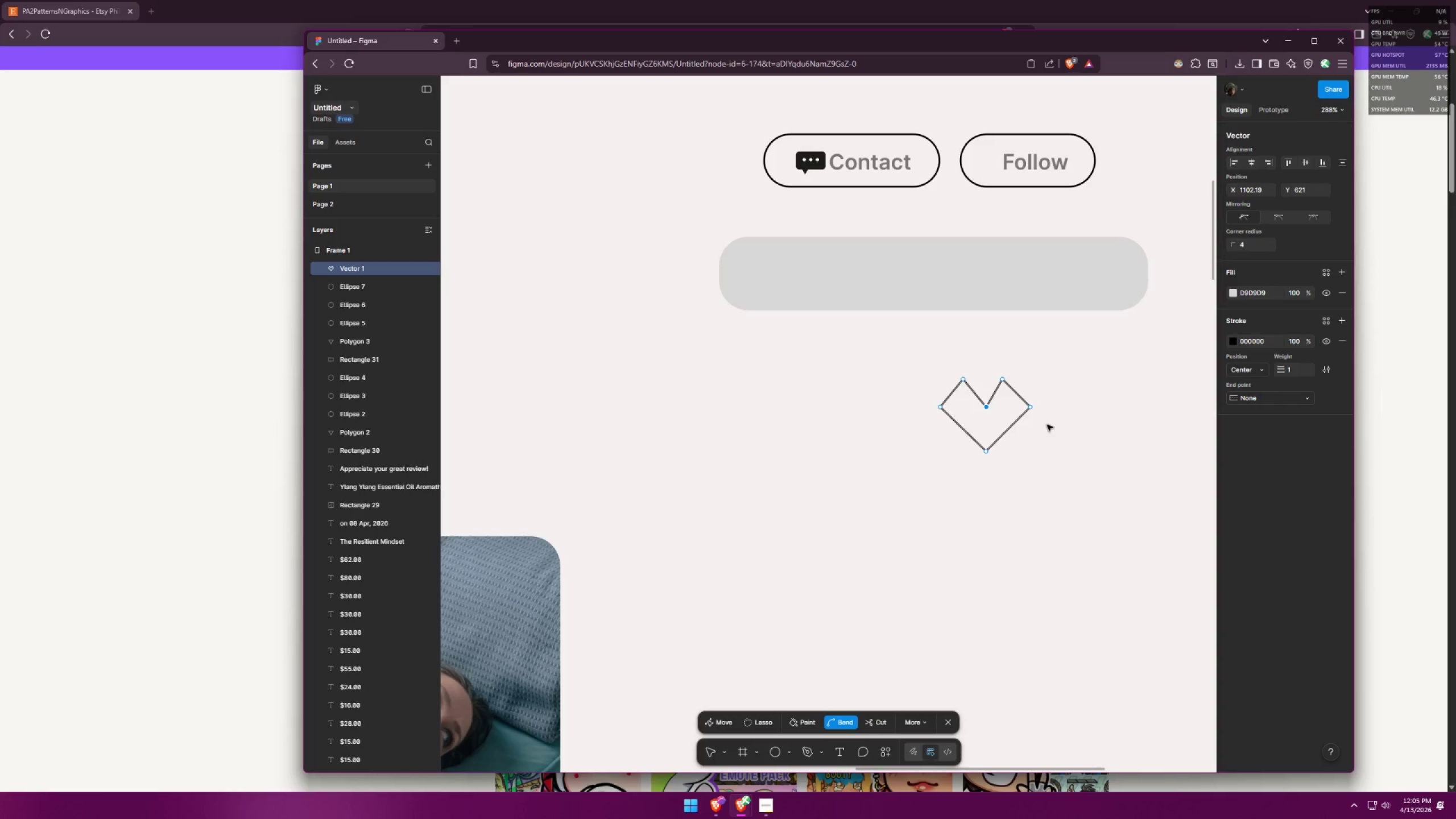 
key(Control+Z)
 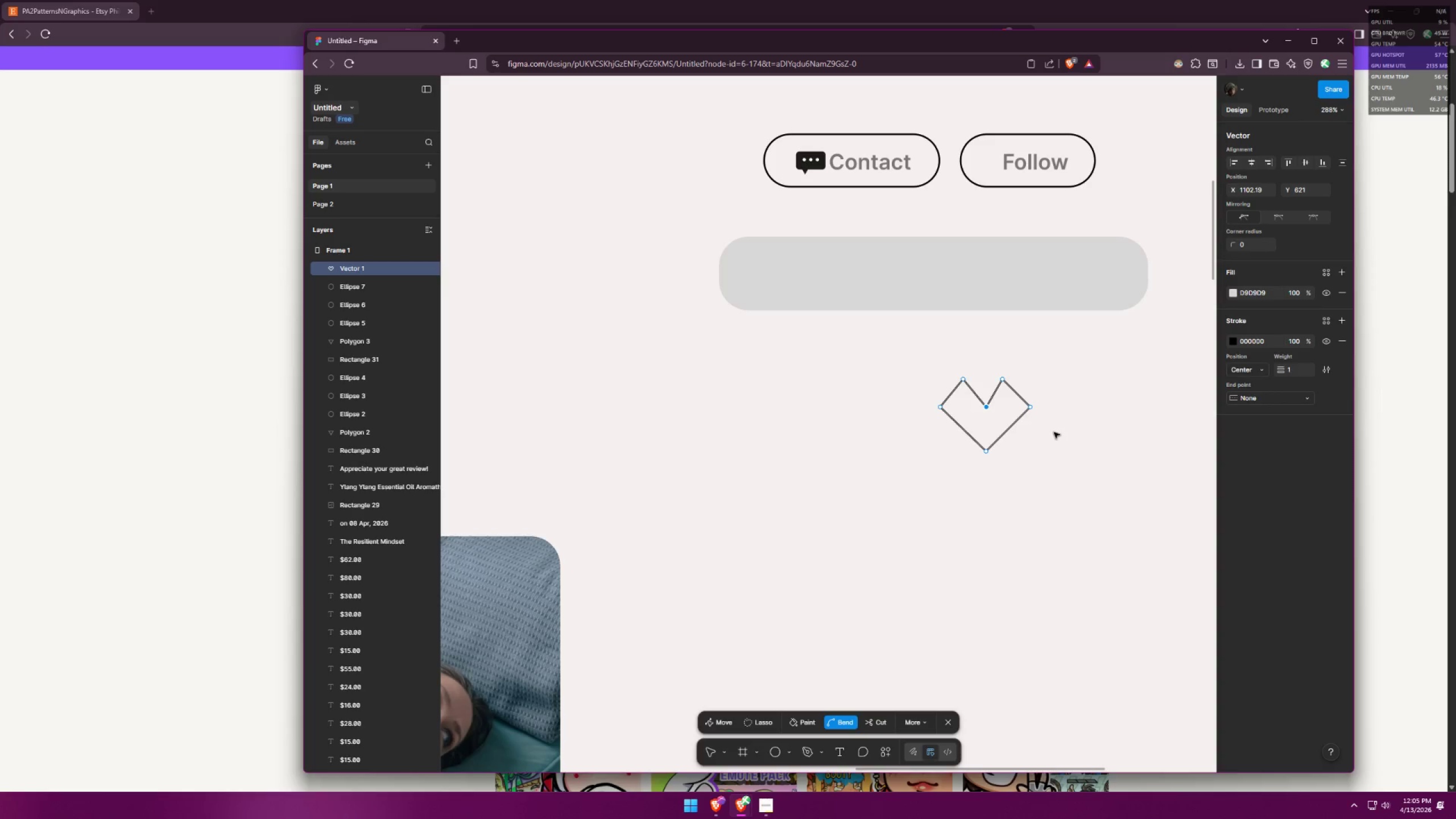 
key(Control+Z)
 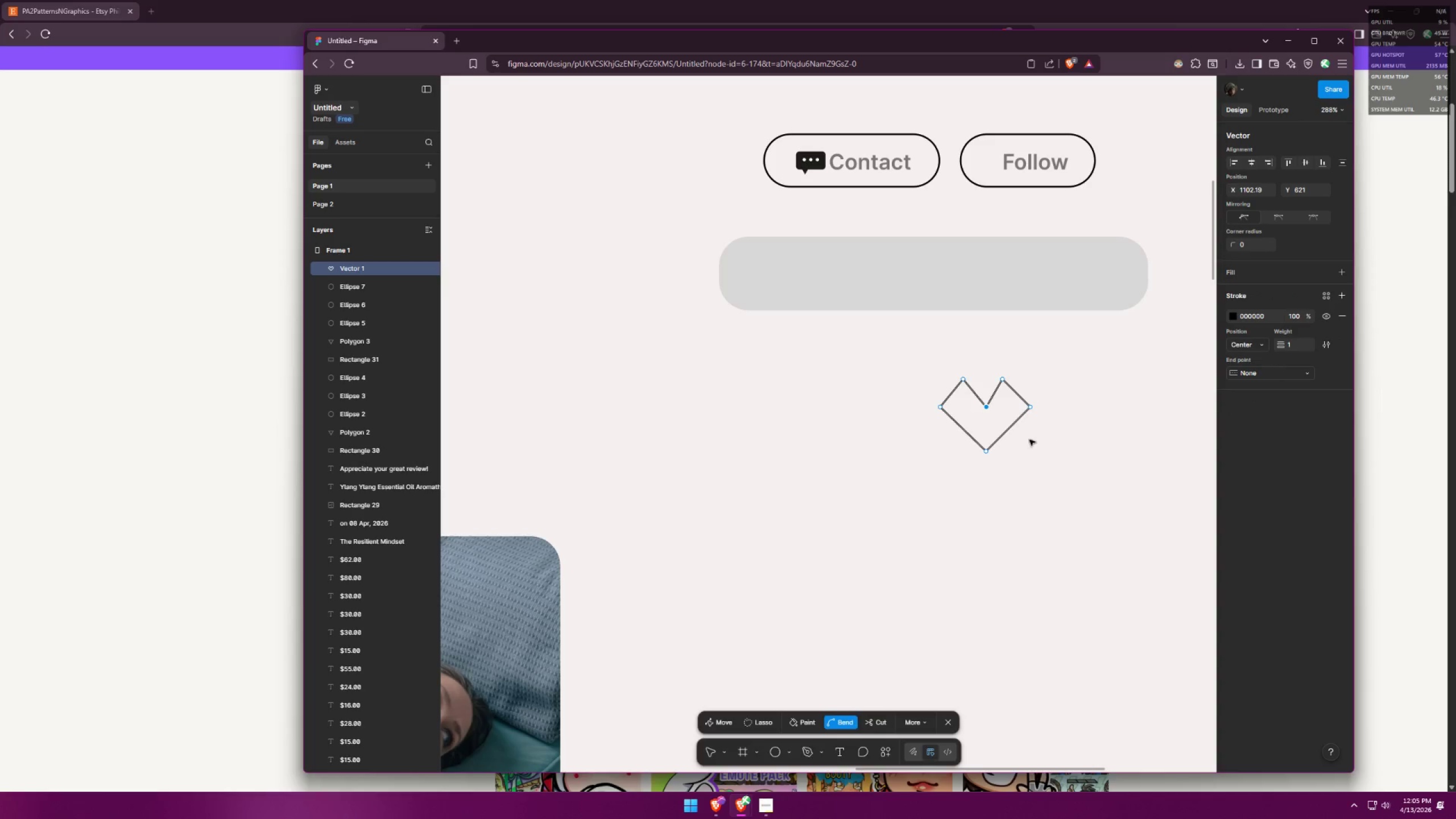 
right_click([1028, 440])
 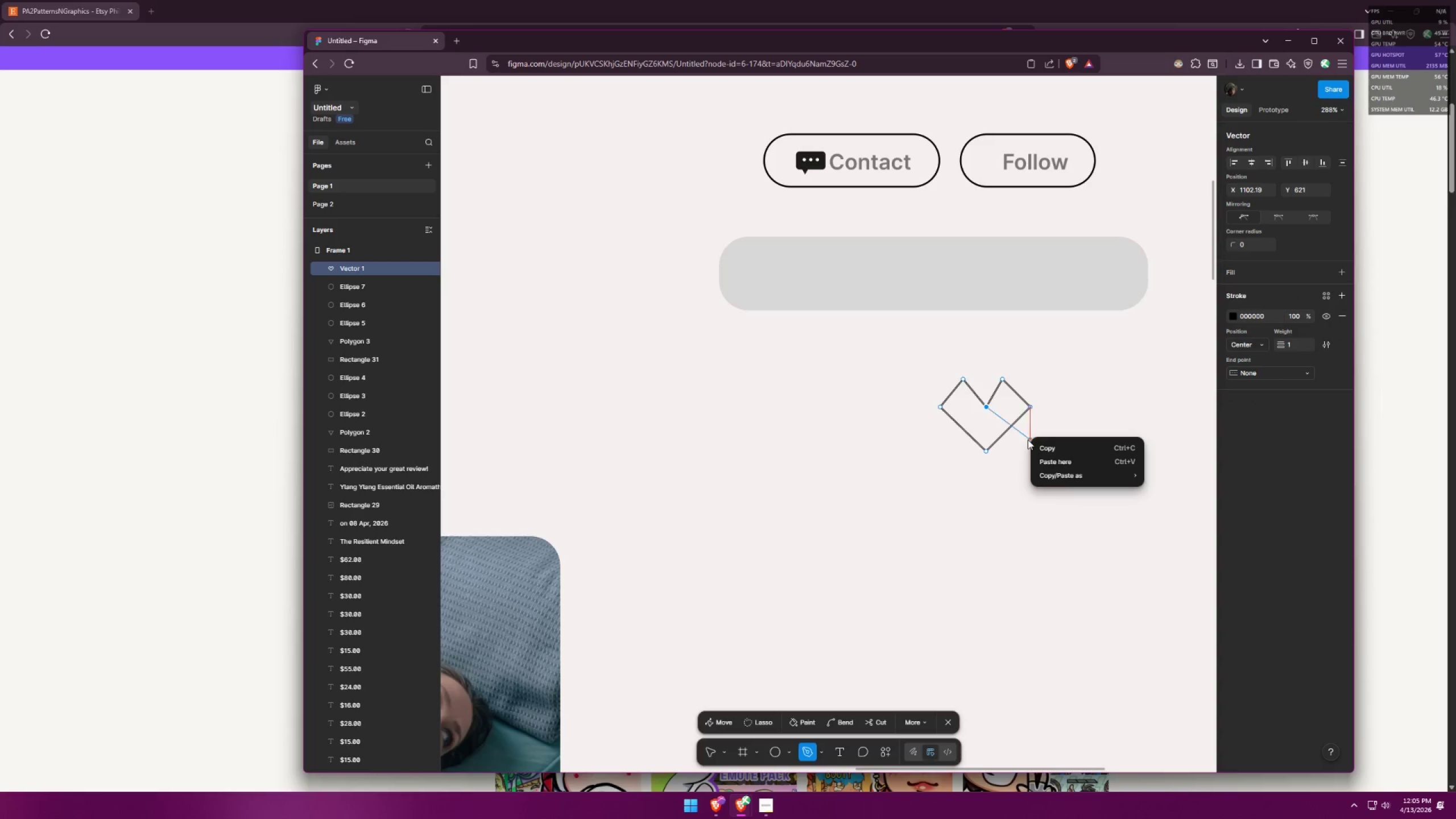 
key(Control+ControlLeft)
 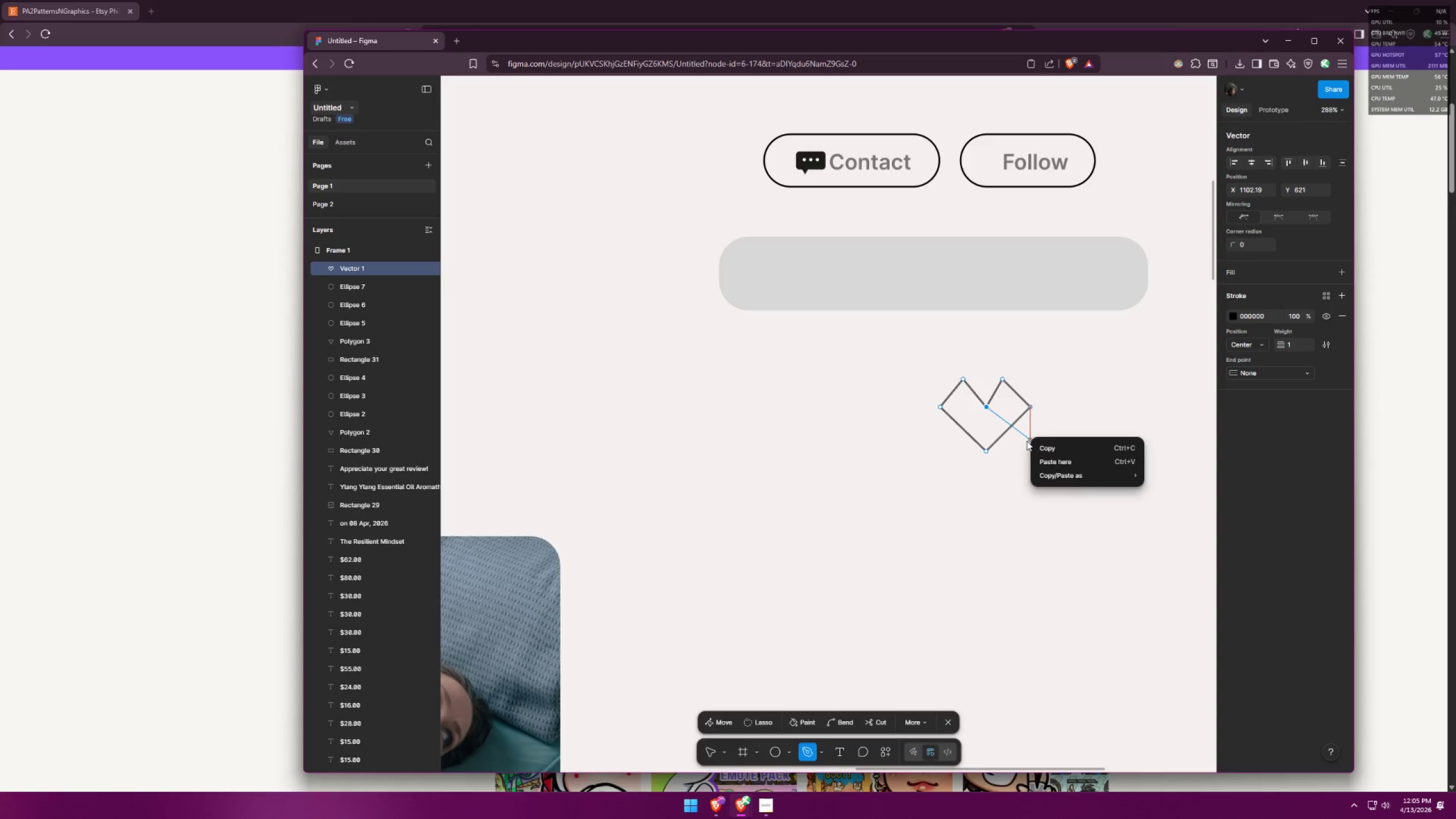 
key(Escape)
 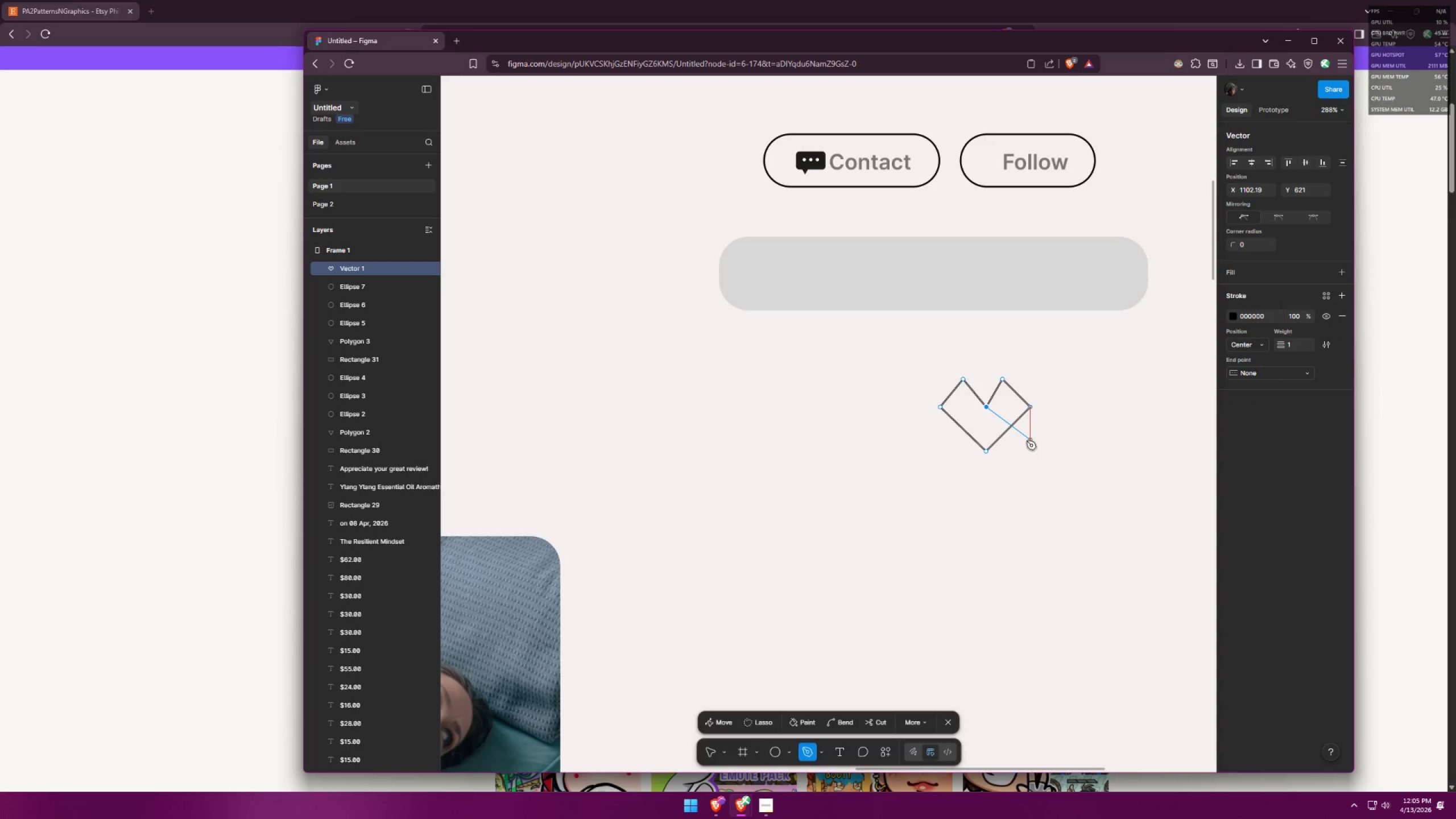 
key(Control+ControlLeft)
 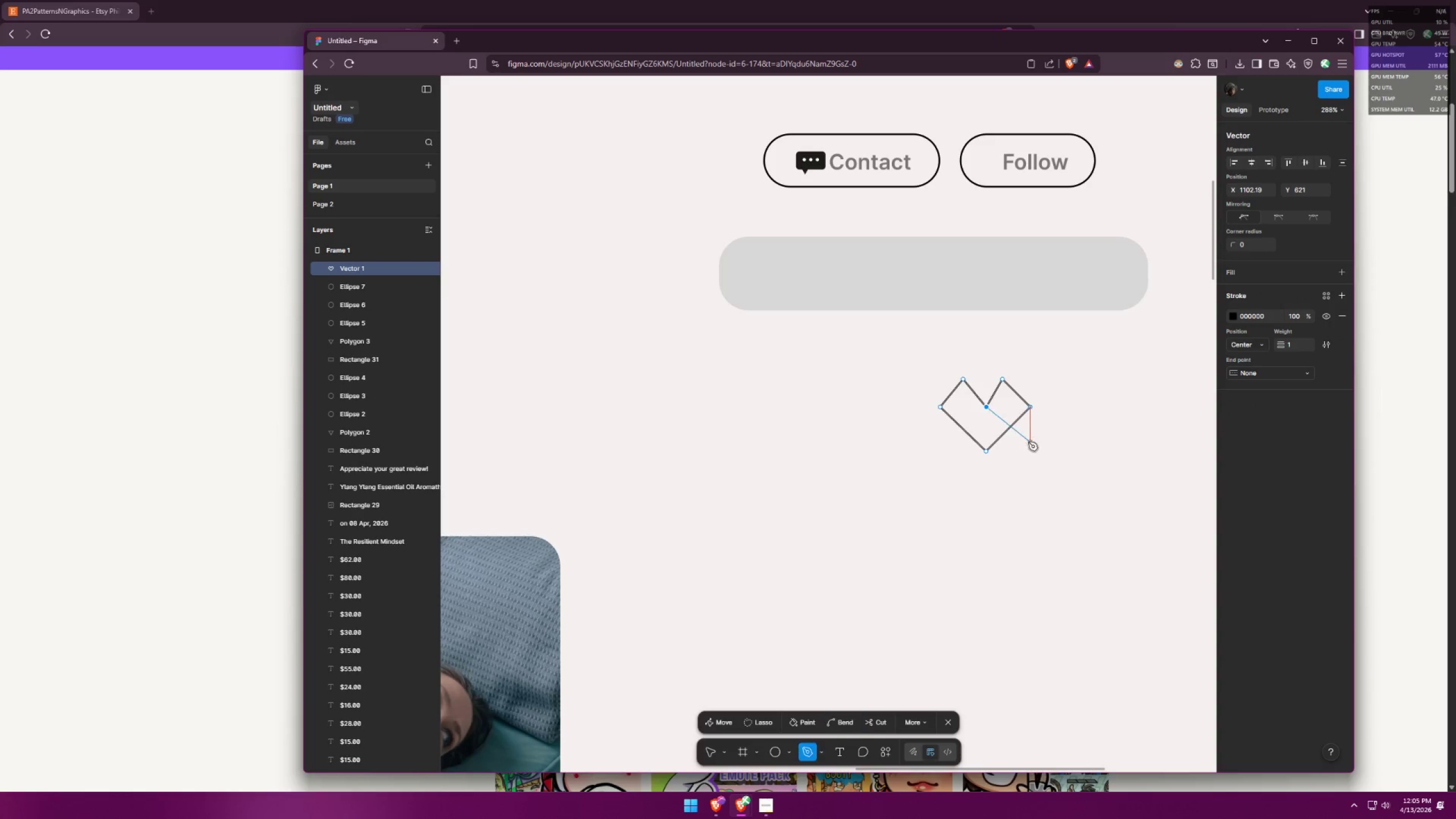 
key(Control+Z)
 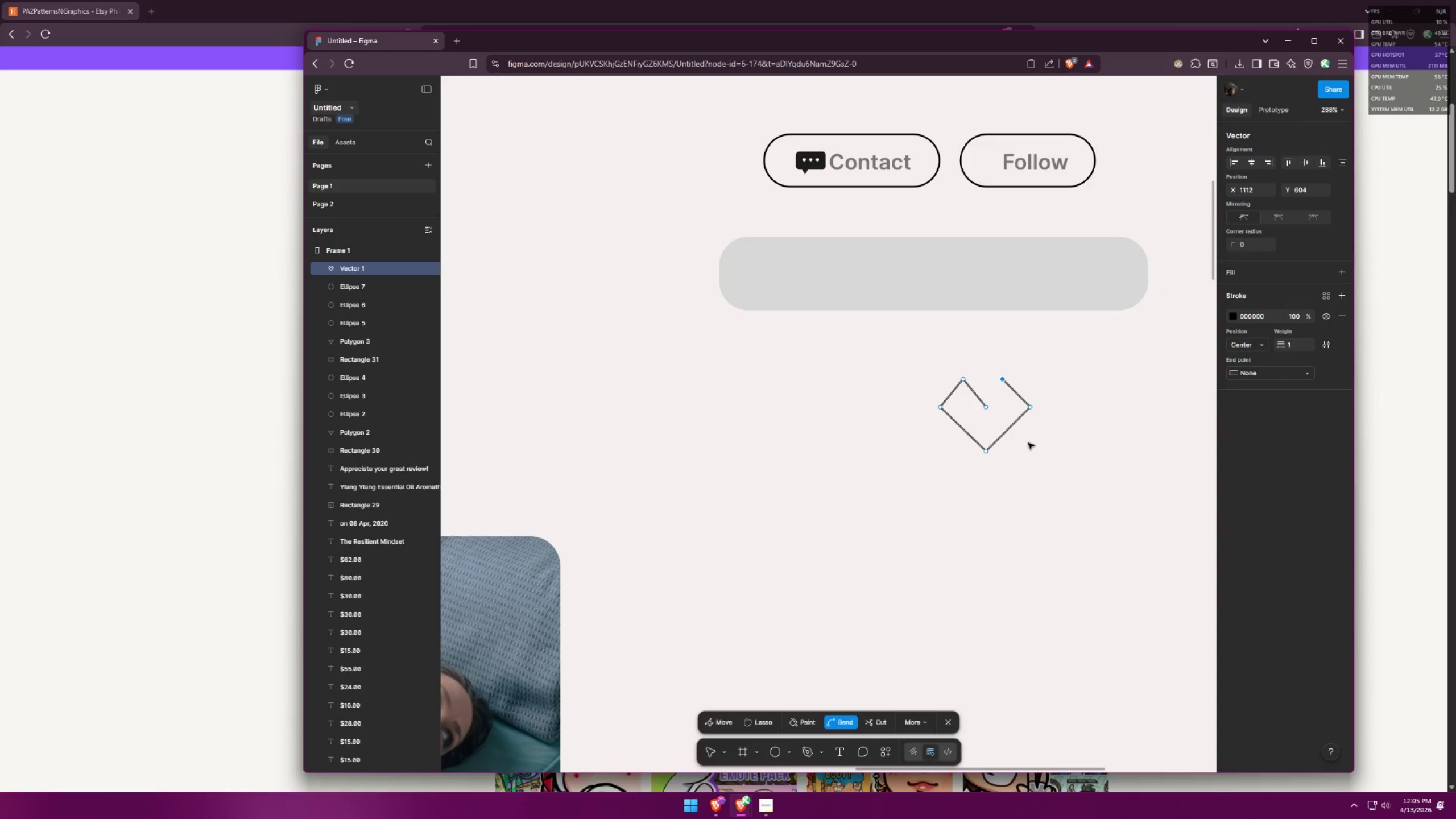 
key(Control+Z)
 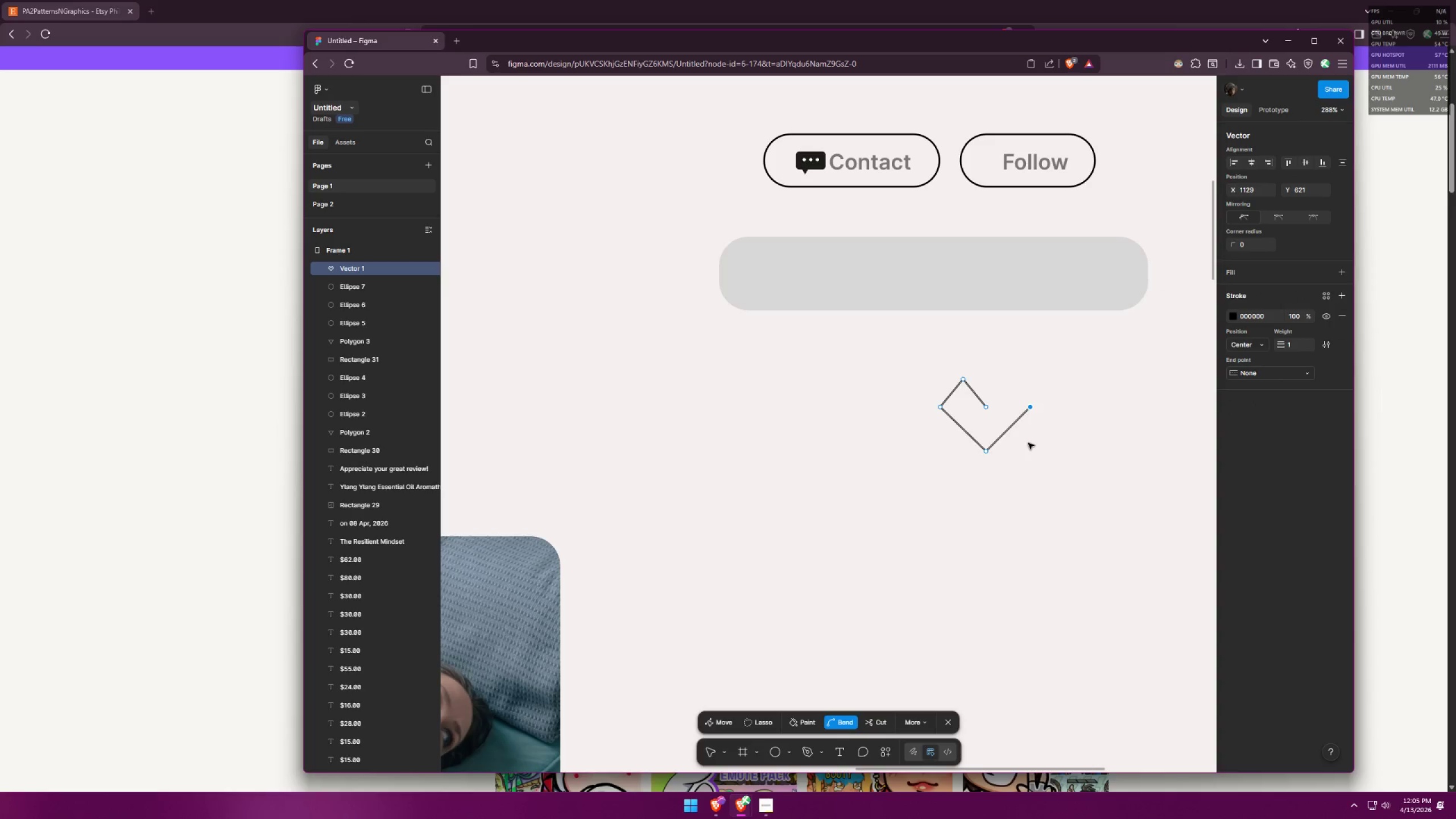 
key(Control+Z)
 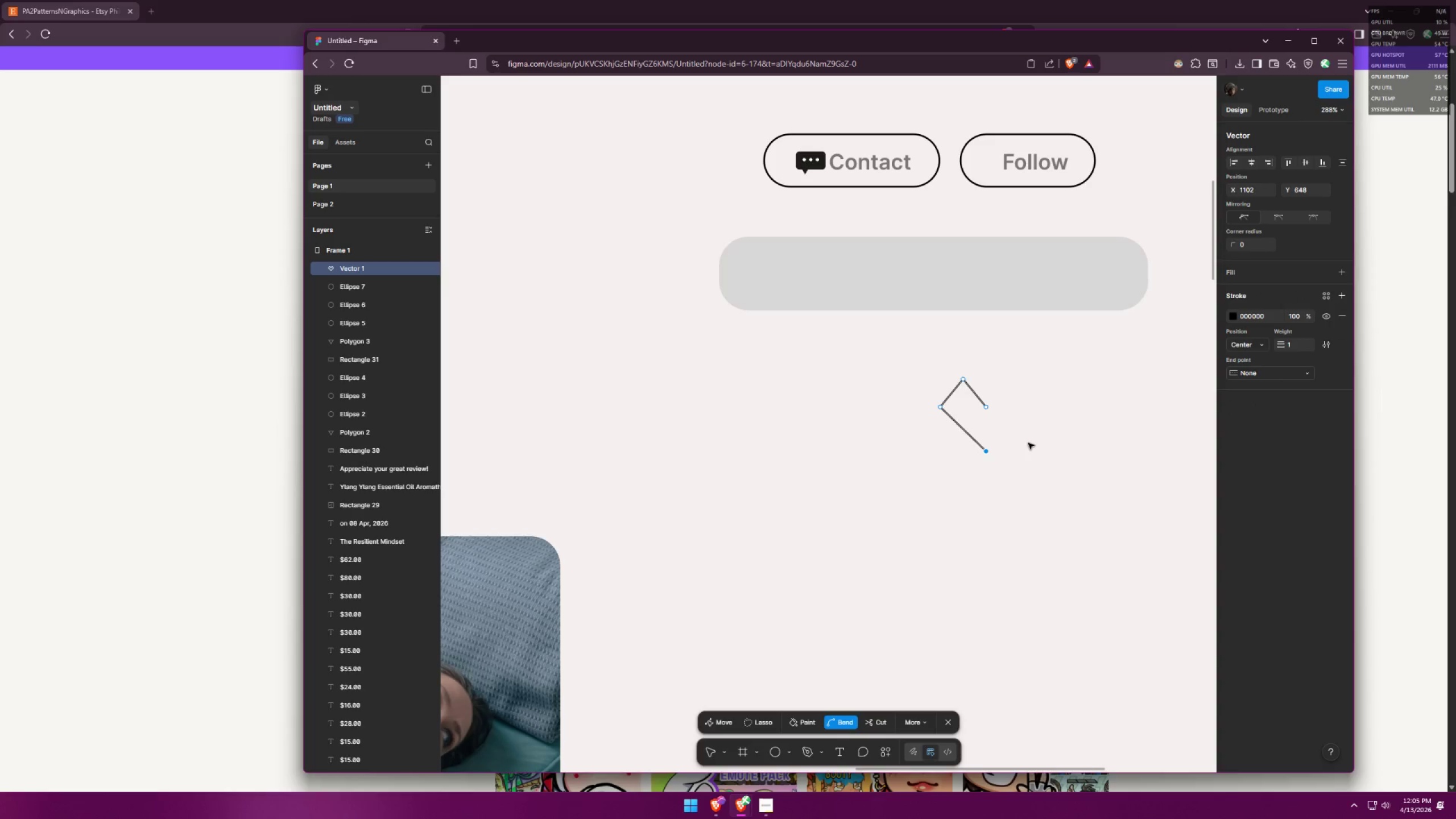 
key(Control+Z)
 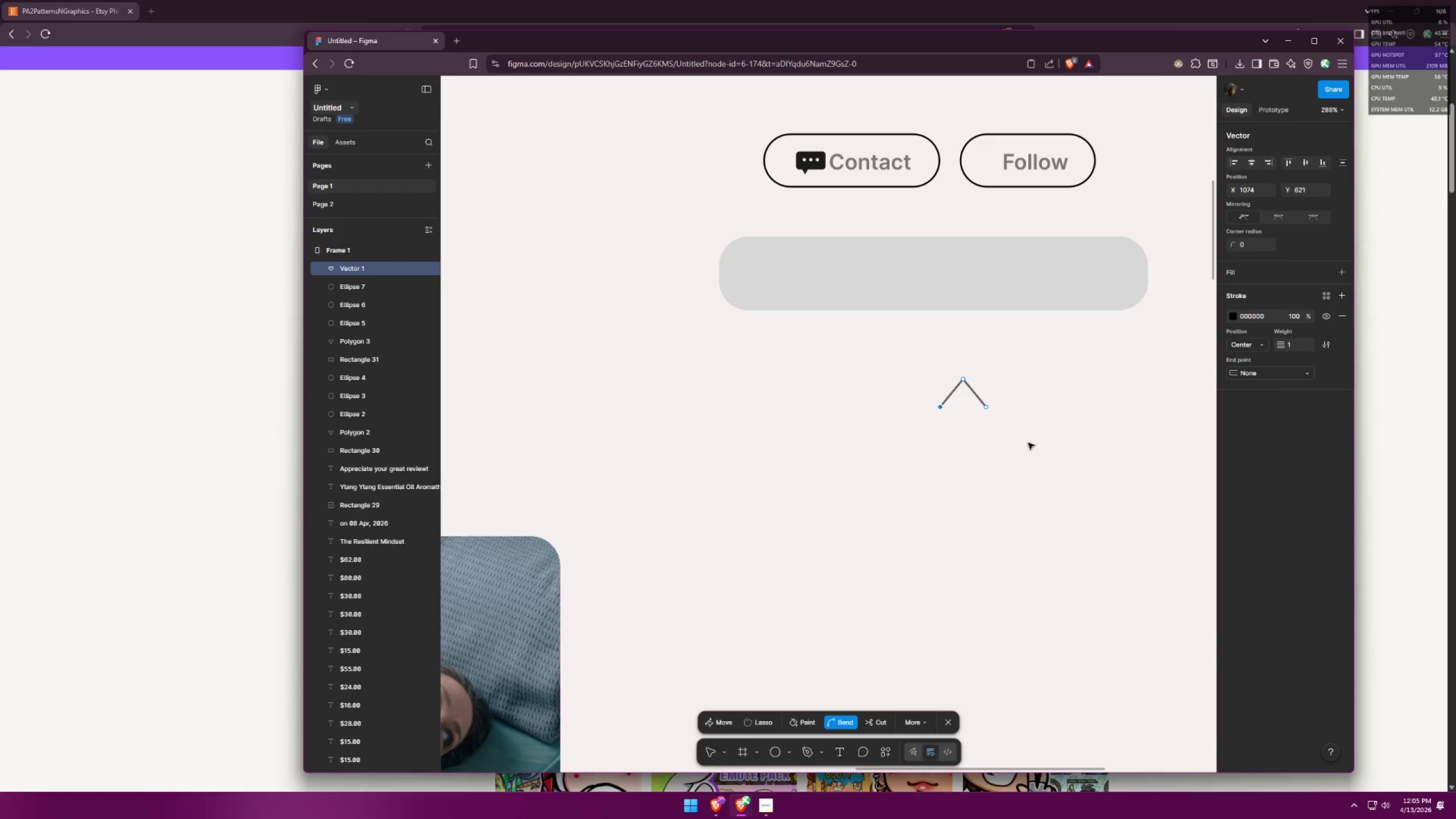 
key(Control+Z)
 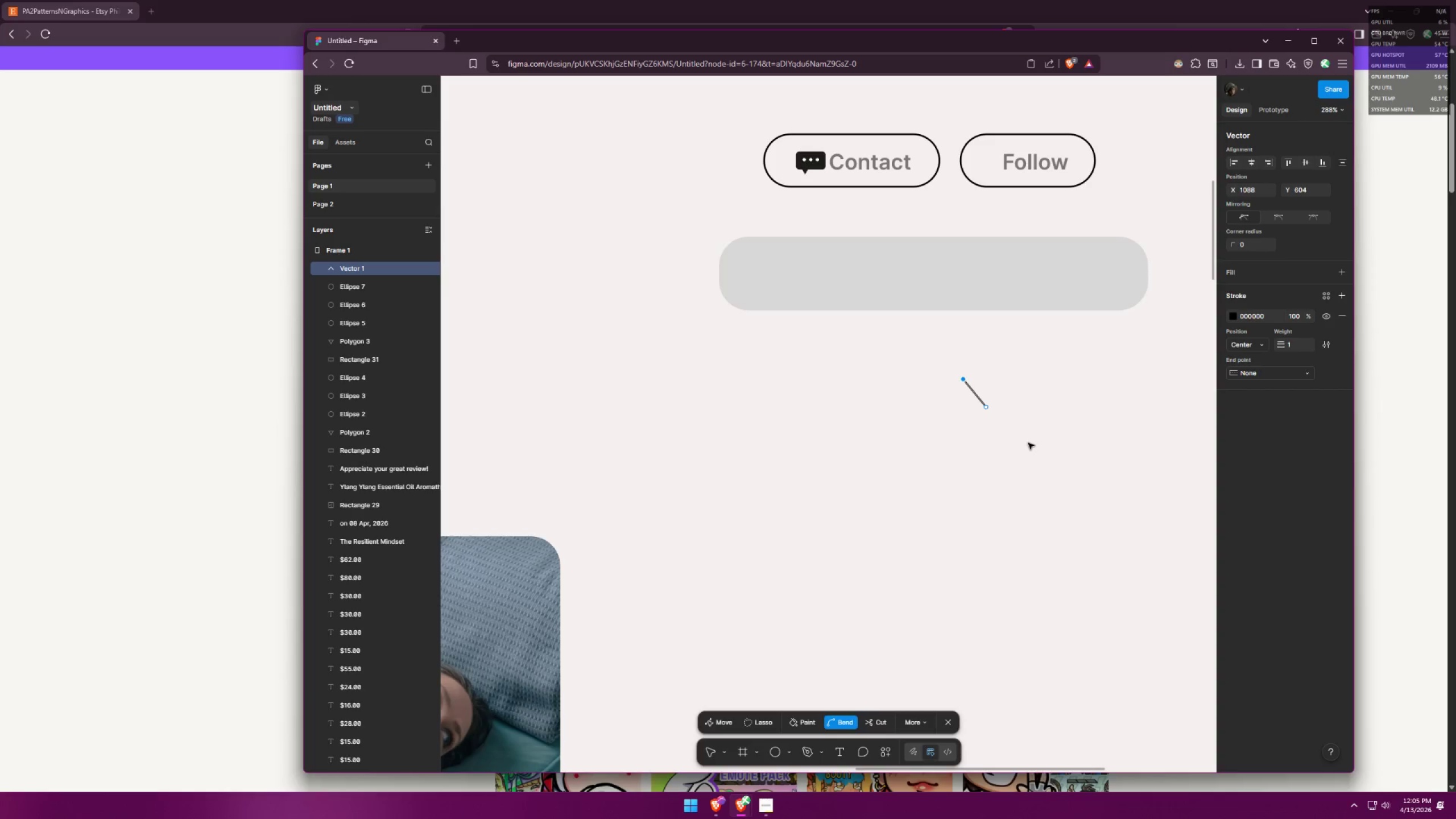 
key(Control+Z)
 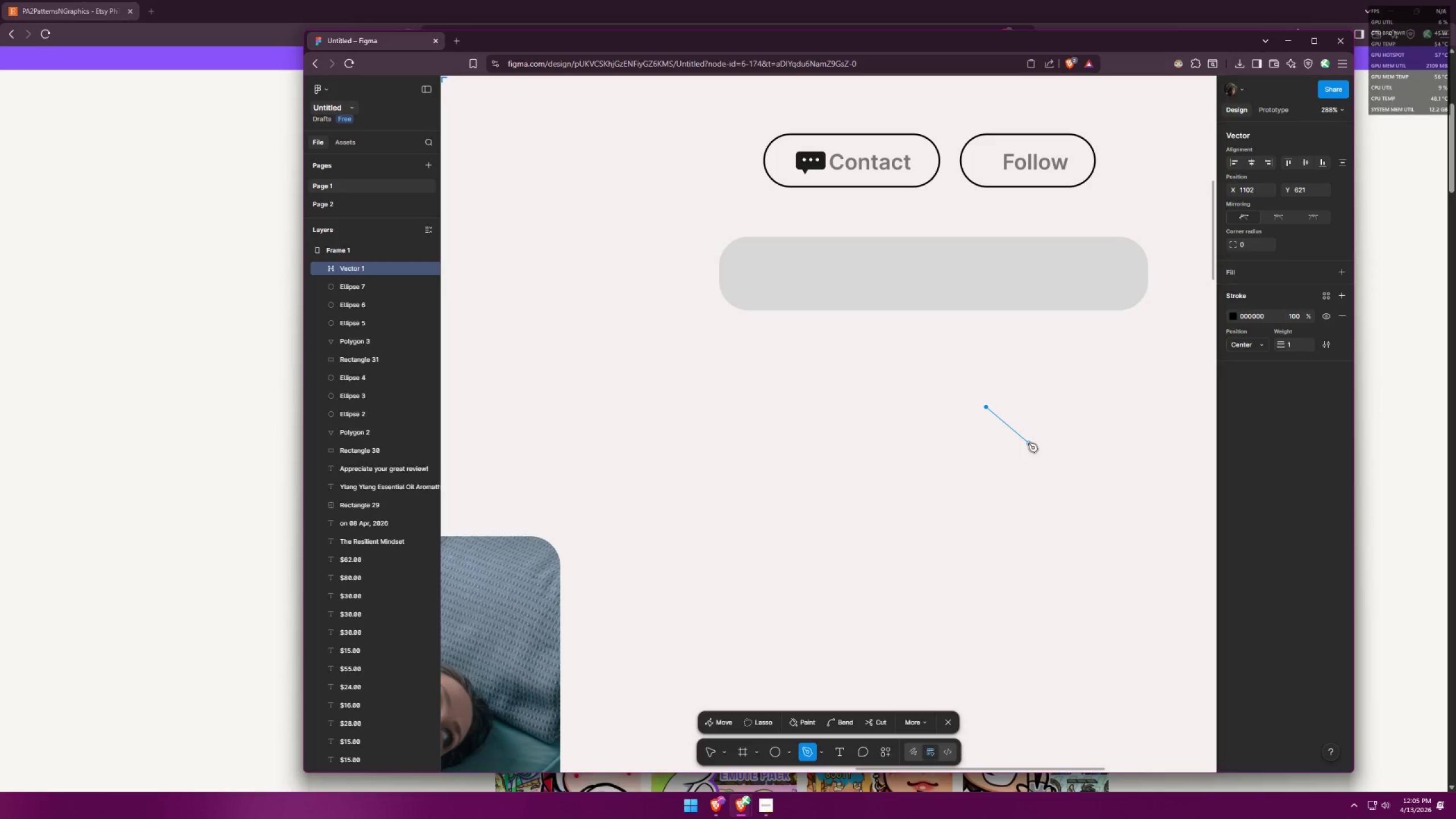 
key(Control+ControlLeft)
 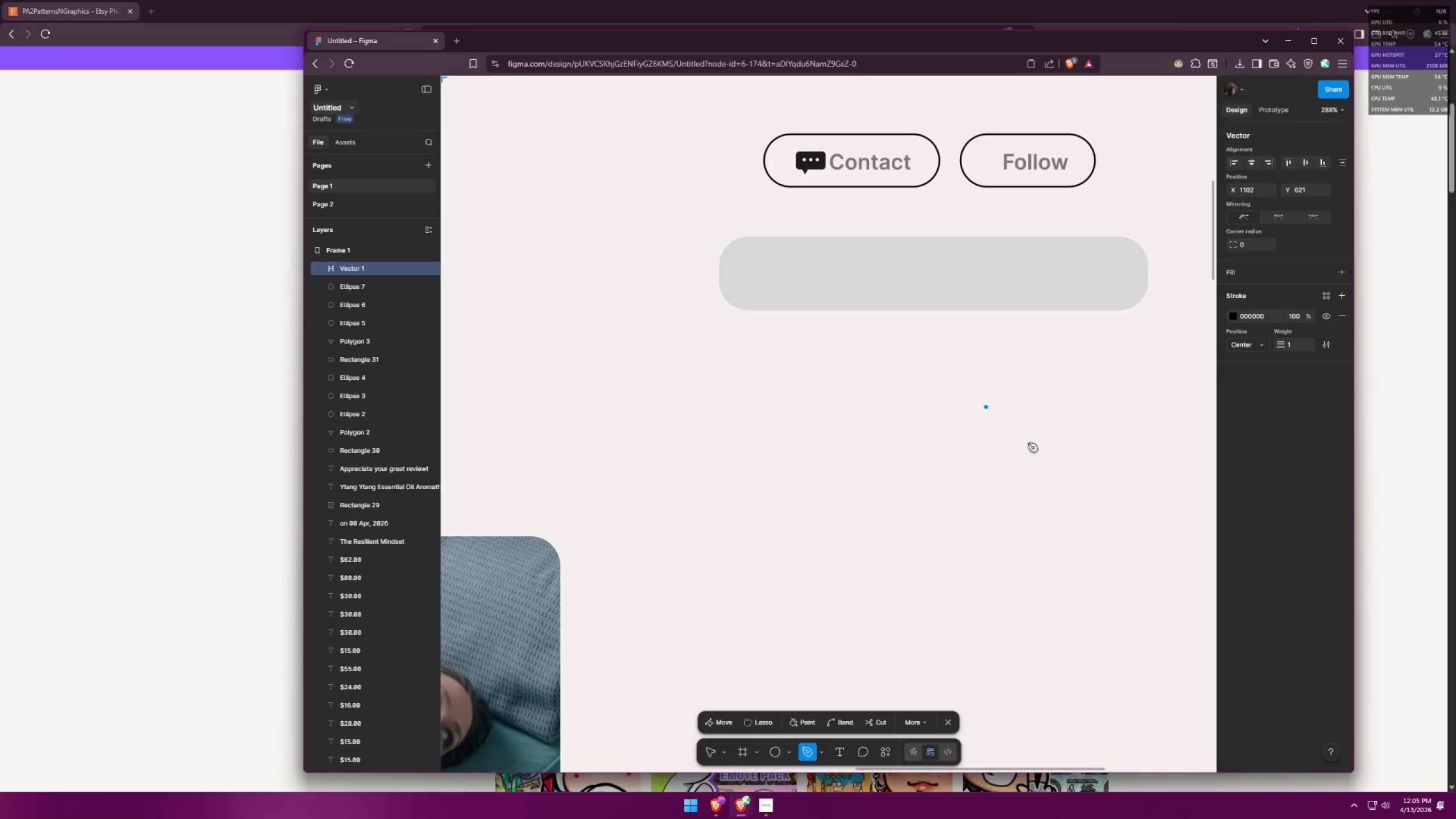 
key(Control+Z)
 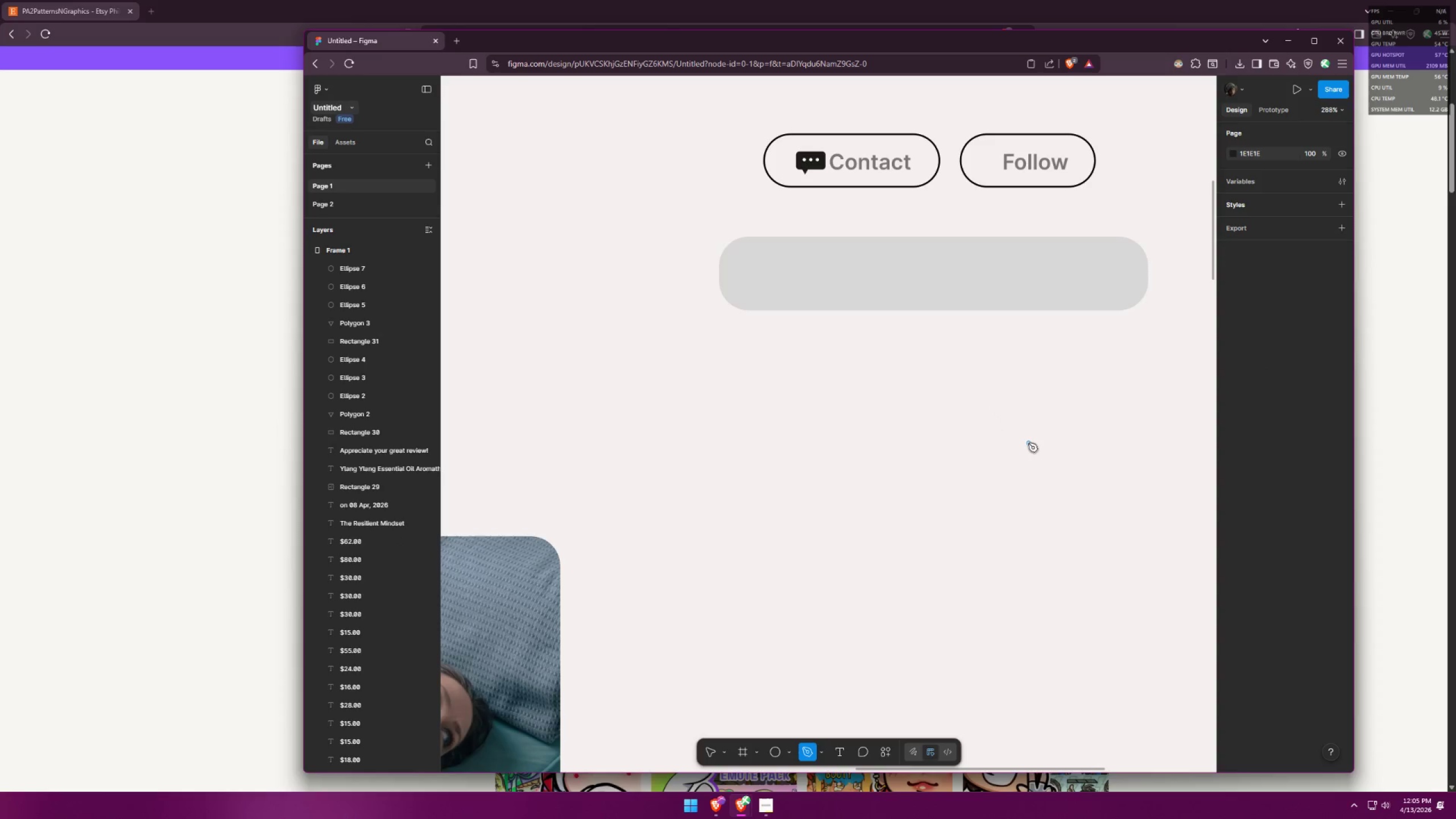 
key(Alt+AltLeft)
 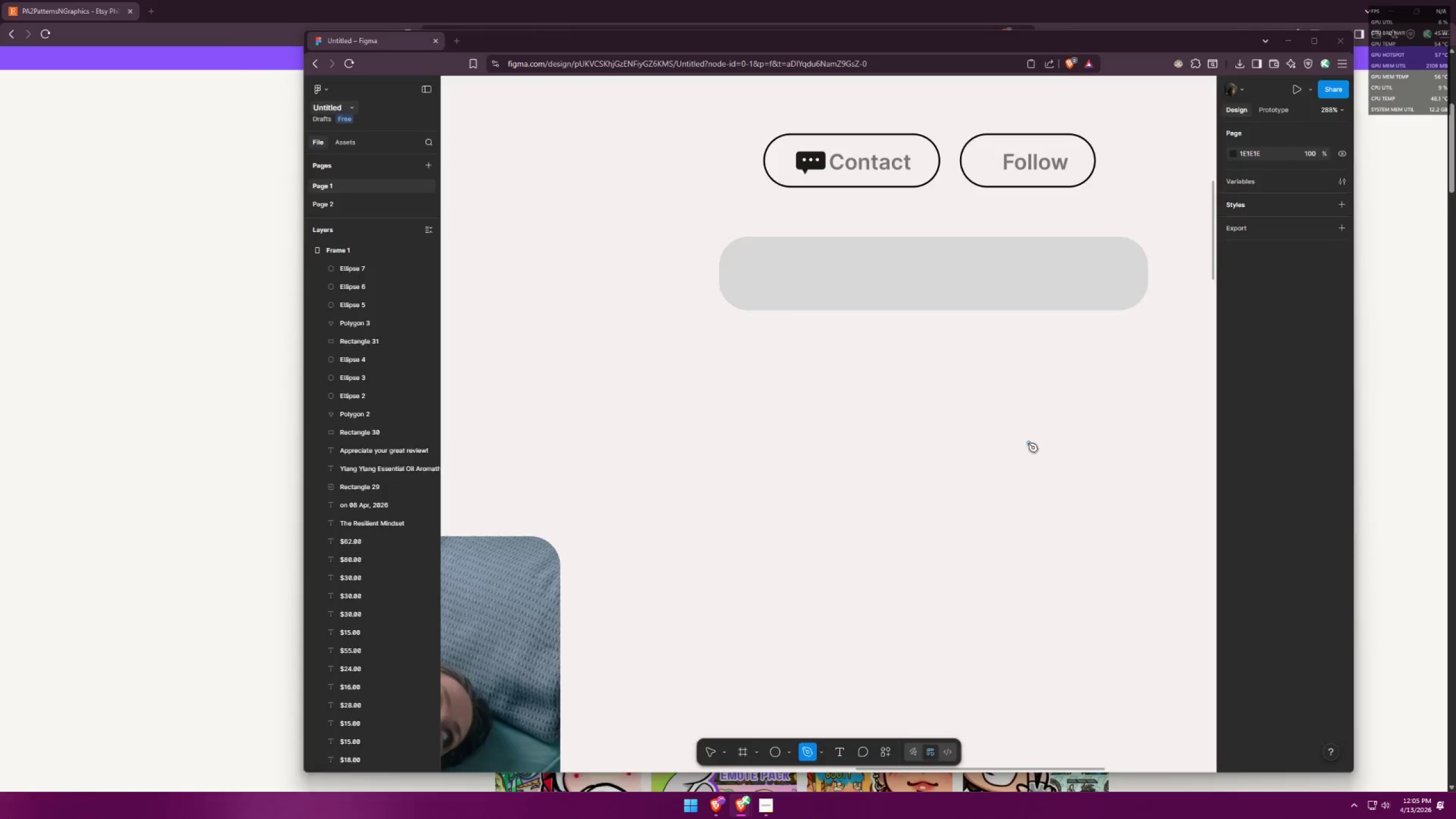 
key(Alt+Tab)
 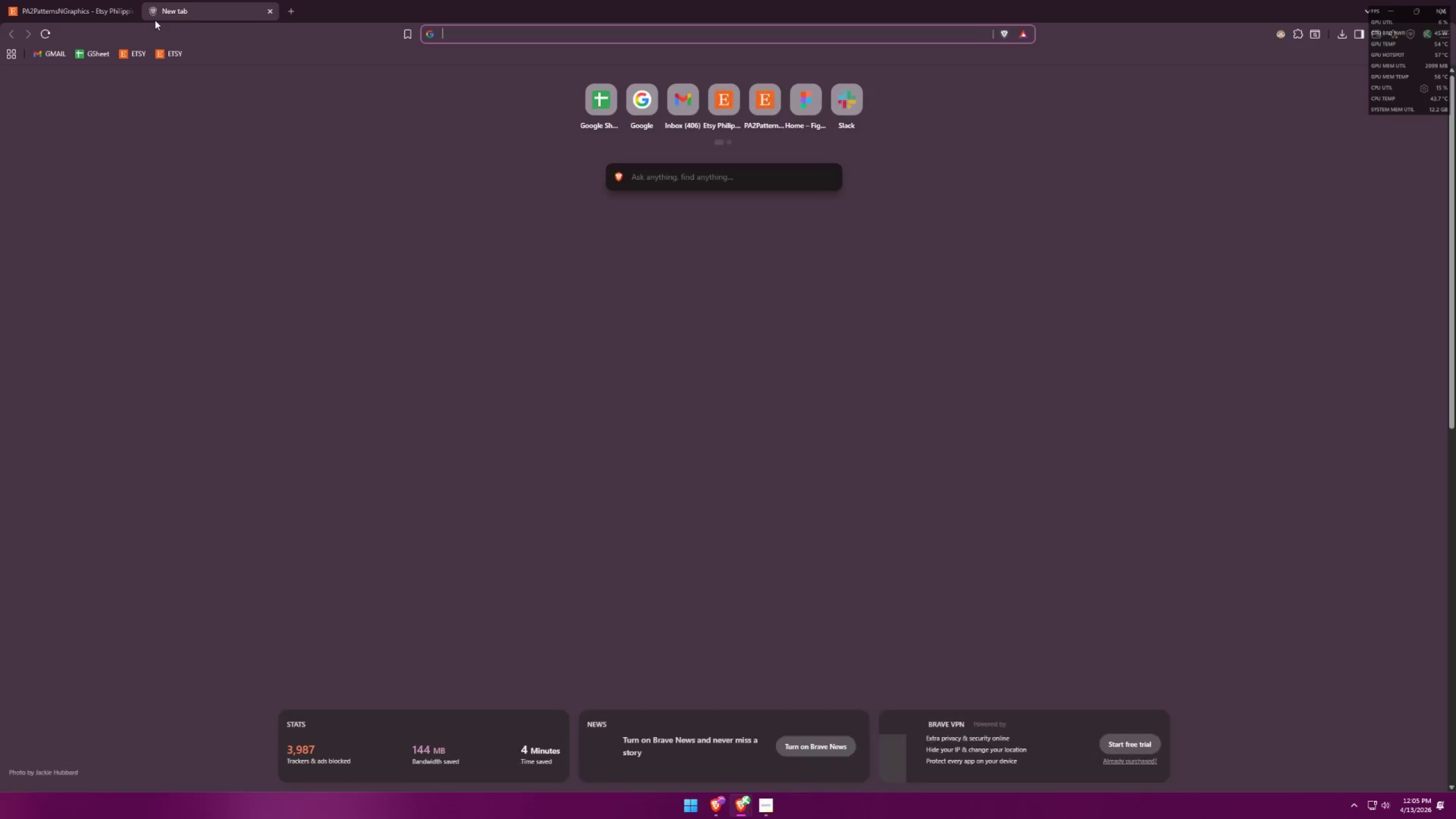 
type(heart a)
key(Backspace)
type(jk)
key(Backspace)
key(Backspace)
type(kao moji)
 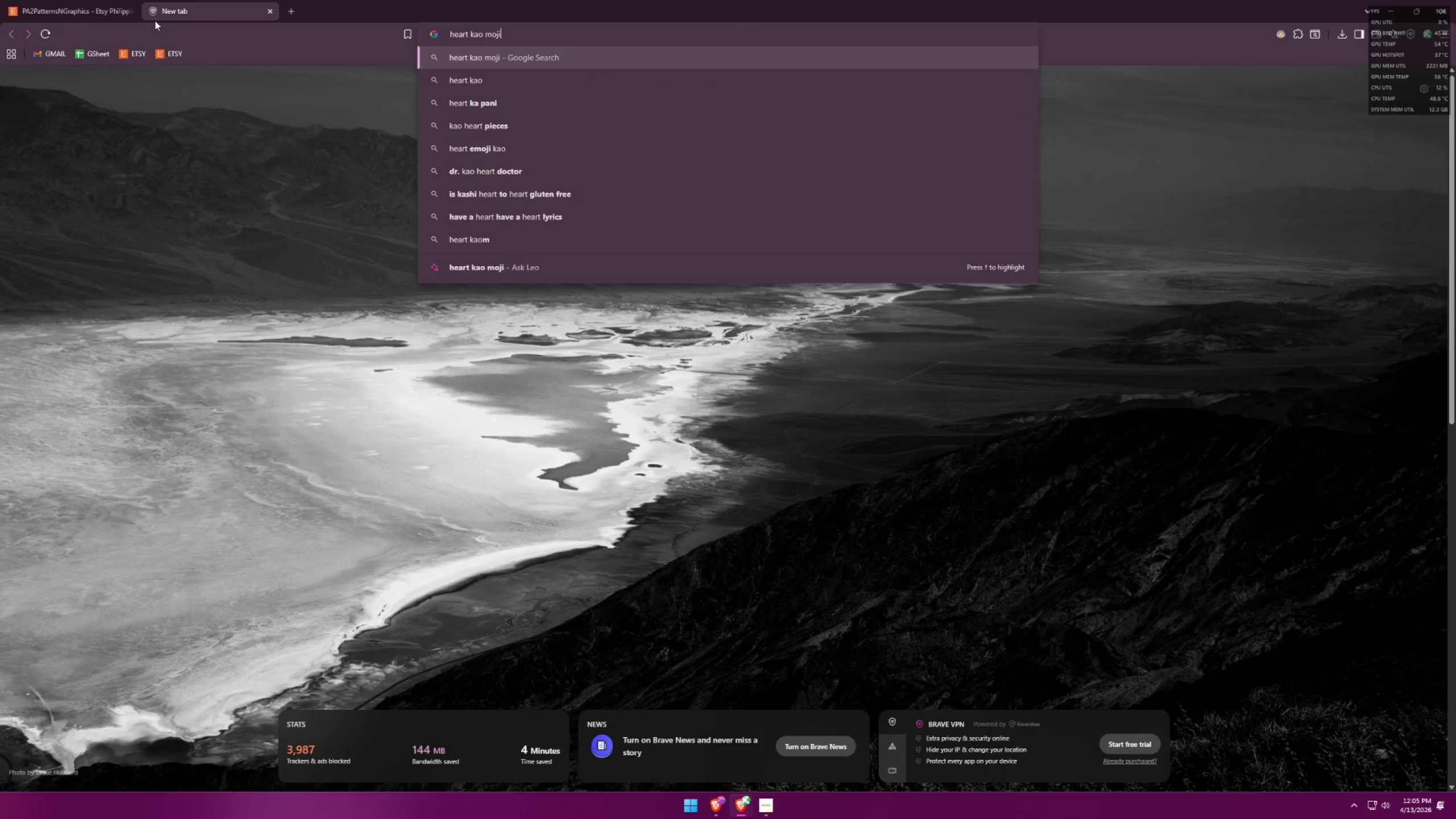 
key(Enter)
 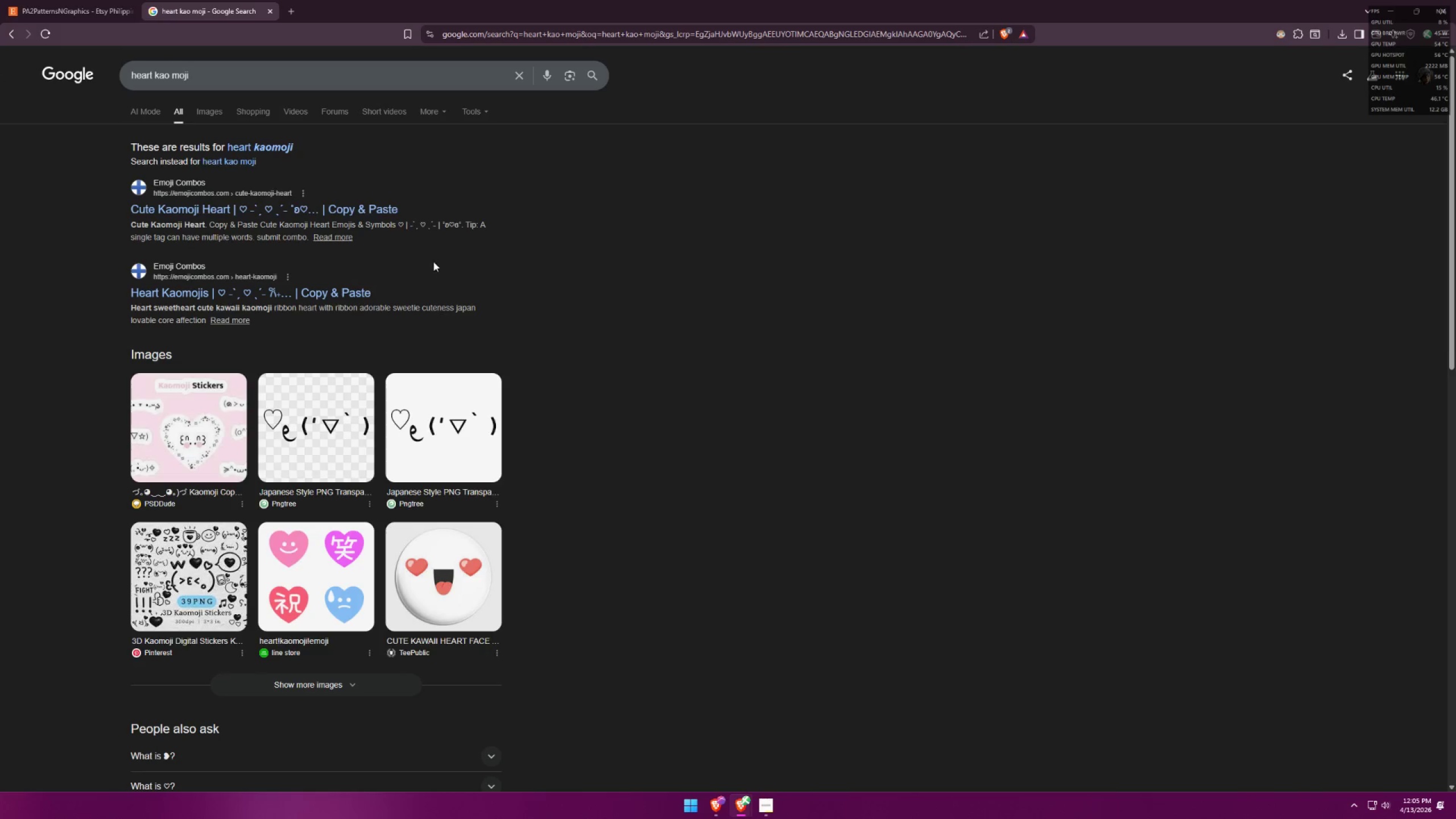 
left_click_drag(start_coordinate=[395, 220], to_coordinate=[400, 220])
 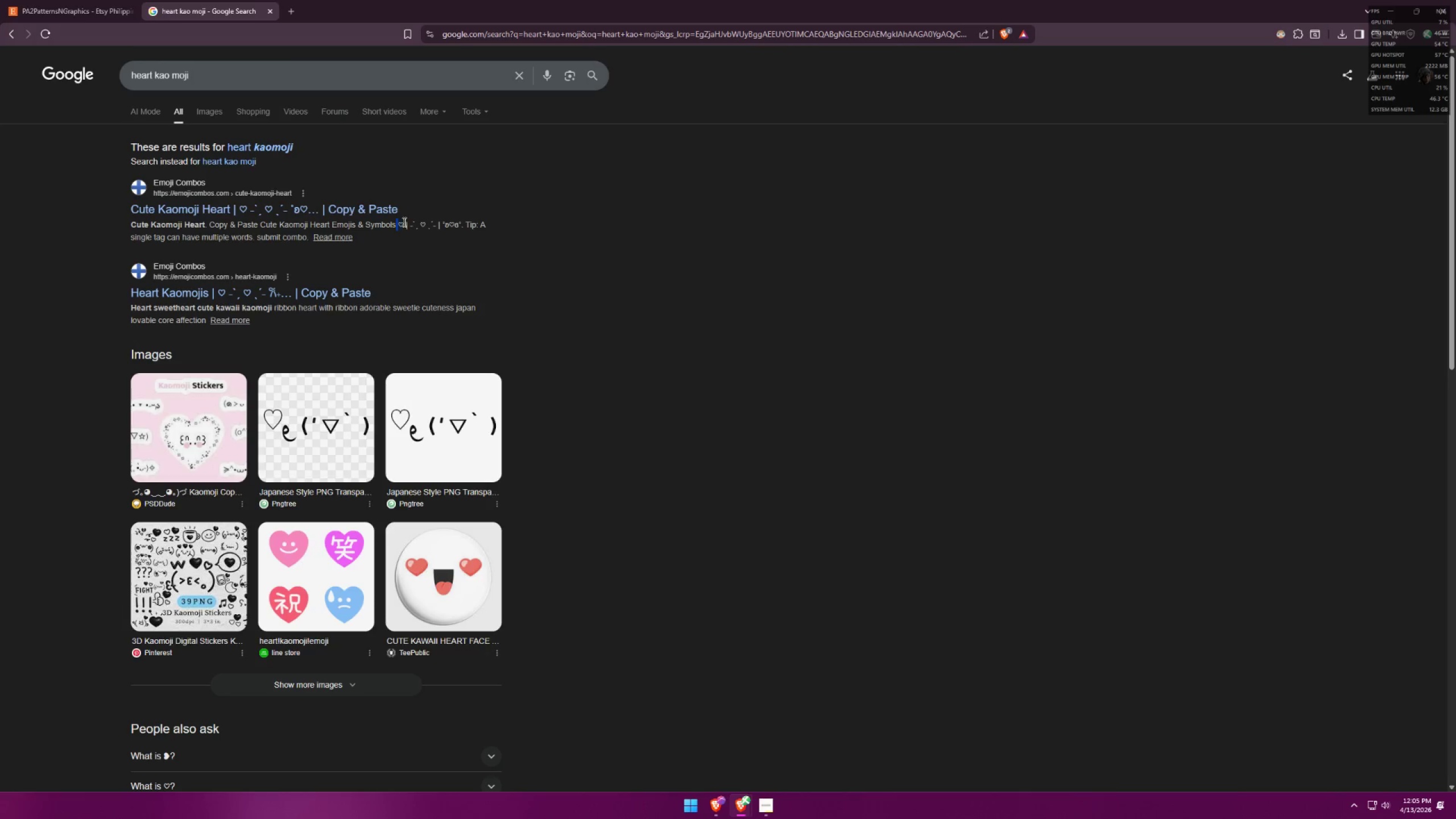 
left_click_drag(start_coordinate=[403, 221], to_coordinate=[400, 221])
 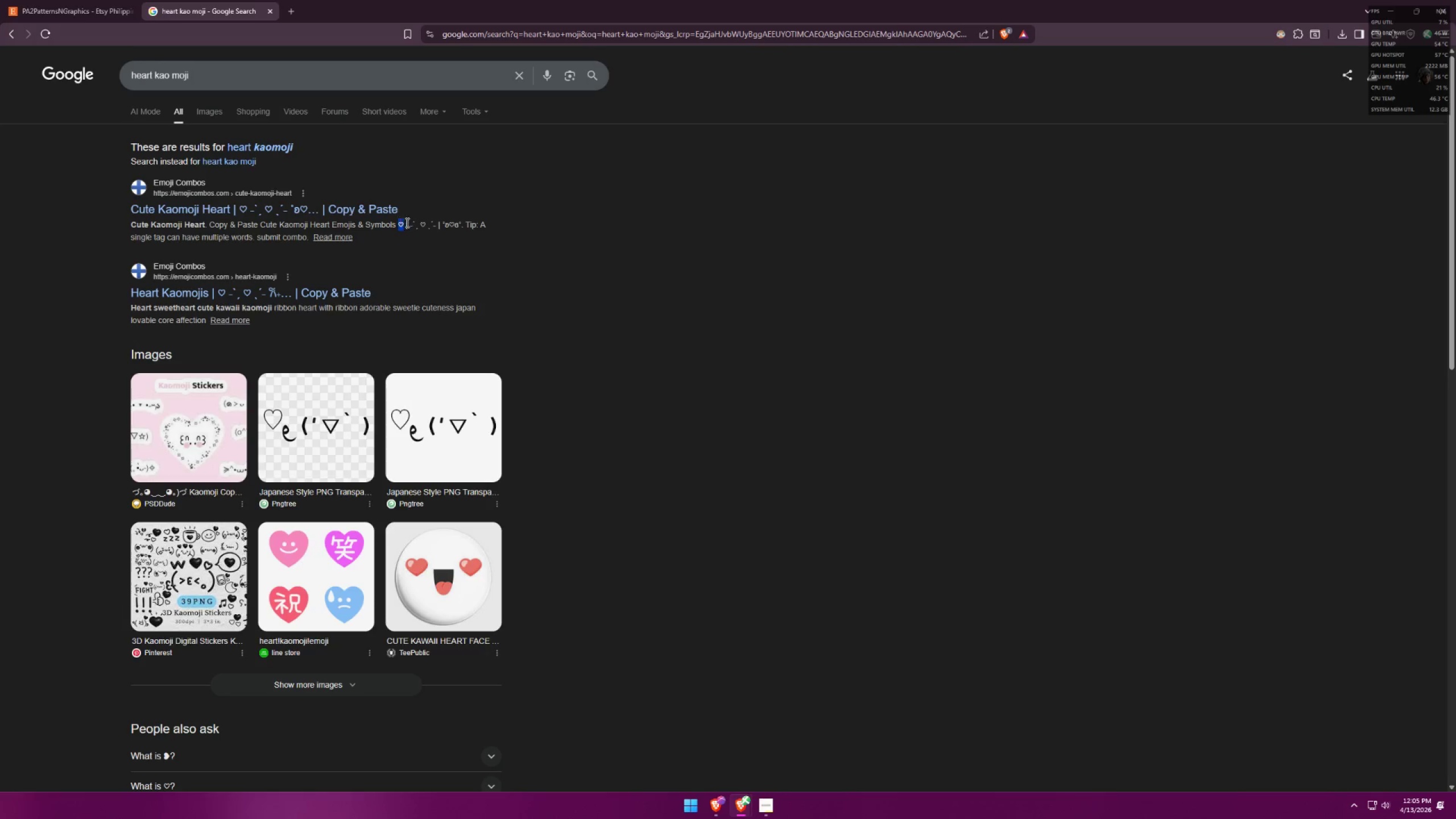 
key(Control+ControlLeft)
 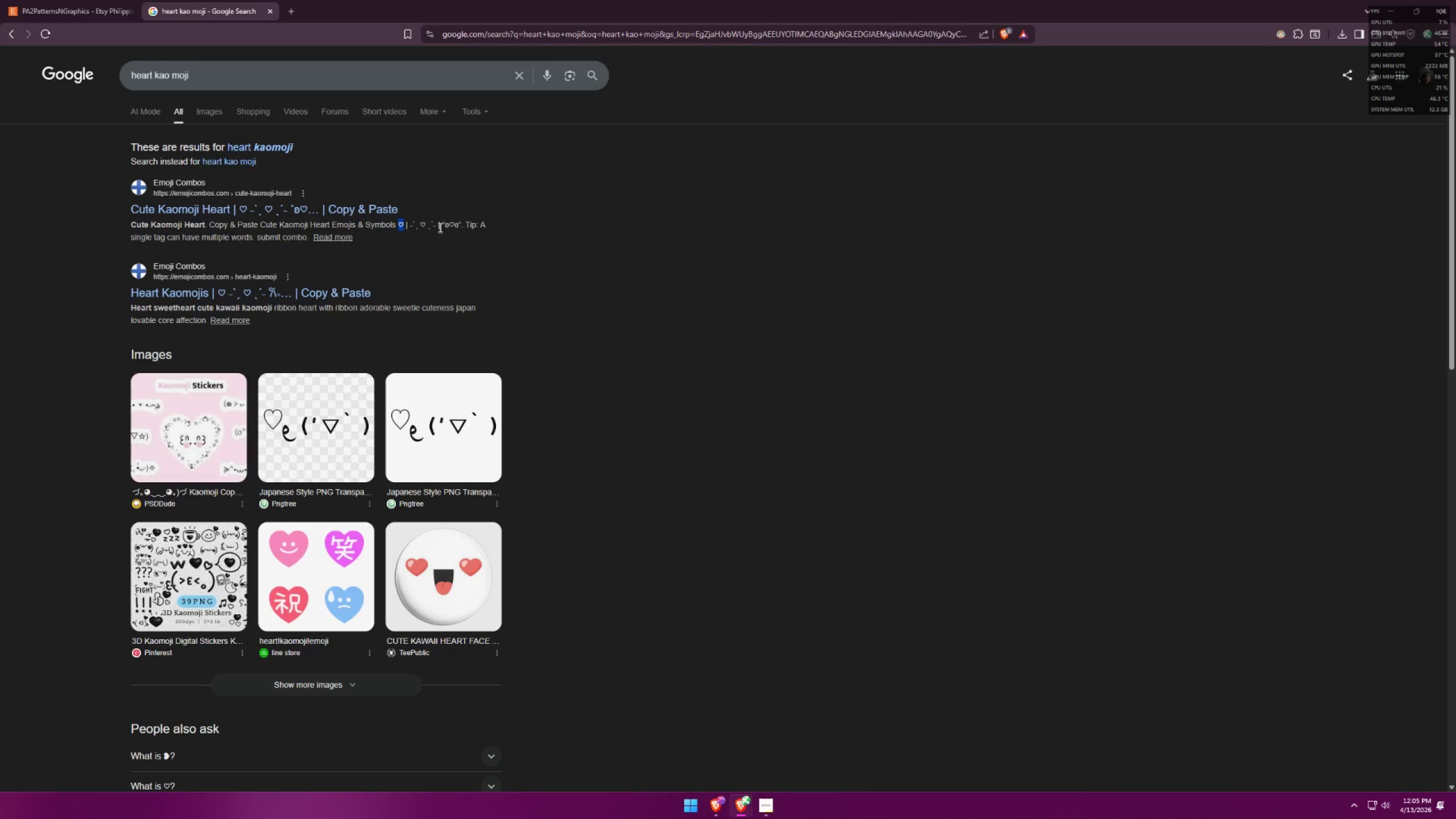 
key(Control+C)
 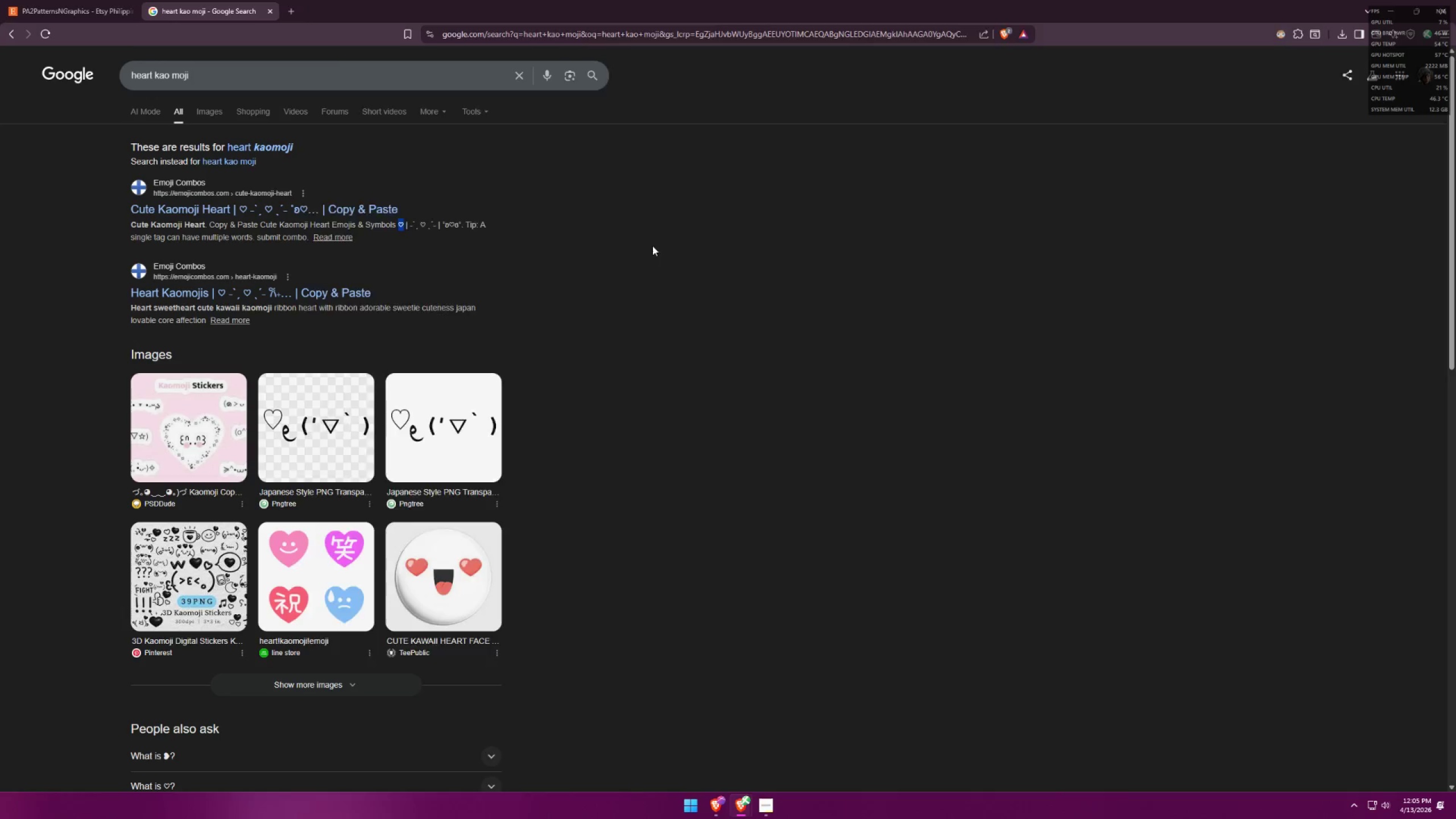 
key(Alt+AltLeft)
 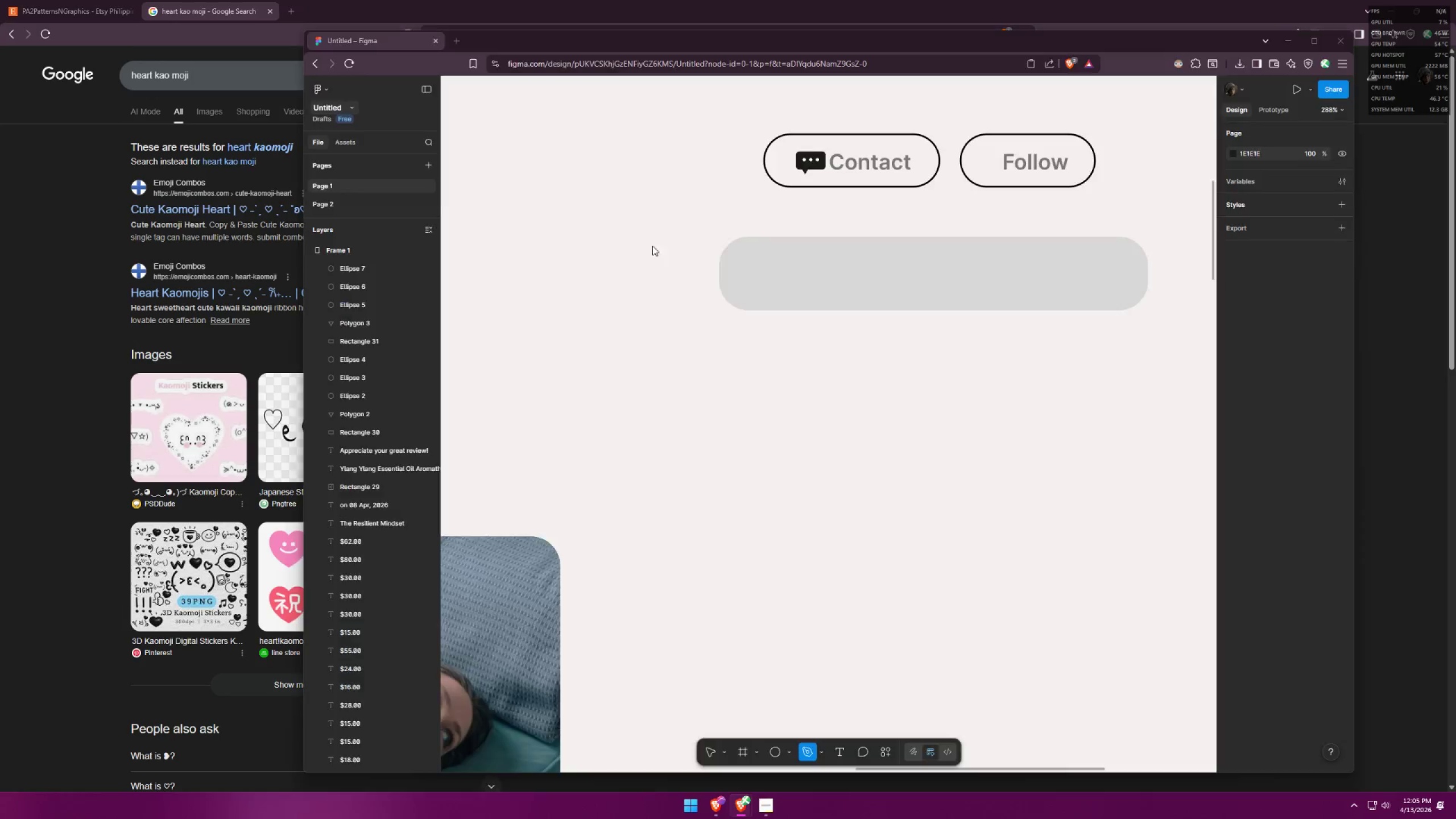 
key(Alt+Tab)
 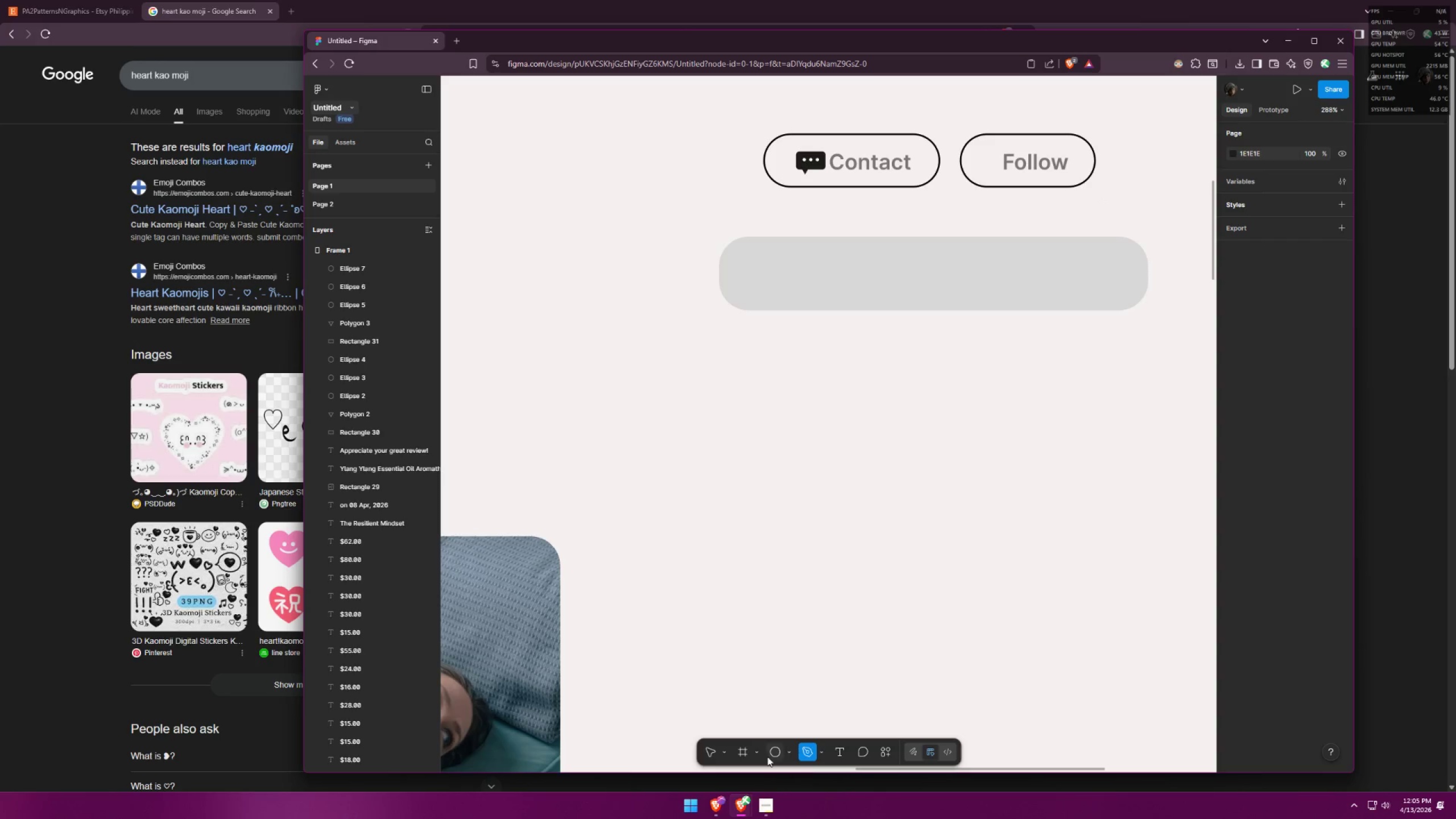 
left_click([839, 746])
 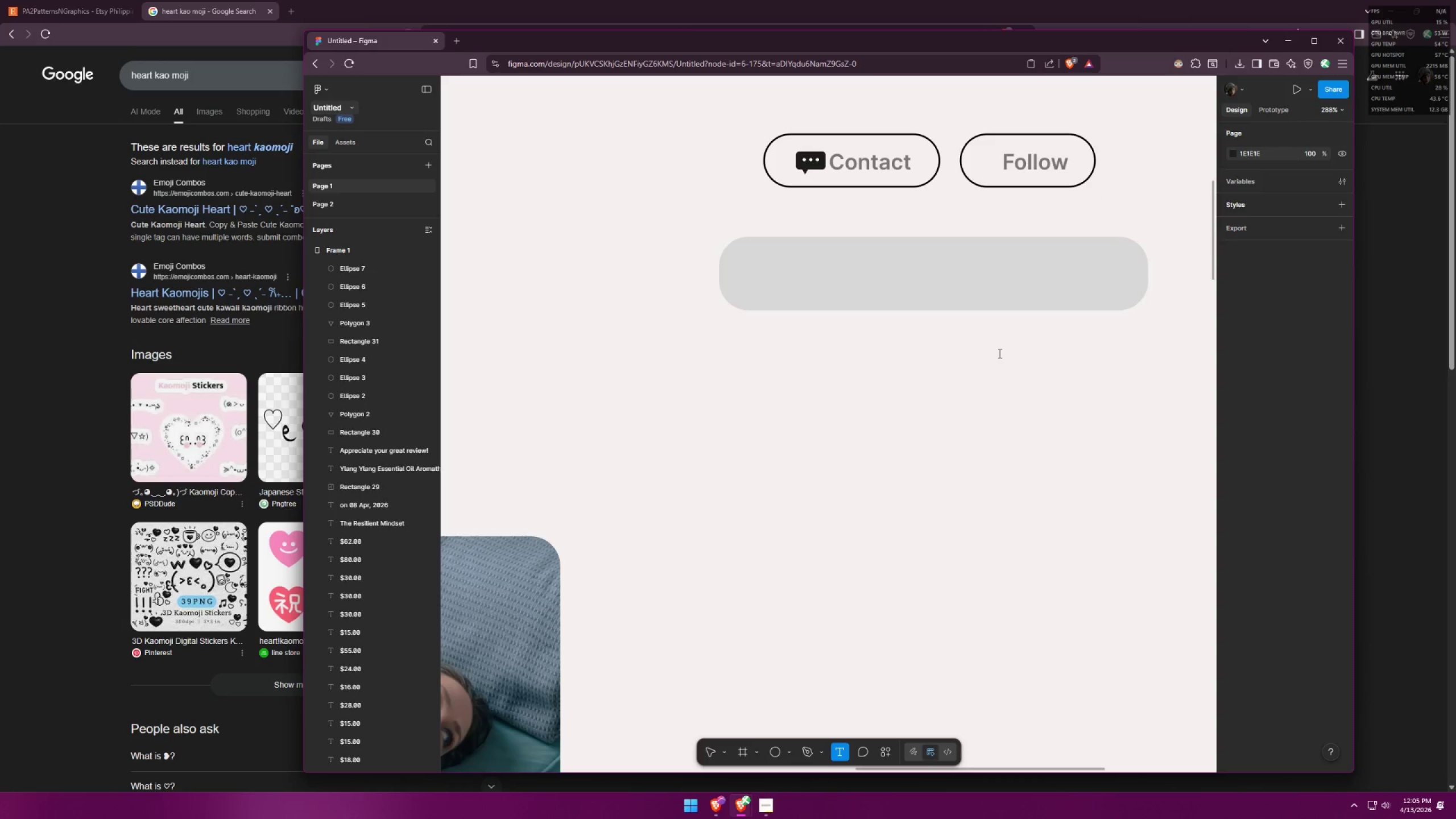 
key(Control+ControlLeft)
 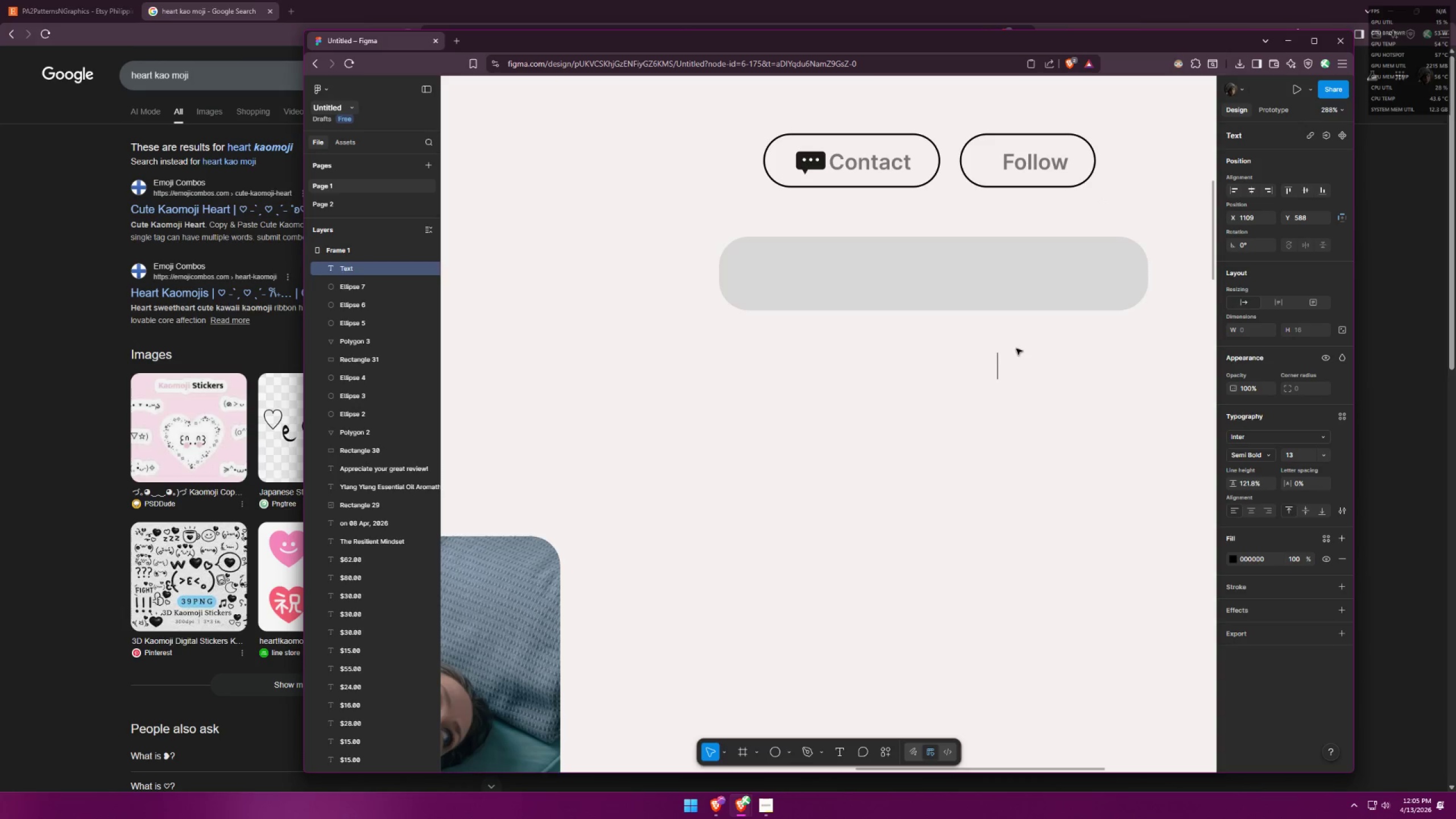 
key(Control+V)
 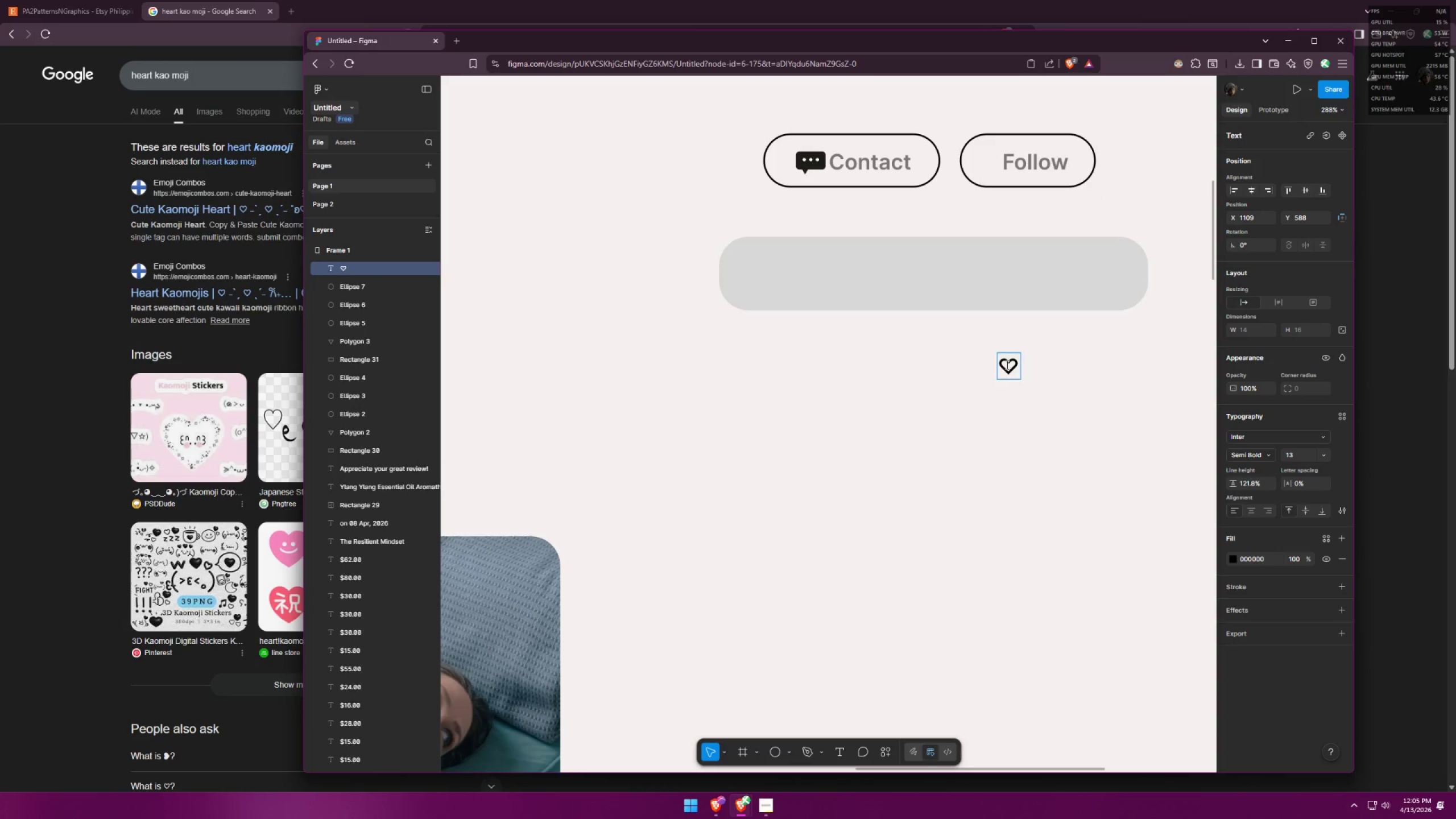 
left_click([1037, 355])
 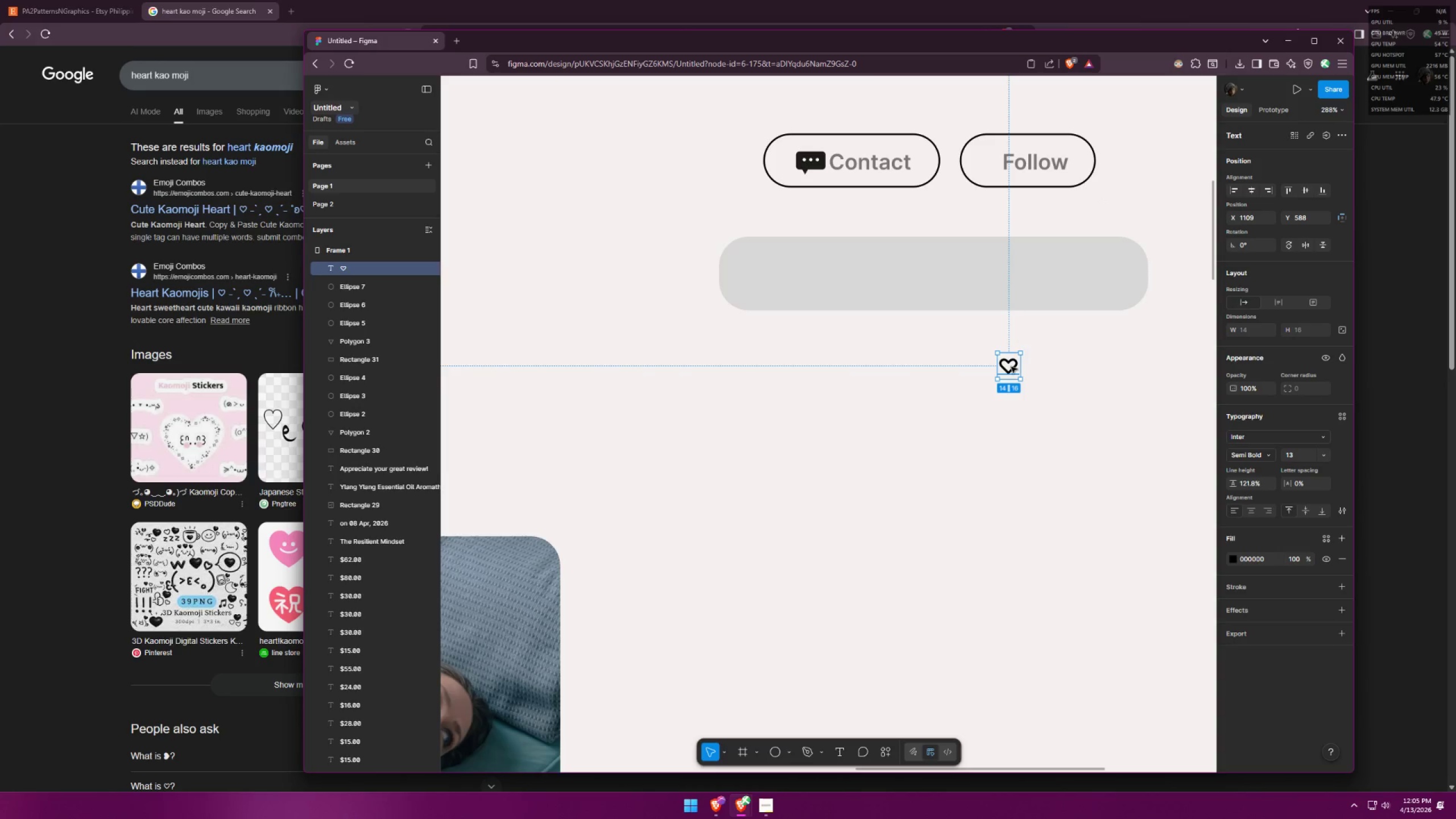 
left_click_drag(start_coordinate=[1011, 366], to_coordinate=[986, 163])
 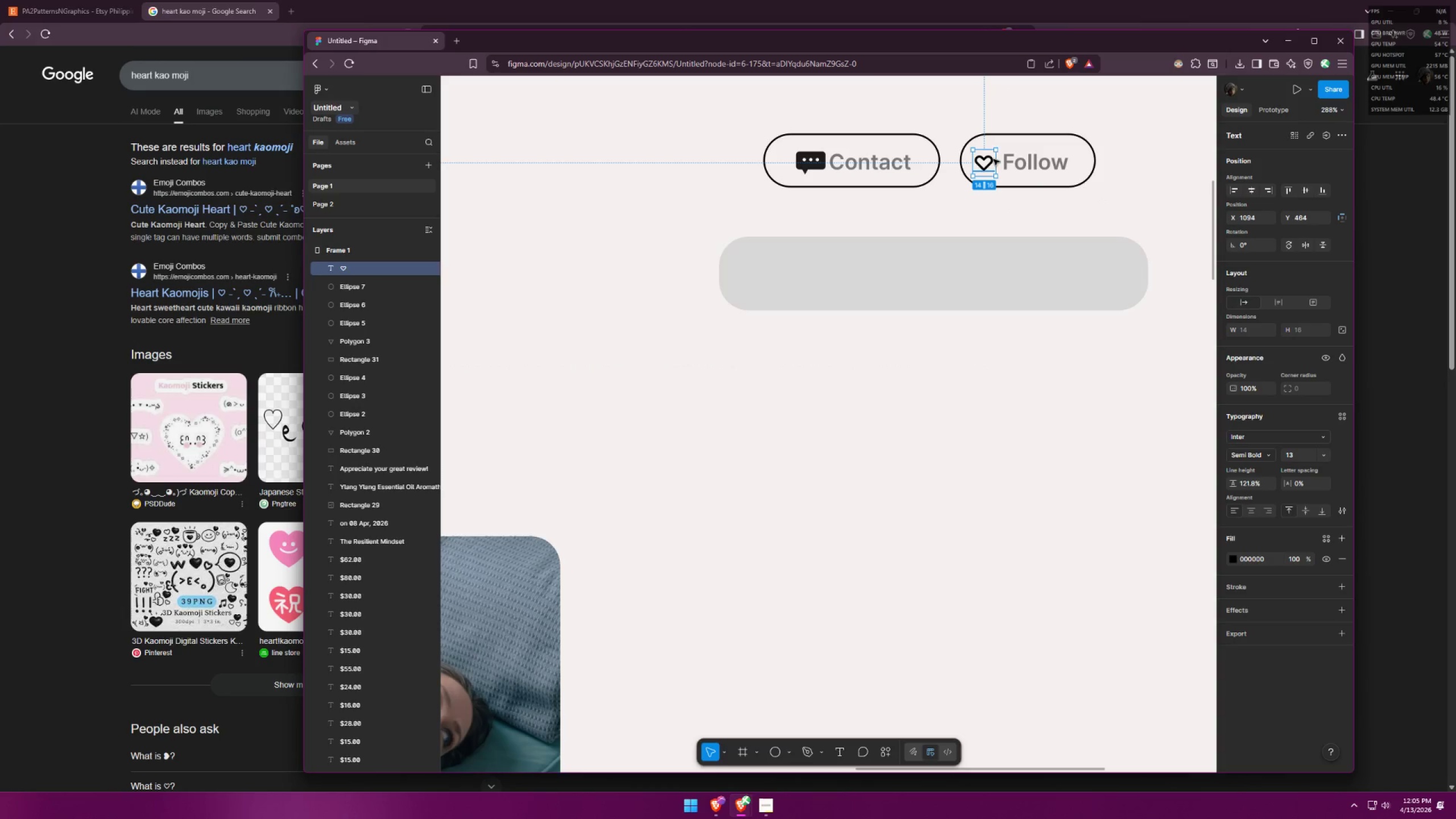 
hold_key(key=ShiftLeft, duration=1.5)
left_click_drag(start_coordinate=[996, 152], to_coordinate=[1018, 141])
 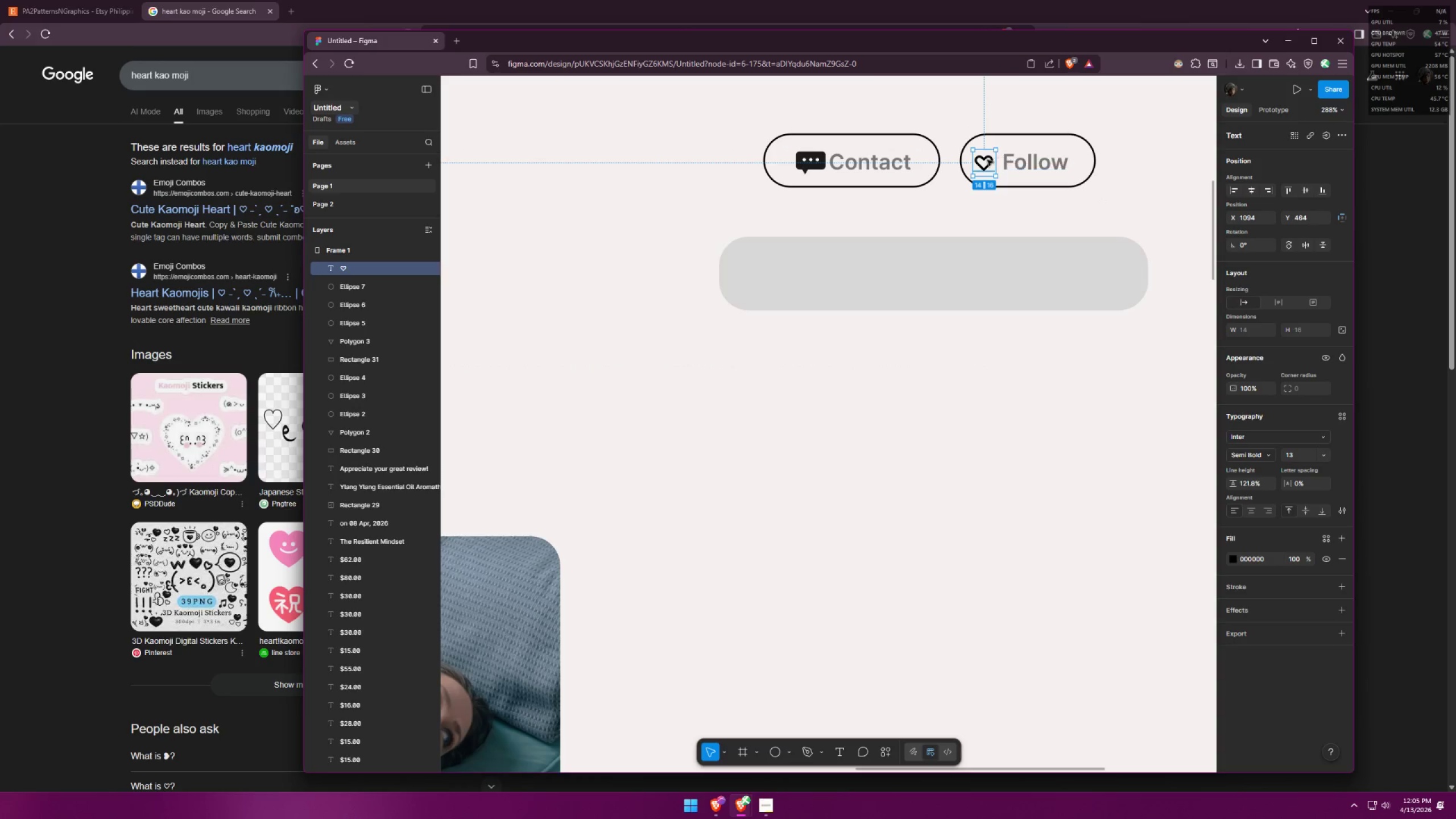 
key(Shift+ShiftLeft)
 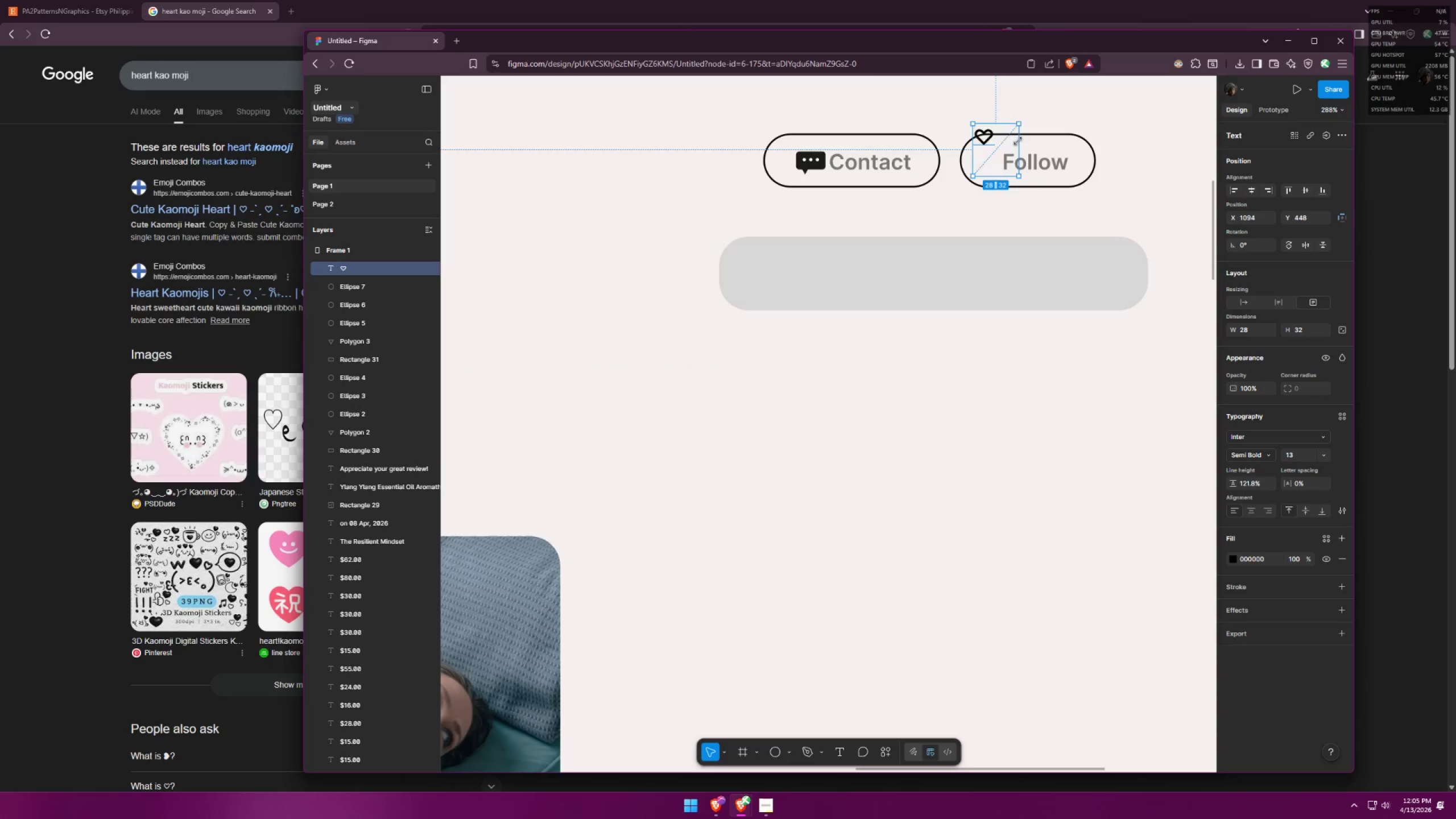 
key(Shift+ShiftLeft)
 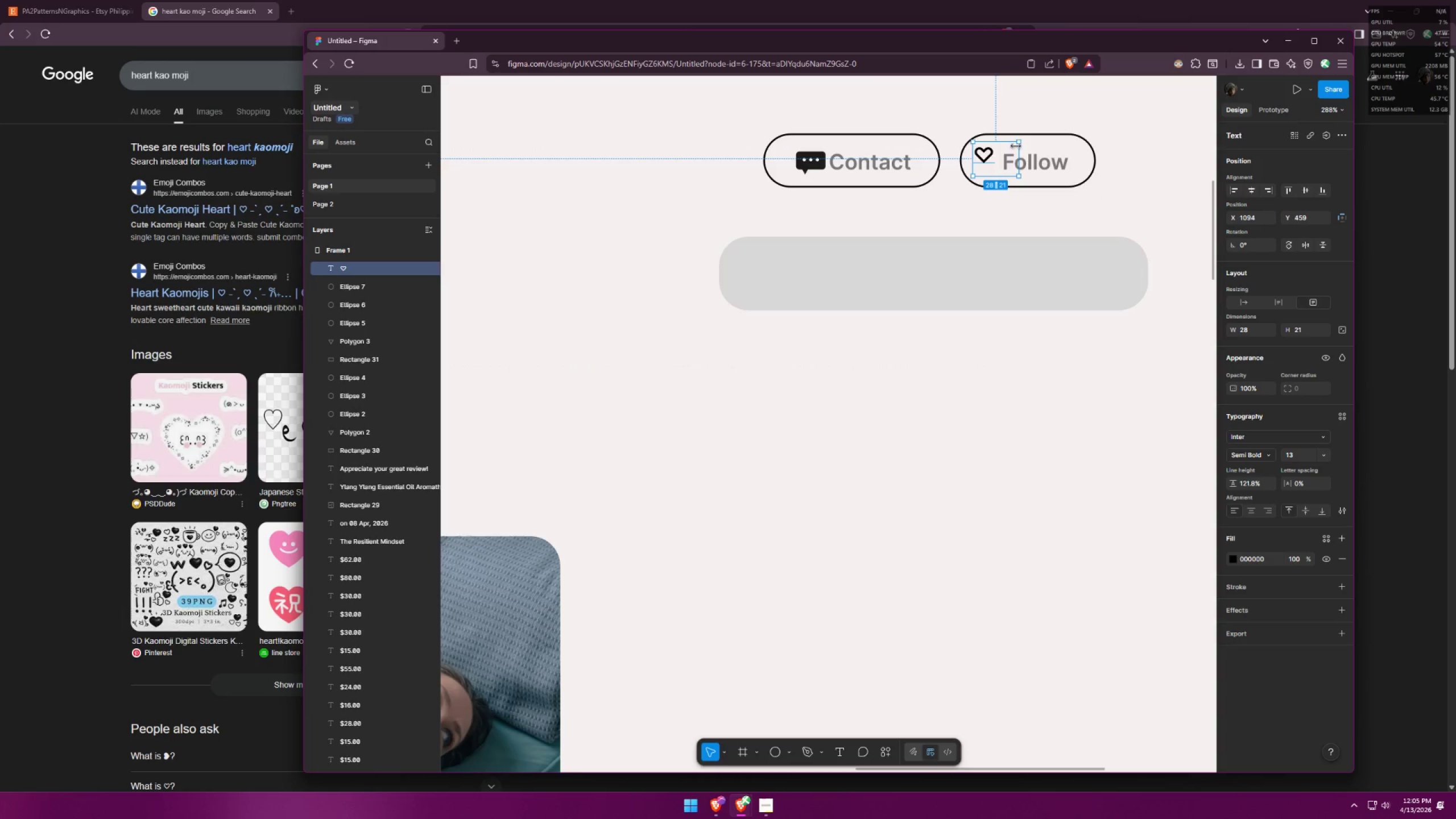 
key(Control+ControlLeft)
 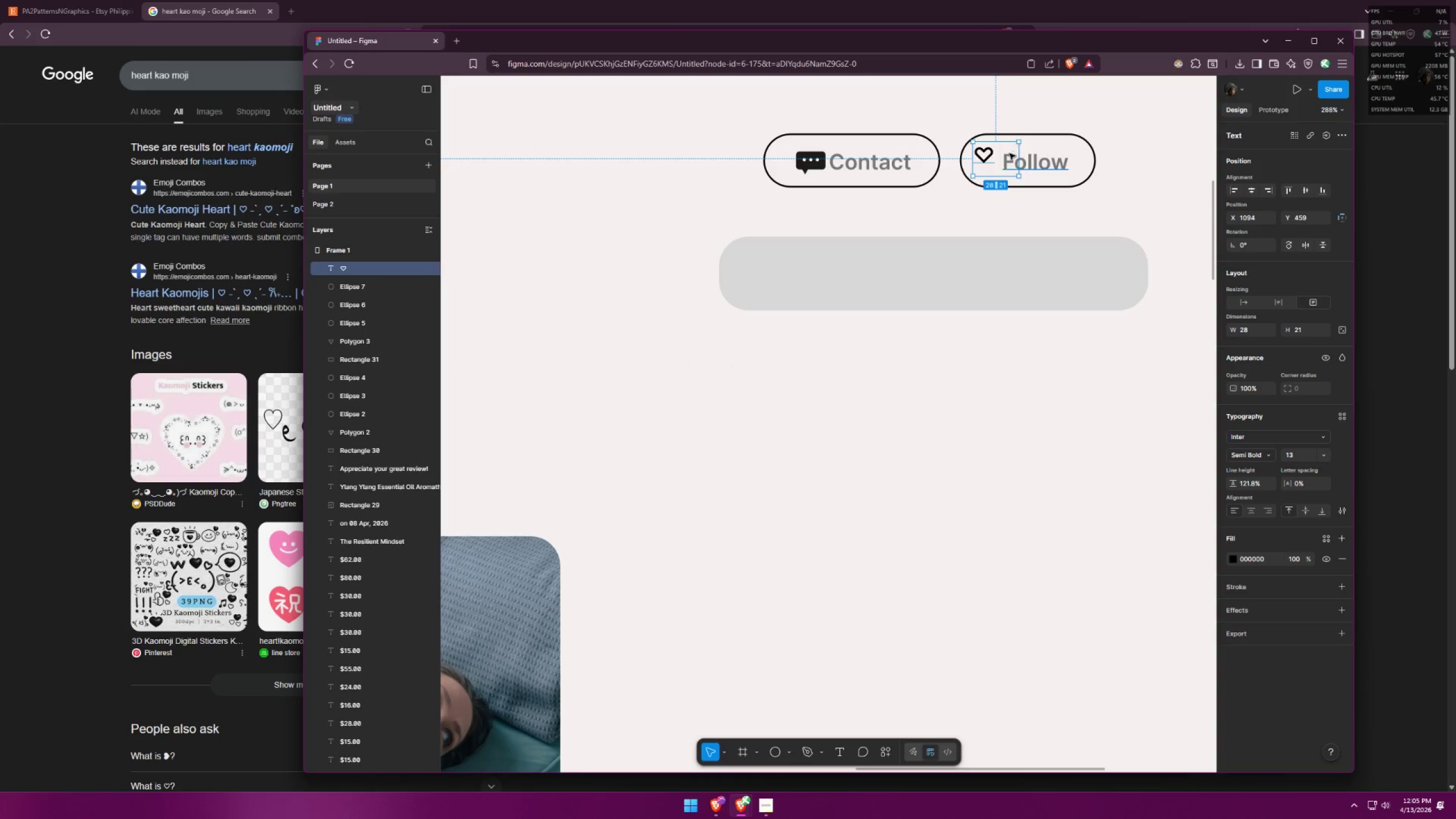 
key(Control+Z)
 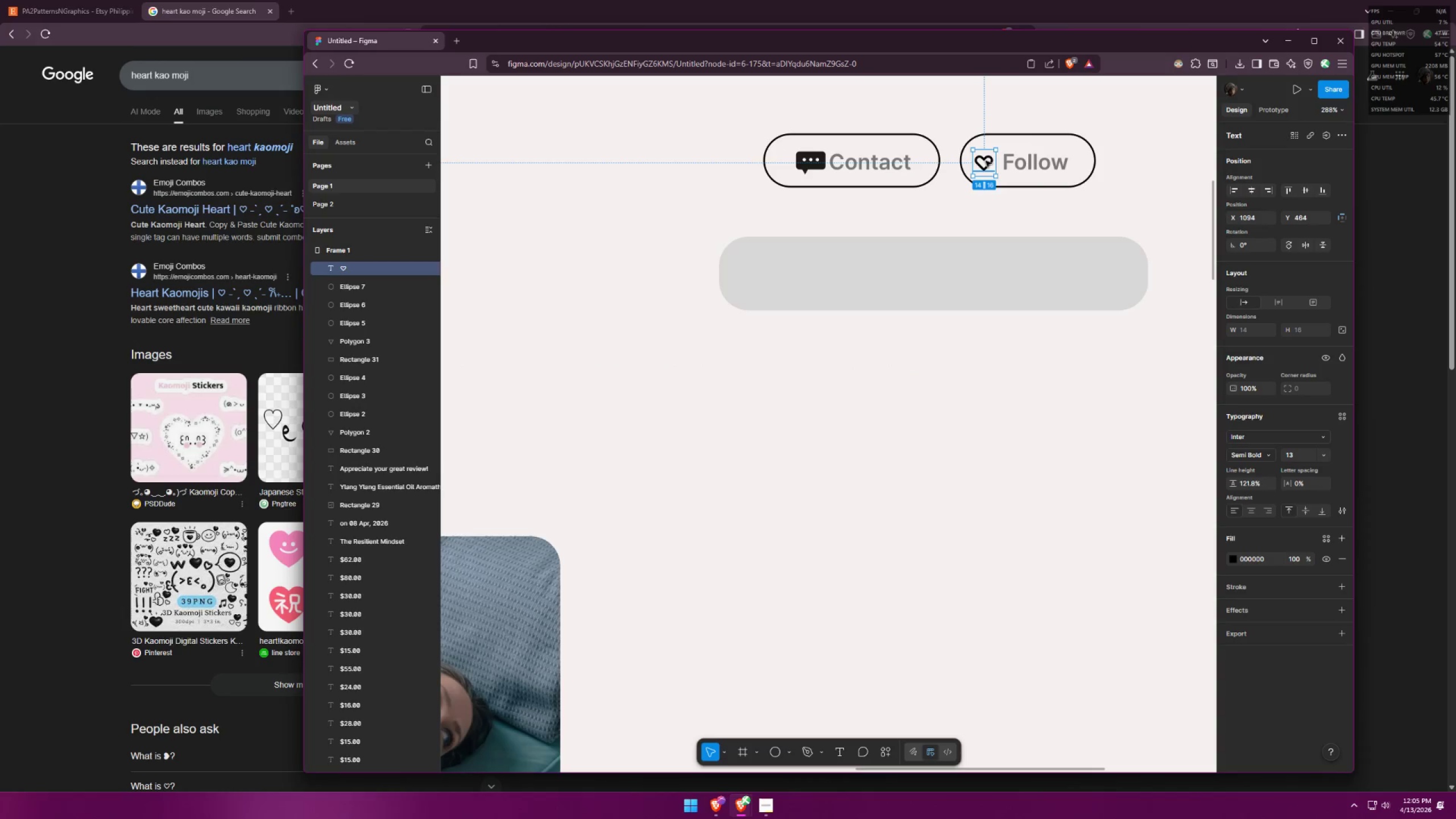 
left_click([986, 161])
 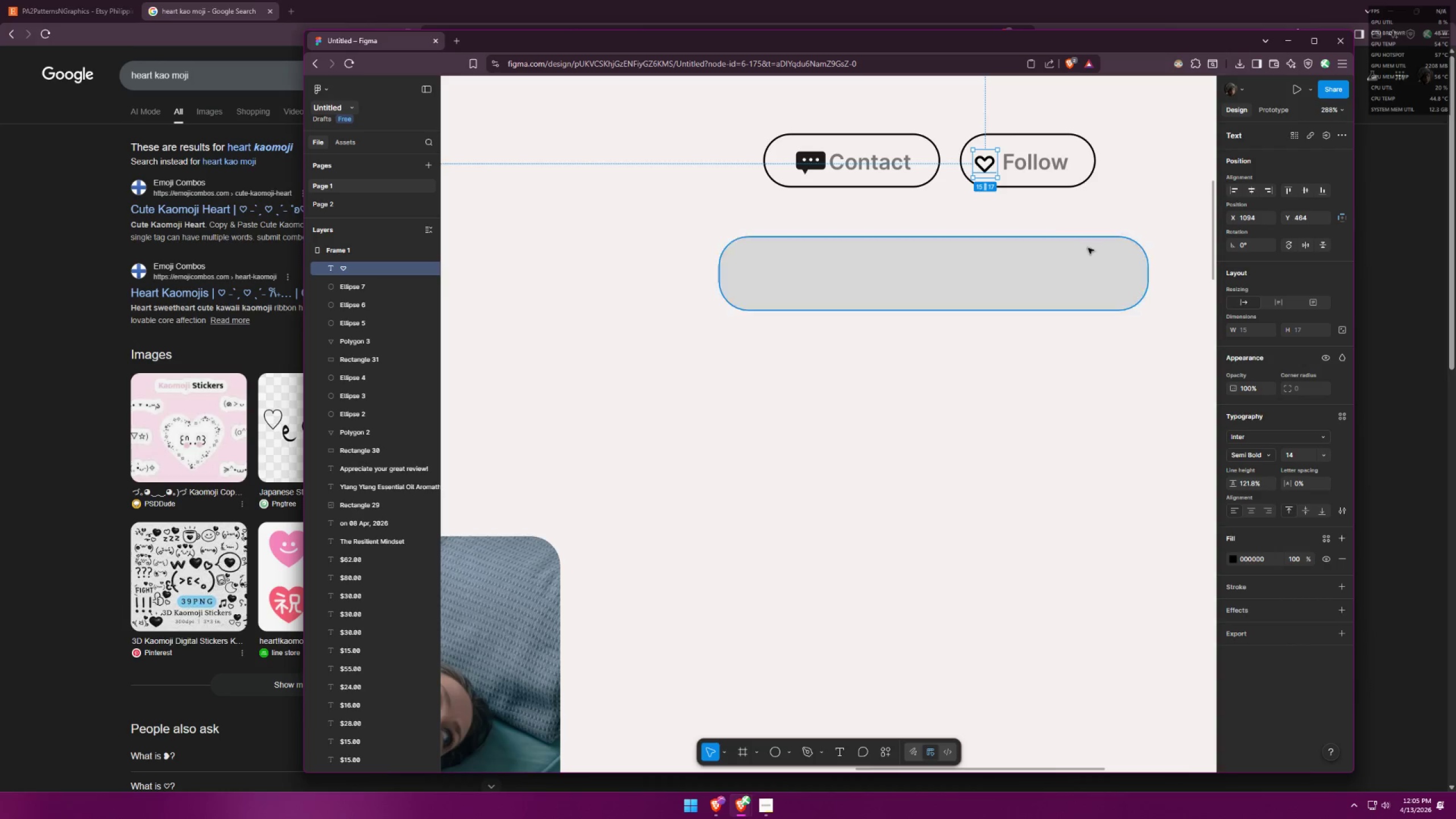 
double_click([1326, 454])
 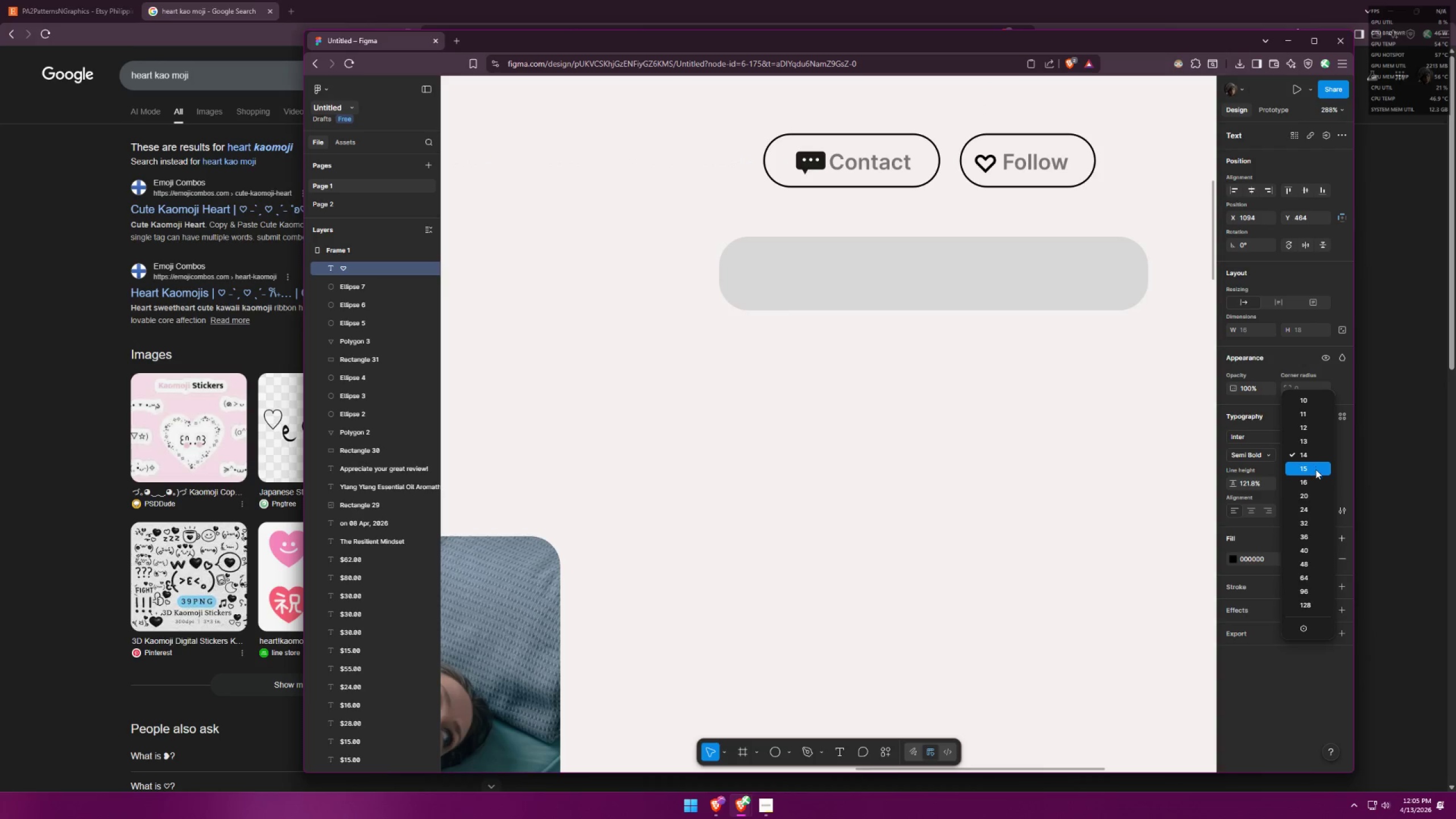 
left_click([1318, 478])
 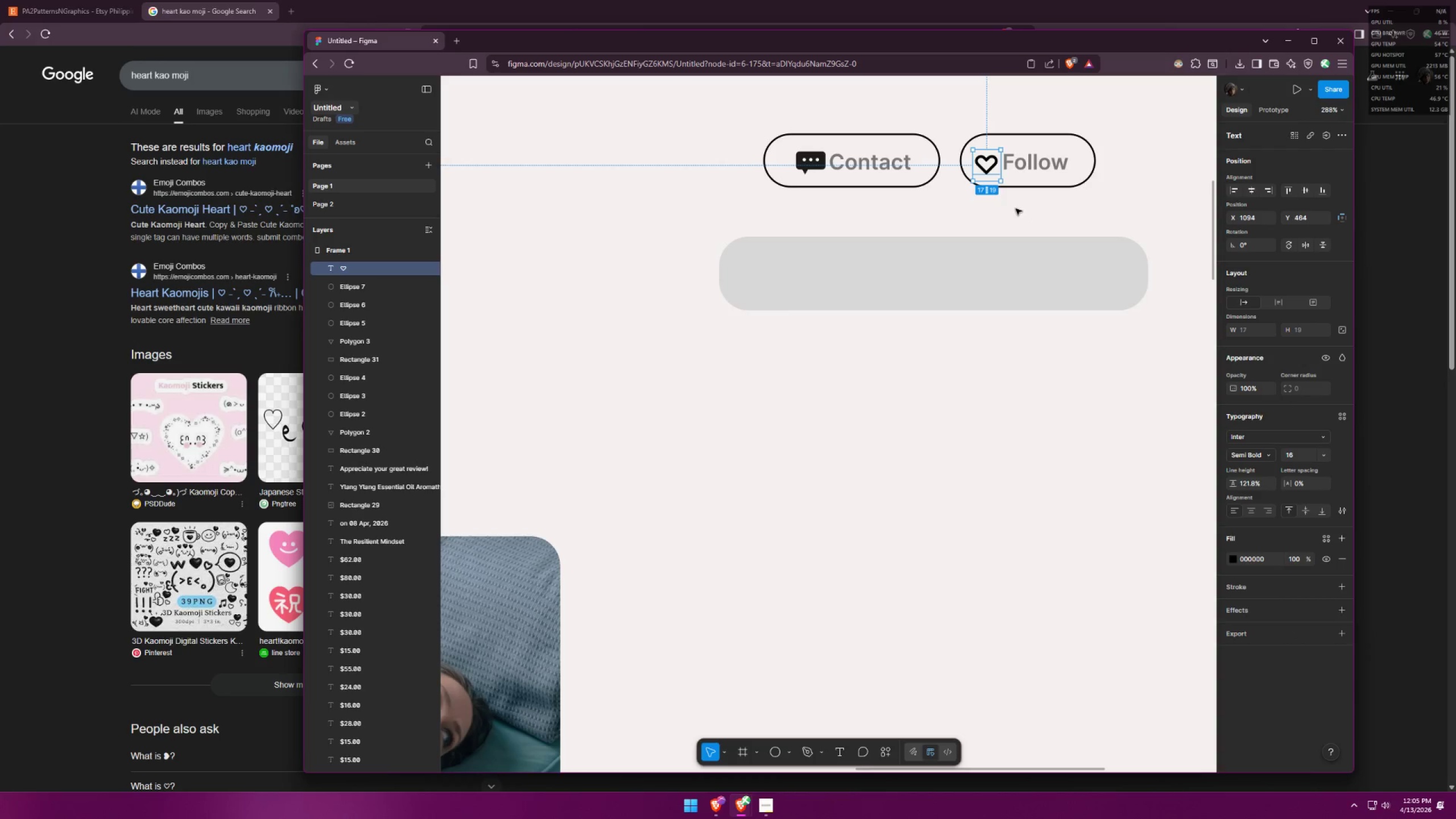 
double_click([1016, 209])
 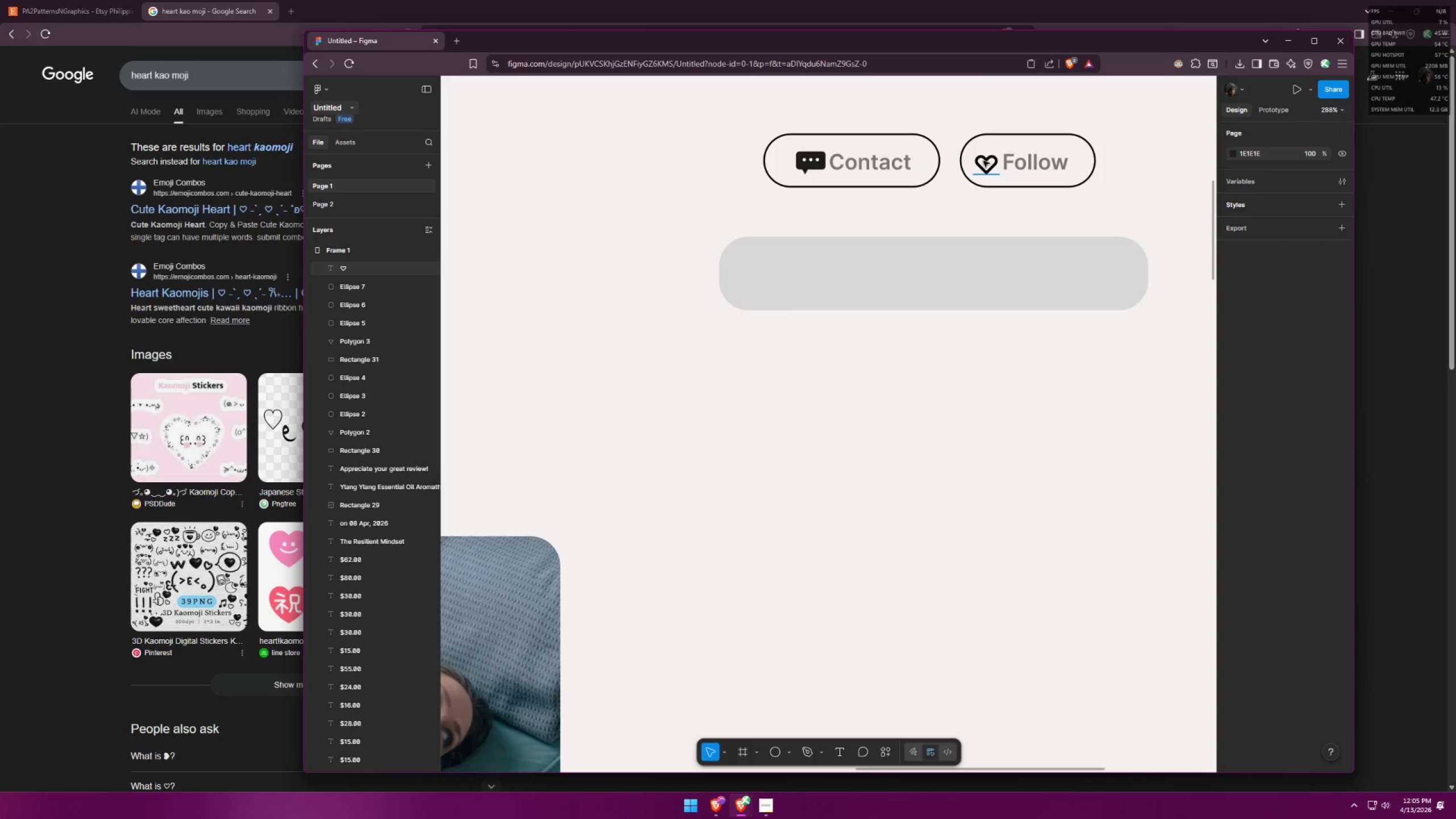 
left_click_drag(start_coordinate=[986, 162], to_coordinate=[990, 156])
 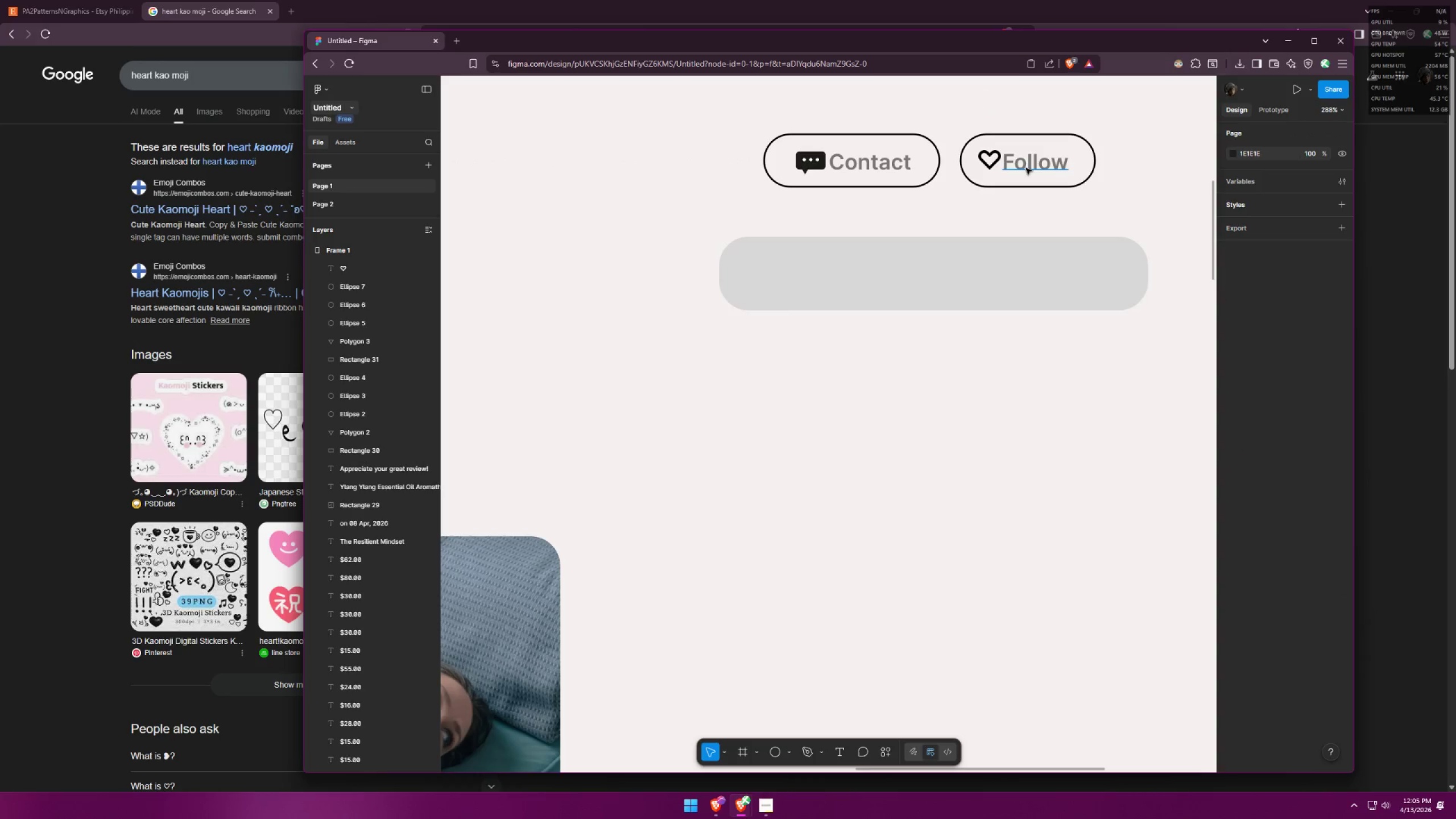 
left_click_drag(start_coordinate=[992, 160], to_coordinate=[992, 163])
 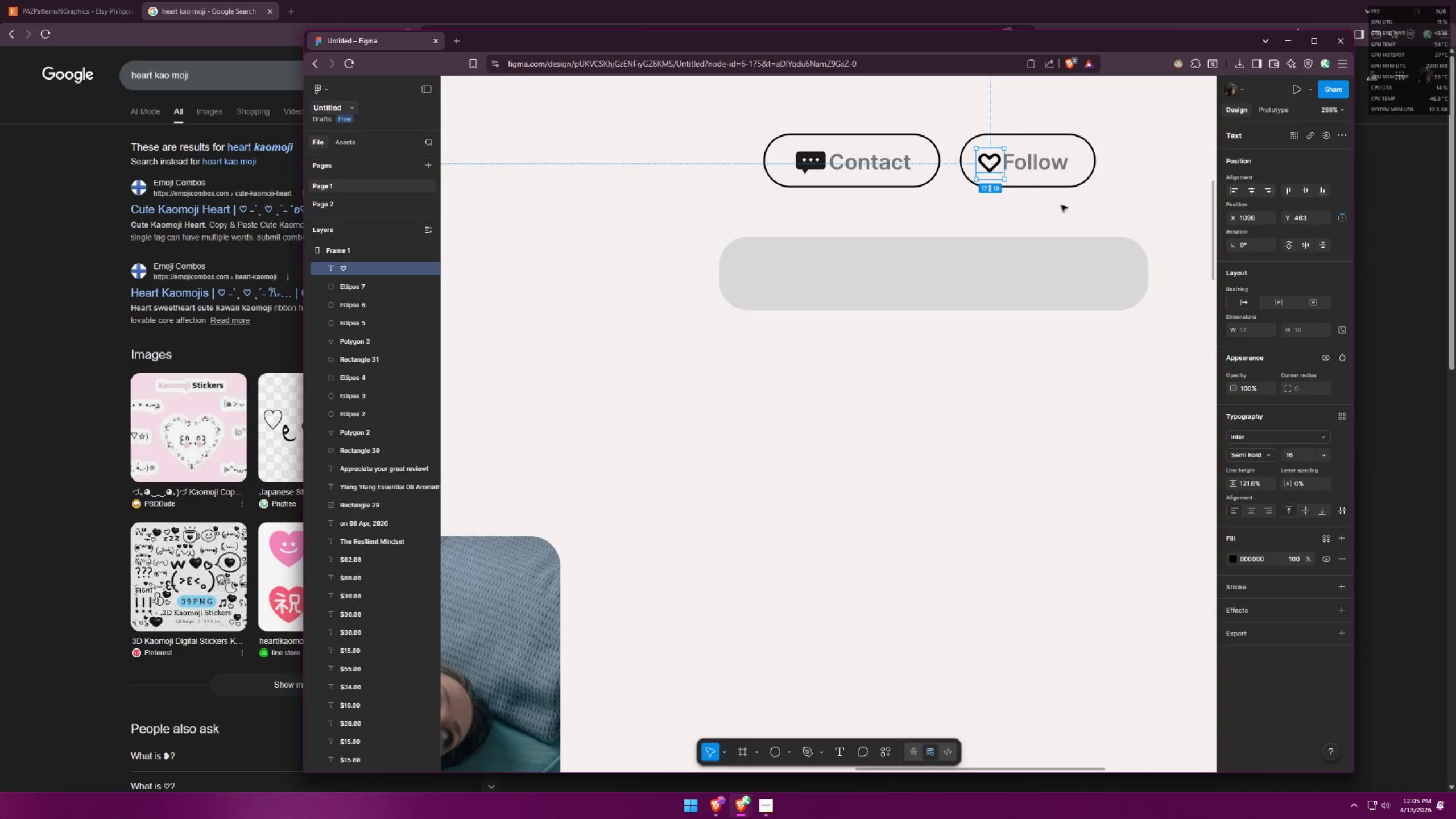 
left_click([1062, 205])
 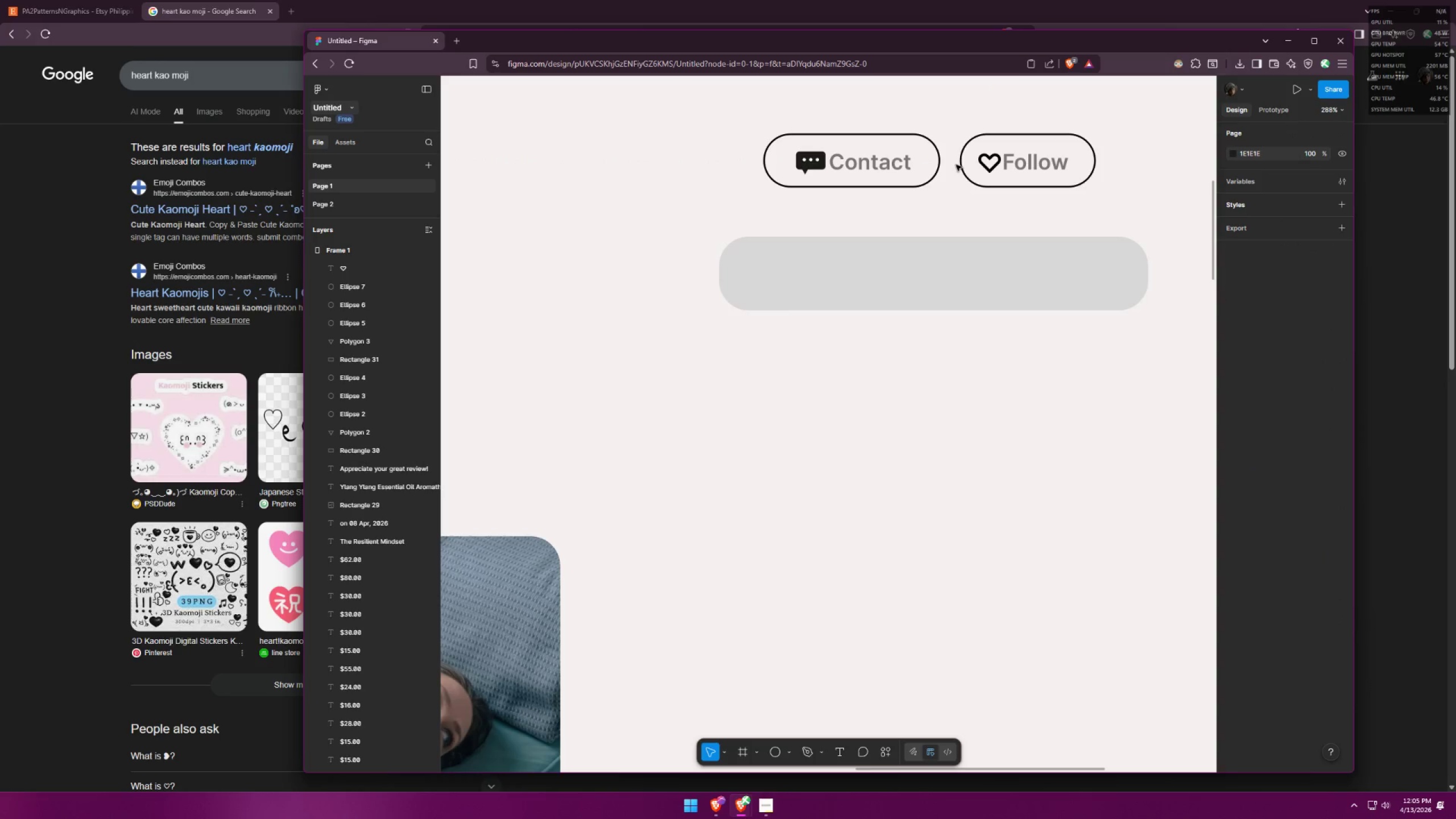 
left_click([962, 163])
 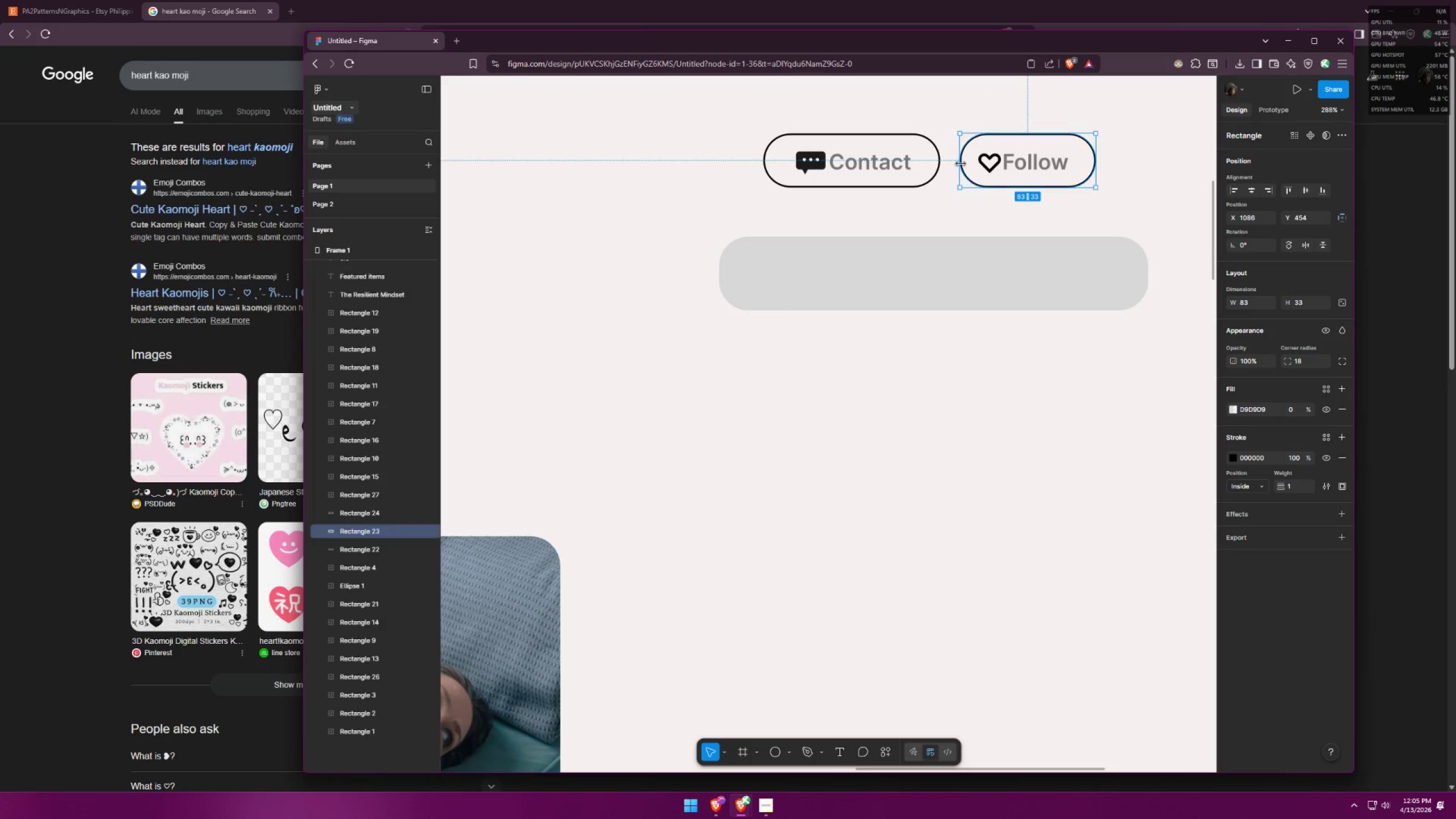 
left_click_drag(start_coordinate=[961, 163], to_coordinate=[953, 163])
 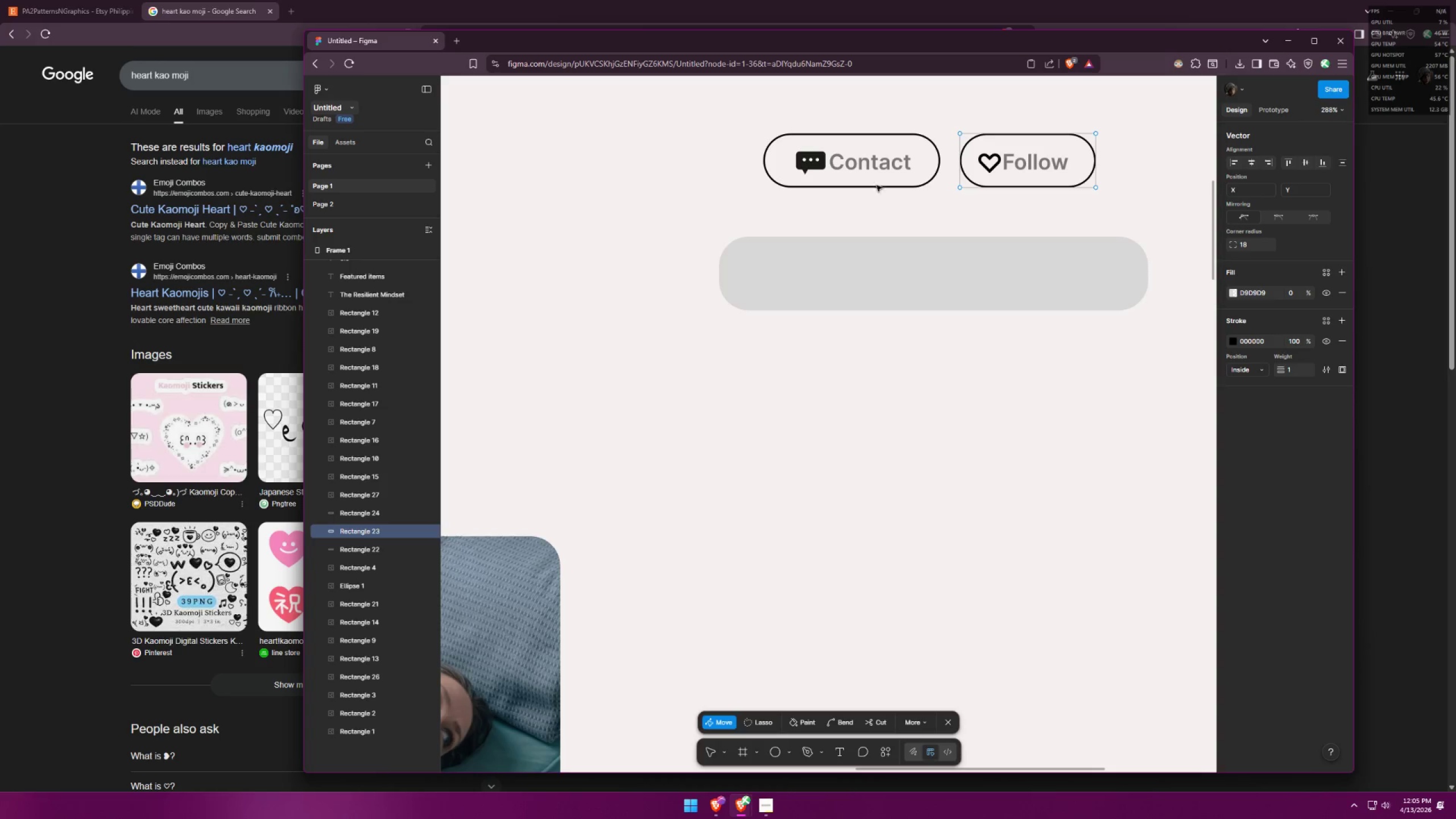 
key(Escape)
 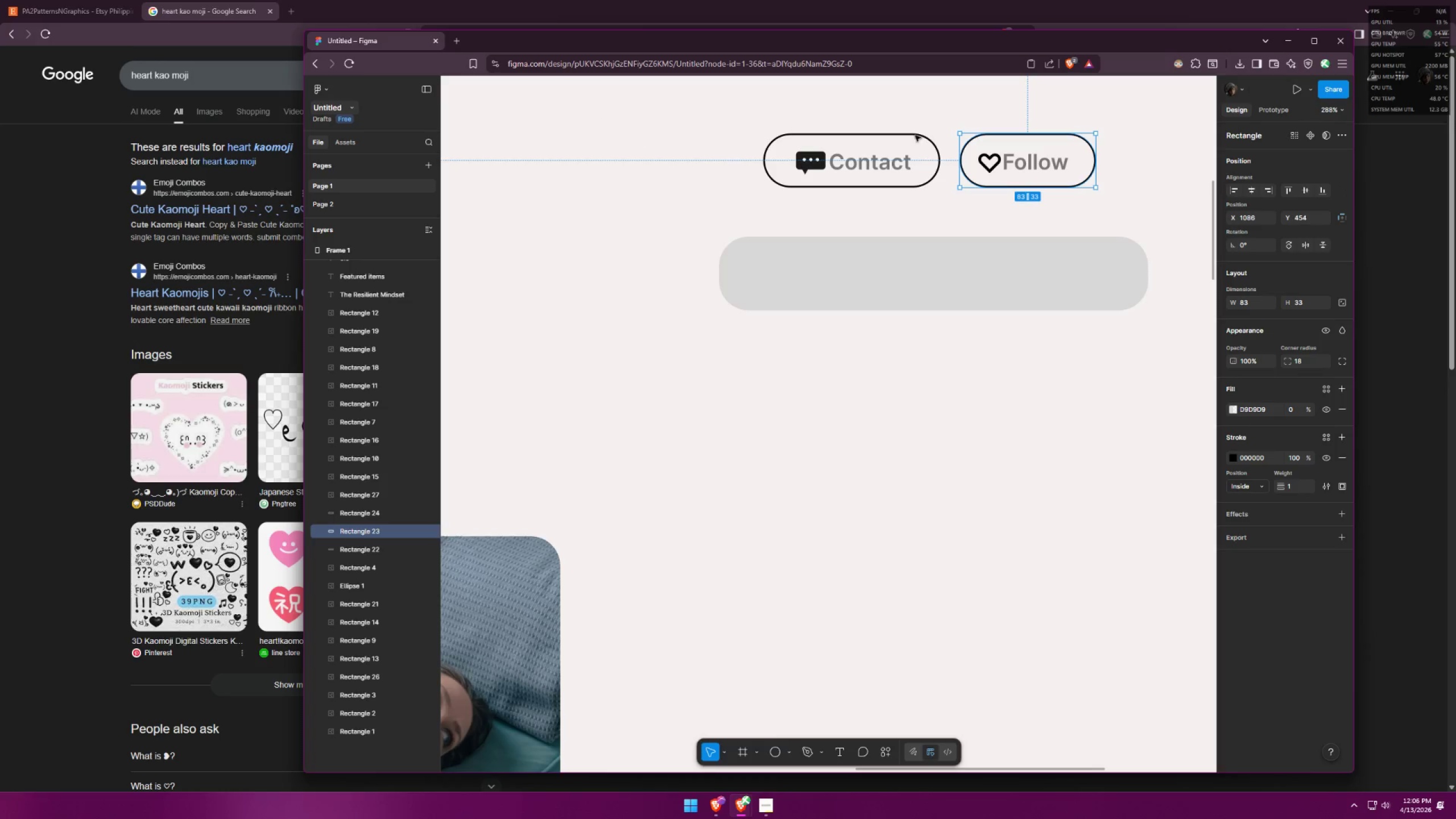 
left_click_drag(start_coordinate=[692, 104], to_coordinate=[905, 210])
 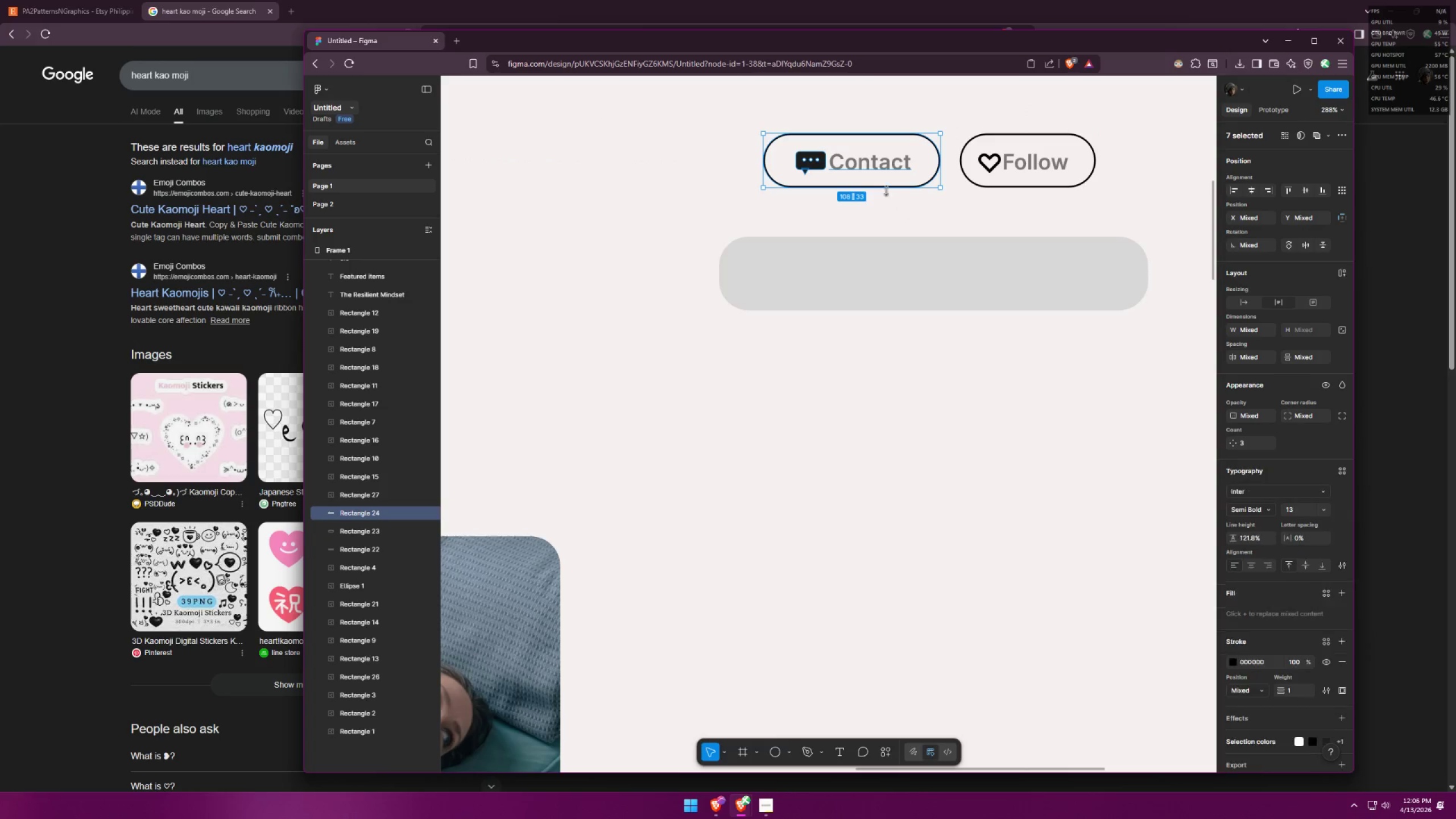 
hold_key(key=ShiftLeft, duration=1.24)
left_click_drag(start_coordinate=[883, 173], to_coordinate=[877, 175])
 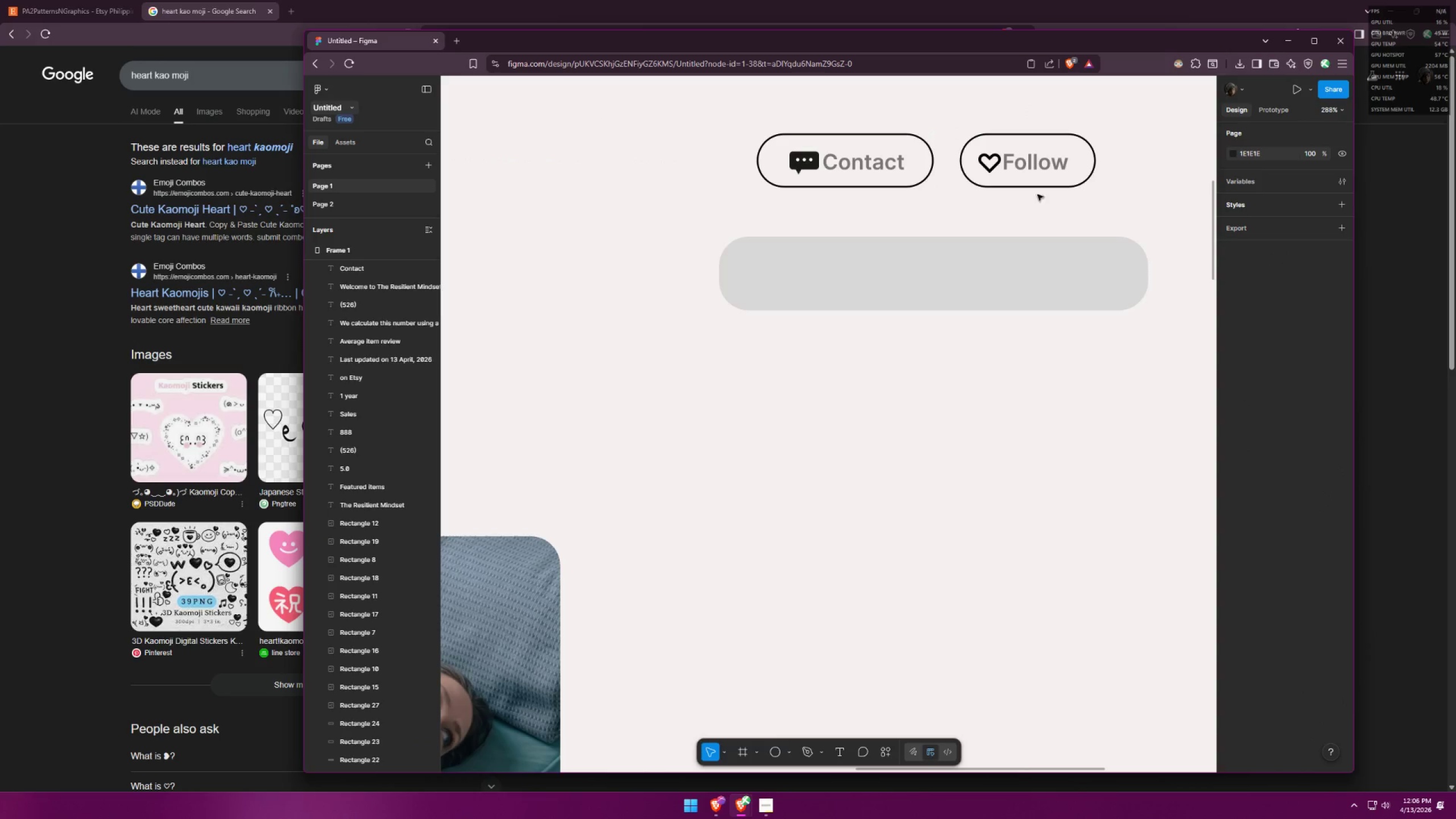 
left_click([962, 167])
 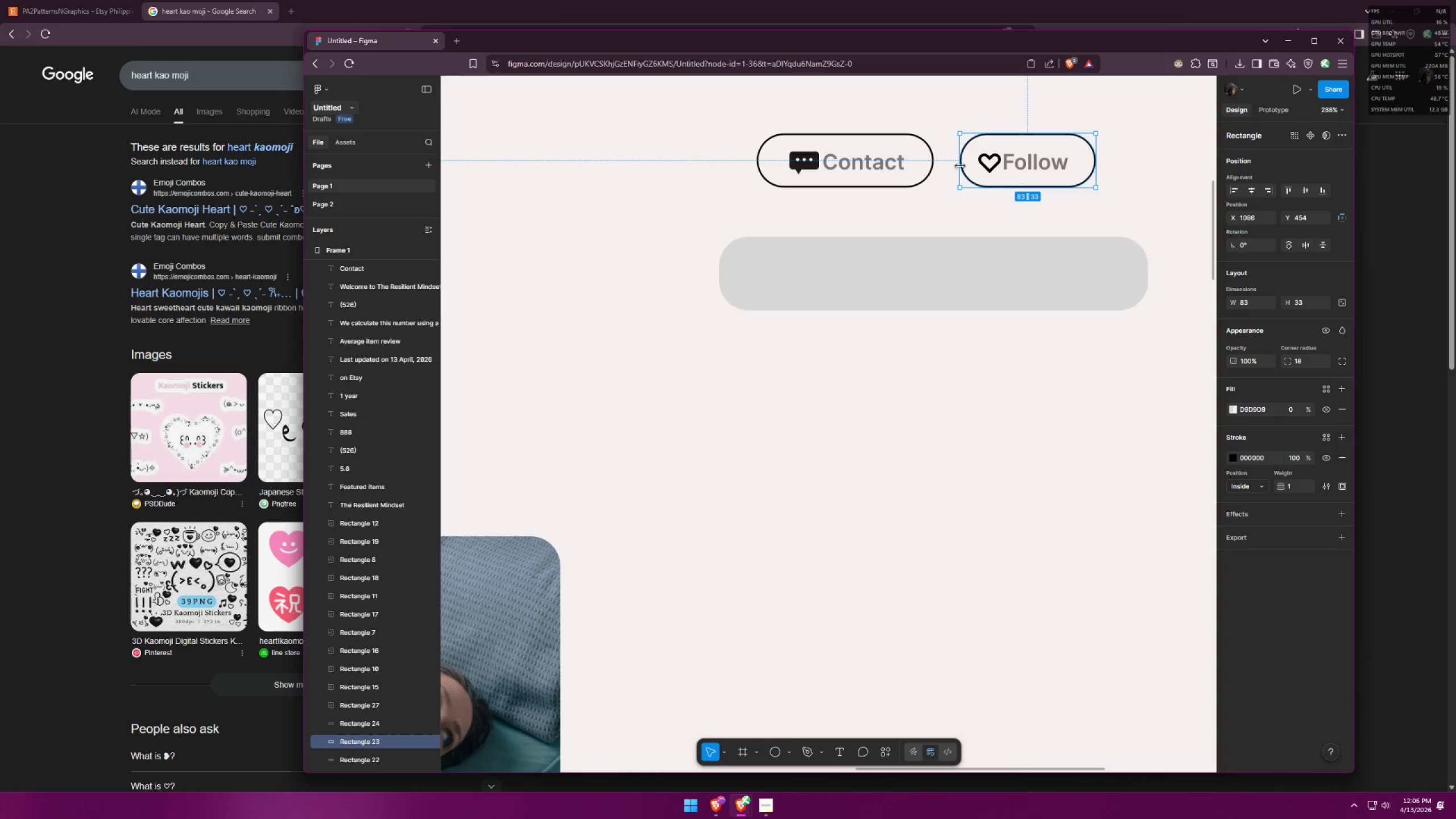 
left_click_drag(start_coordinate=[959, 166], to_coordinate=[957, 165])
 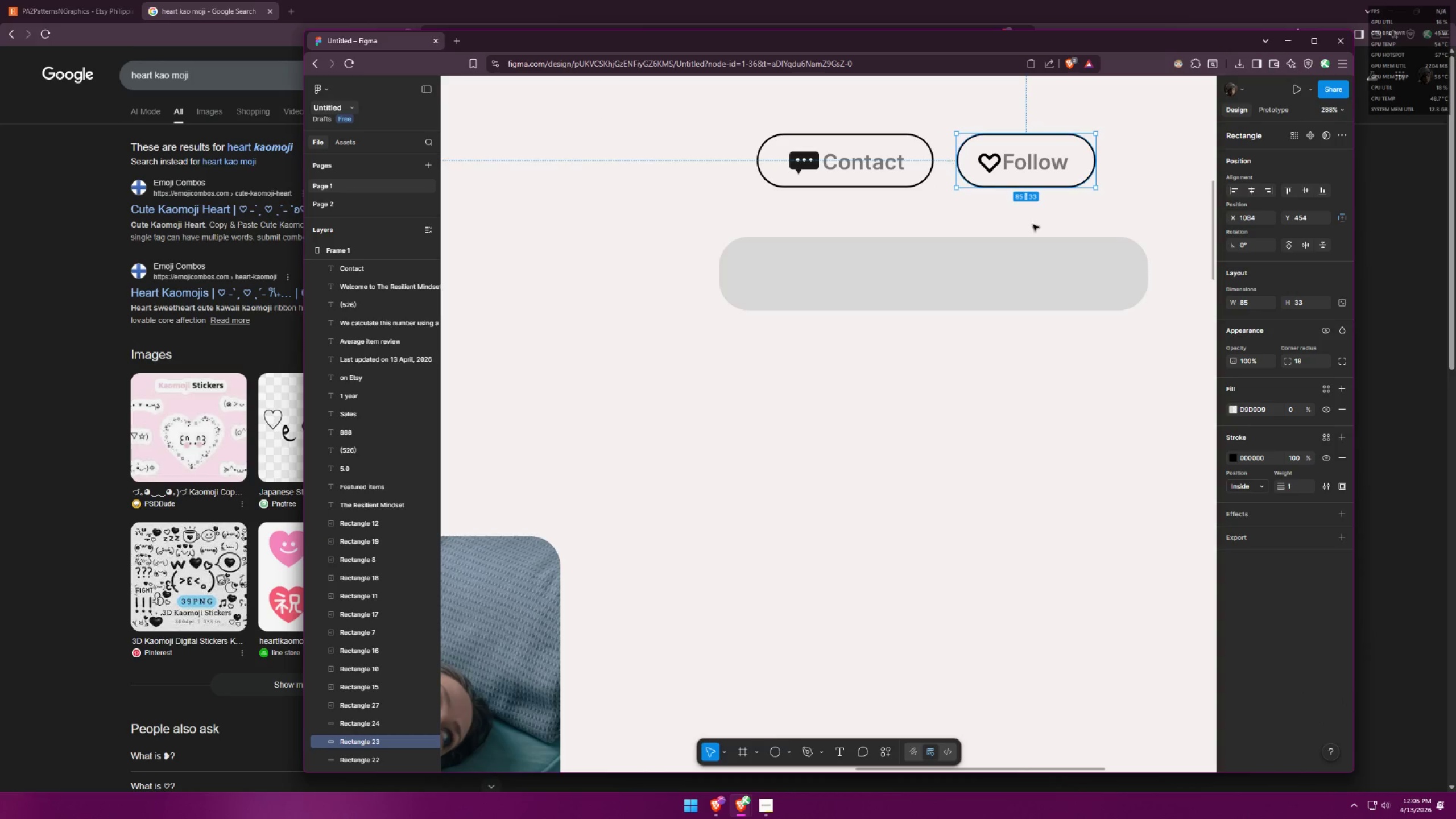 
left_click([1054, 226])
 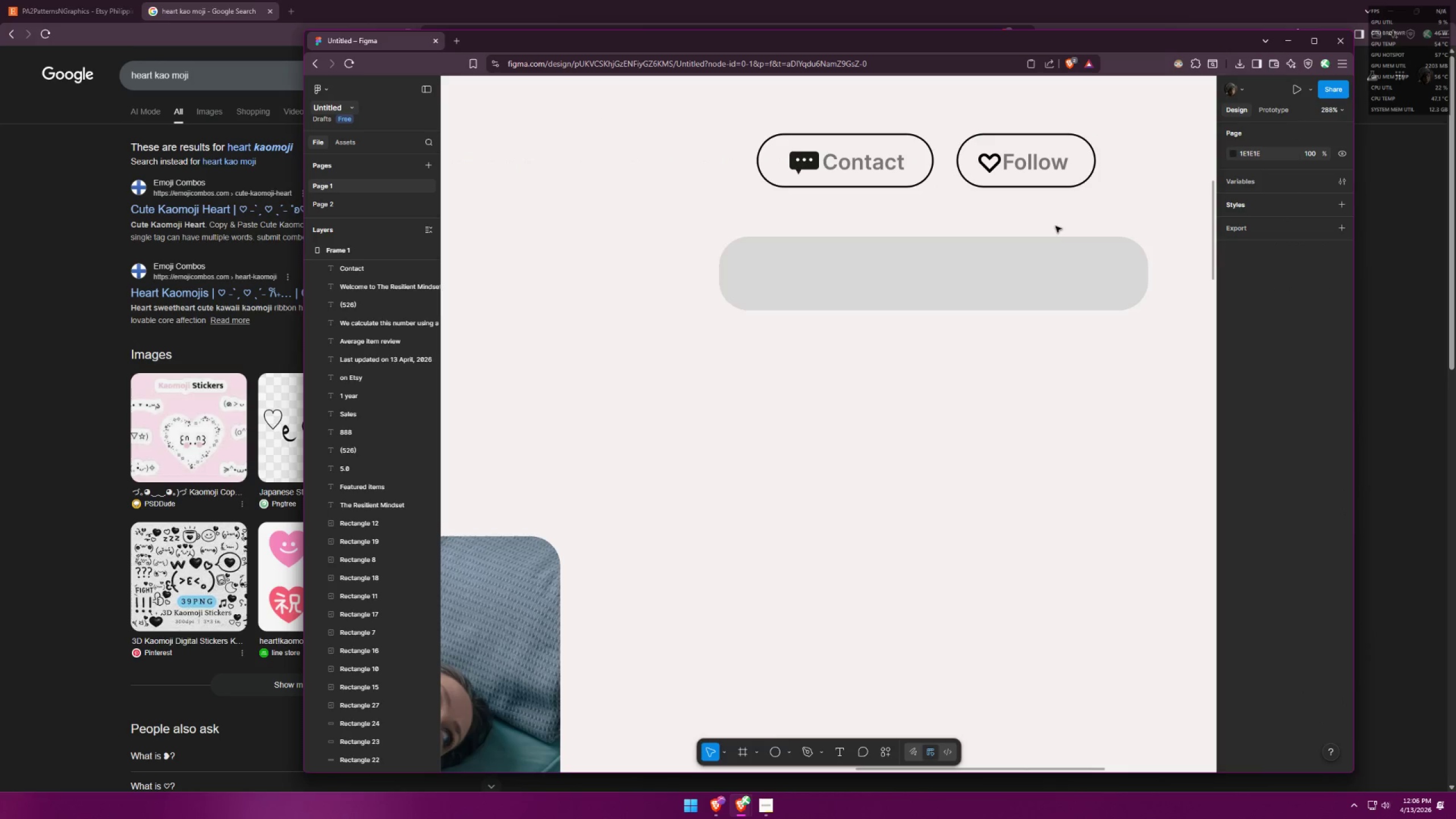 
hold_key(key=ControlLeft, duration=0.77)
scroll: coordinate [995, 250], scroll_direction: down, amount: 13.0
 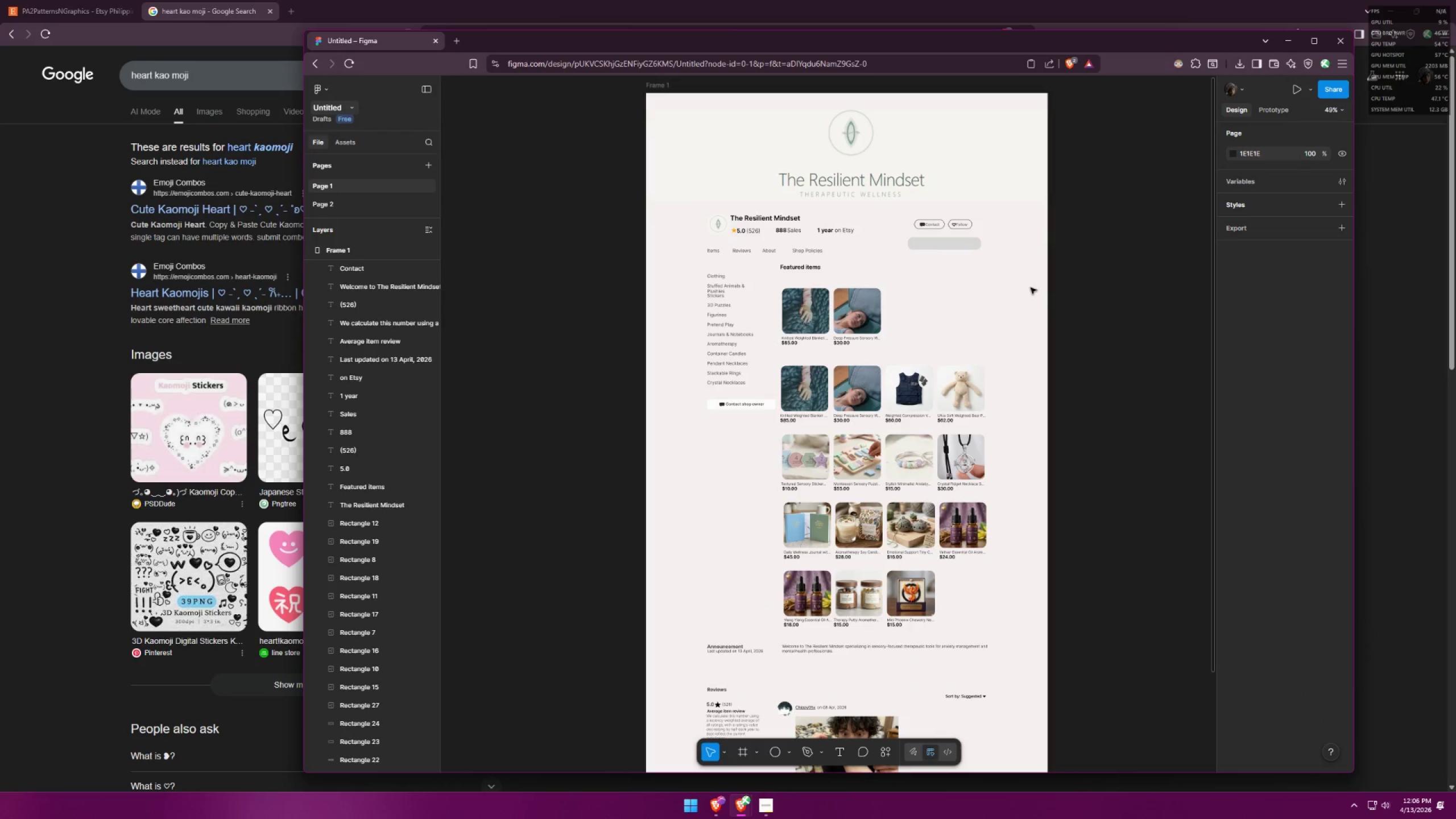 
key(Alt+AltLeft)
 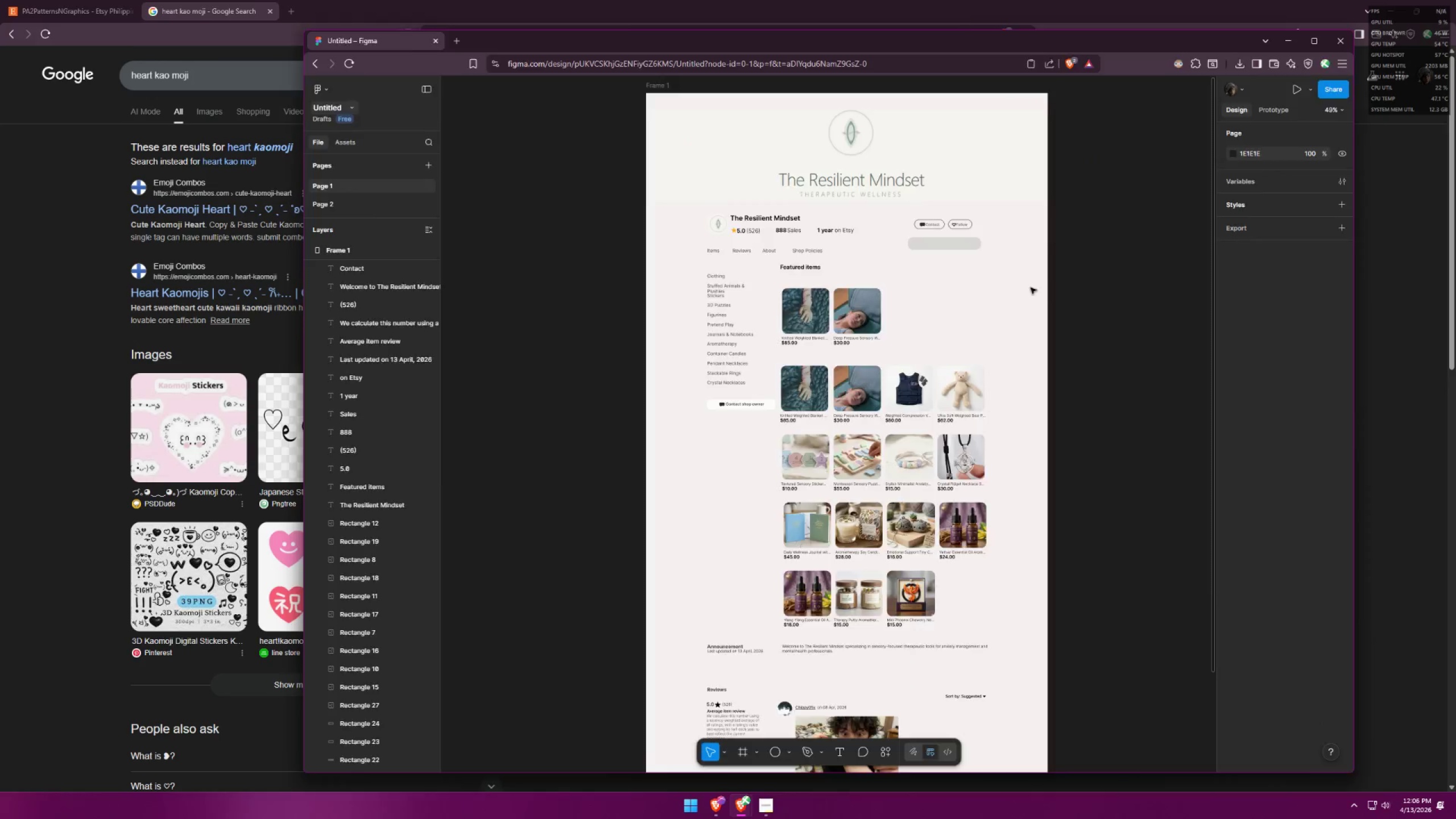 
key(Alt+Tab)
 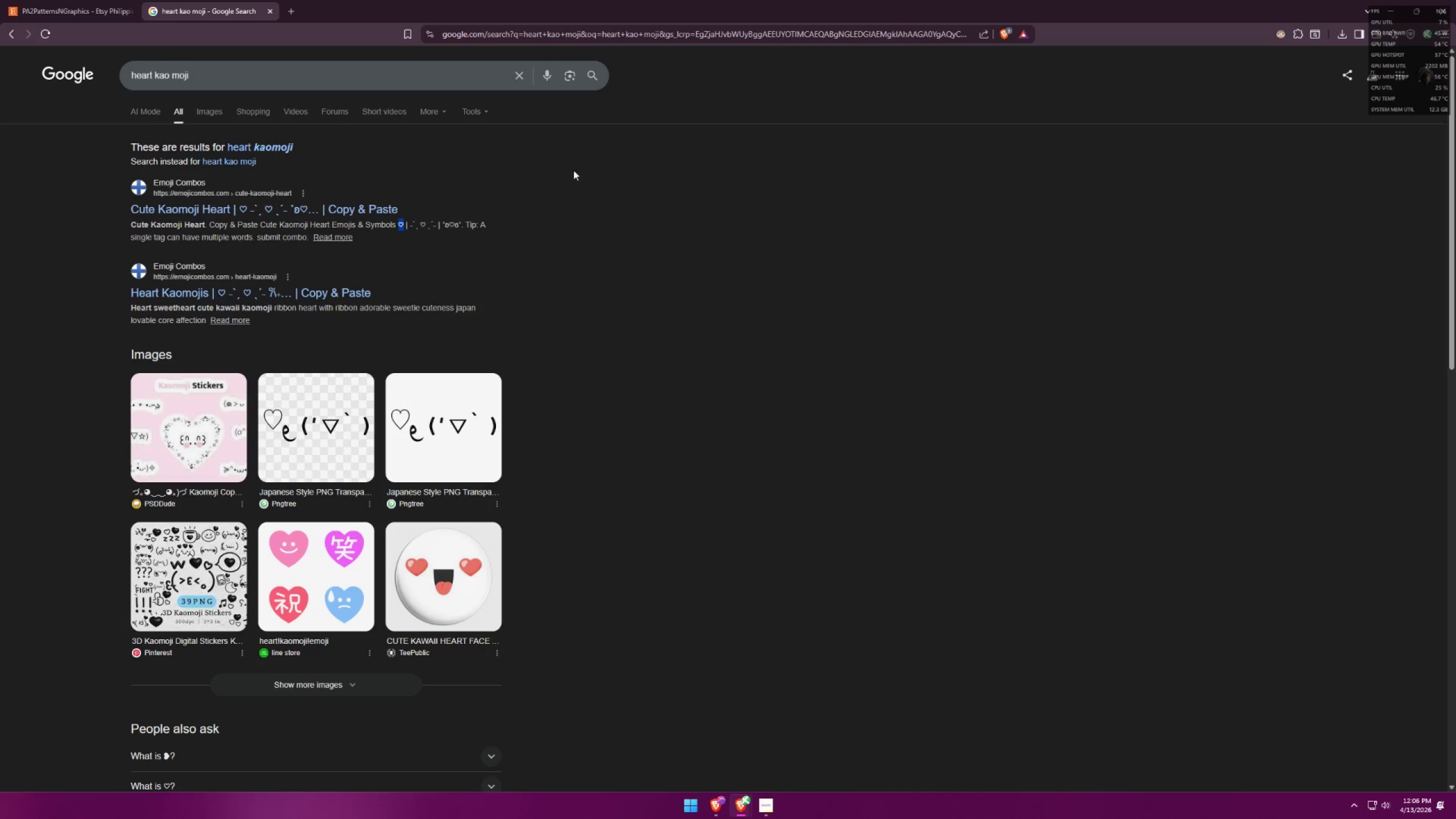 
key(Alt+AltLeft)
 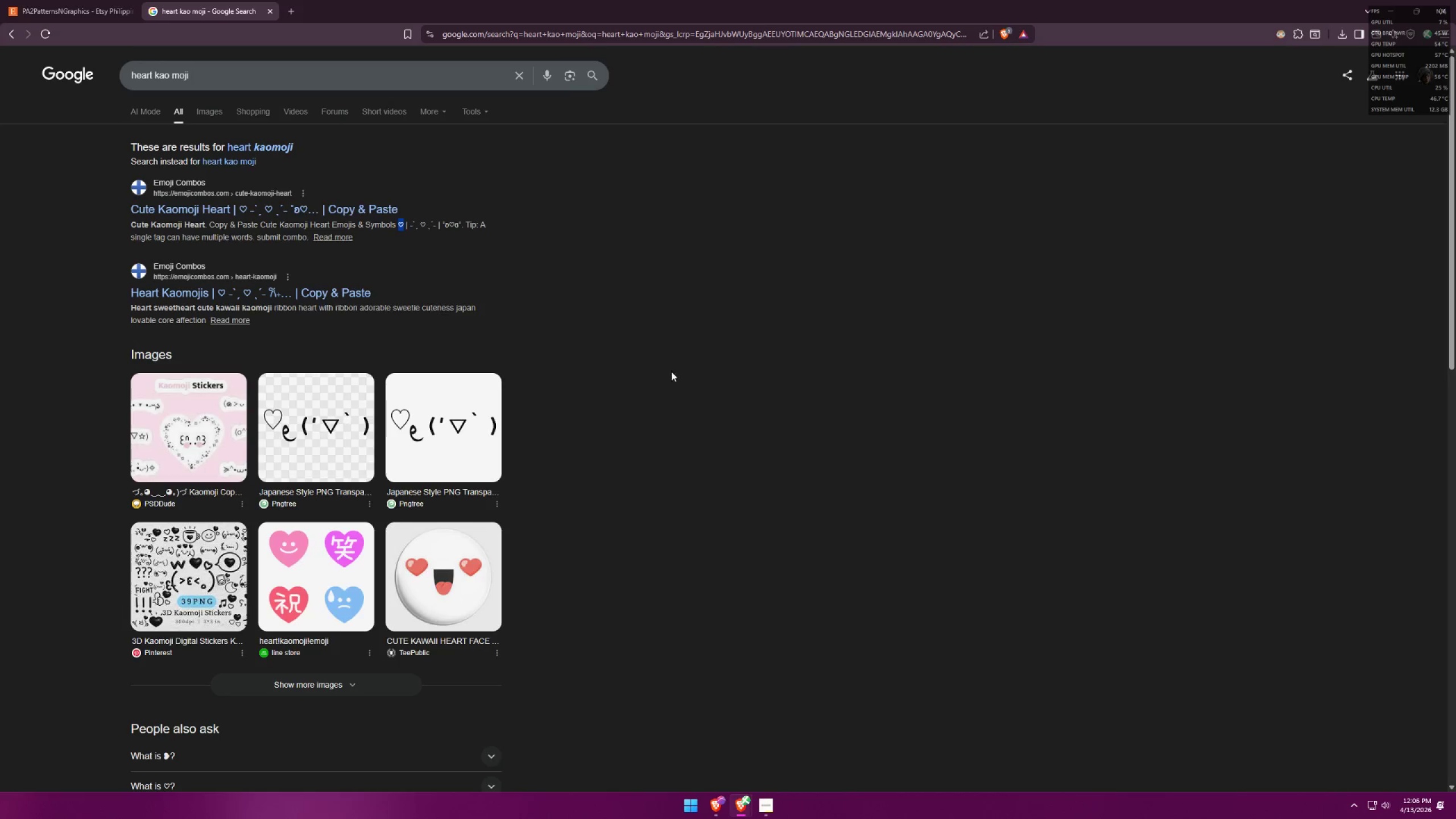 
key(Alt+Tab)
 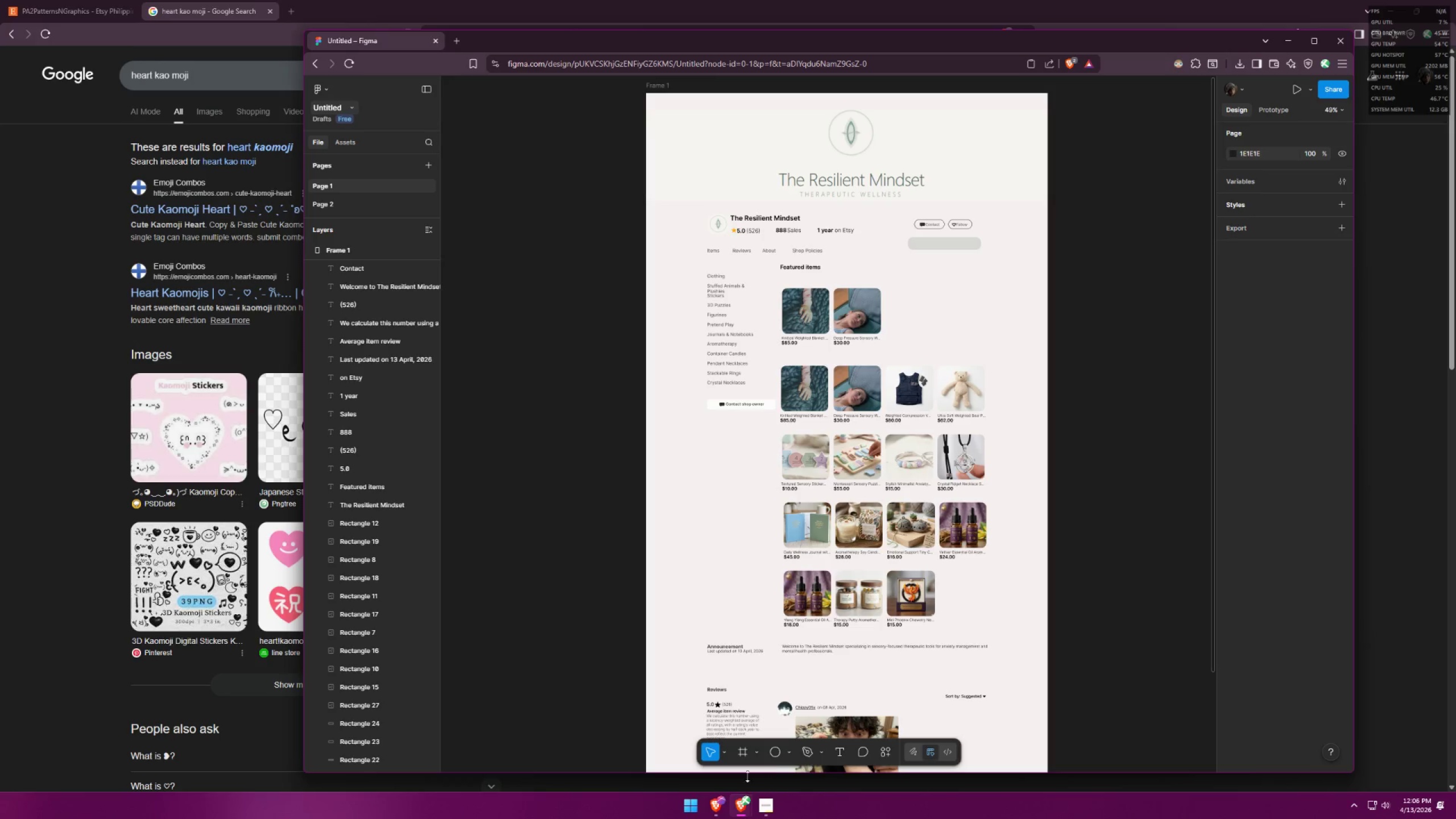 
mouse_move([749, 799])
 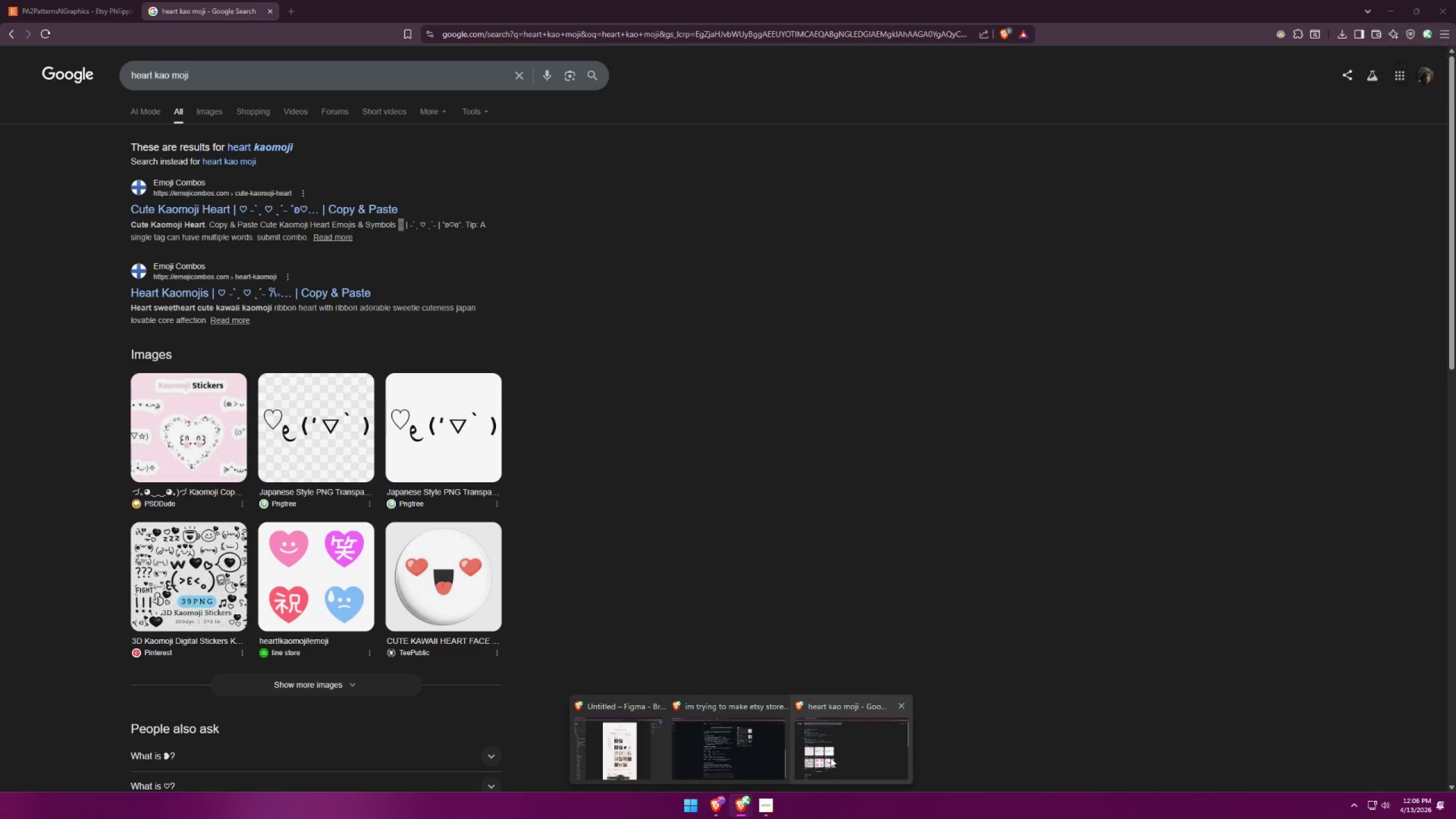 
left_click([830, 758])
 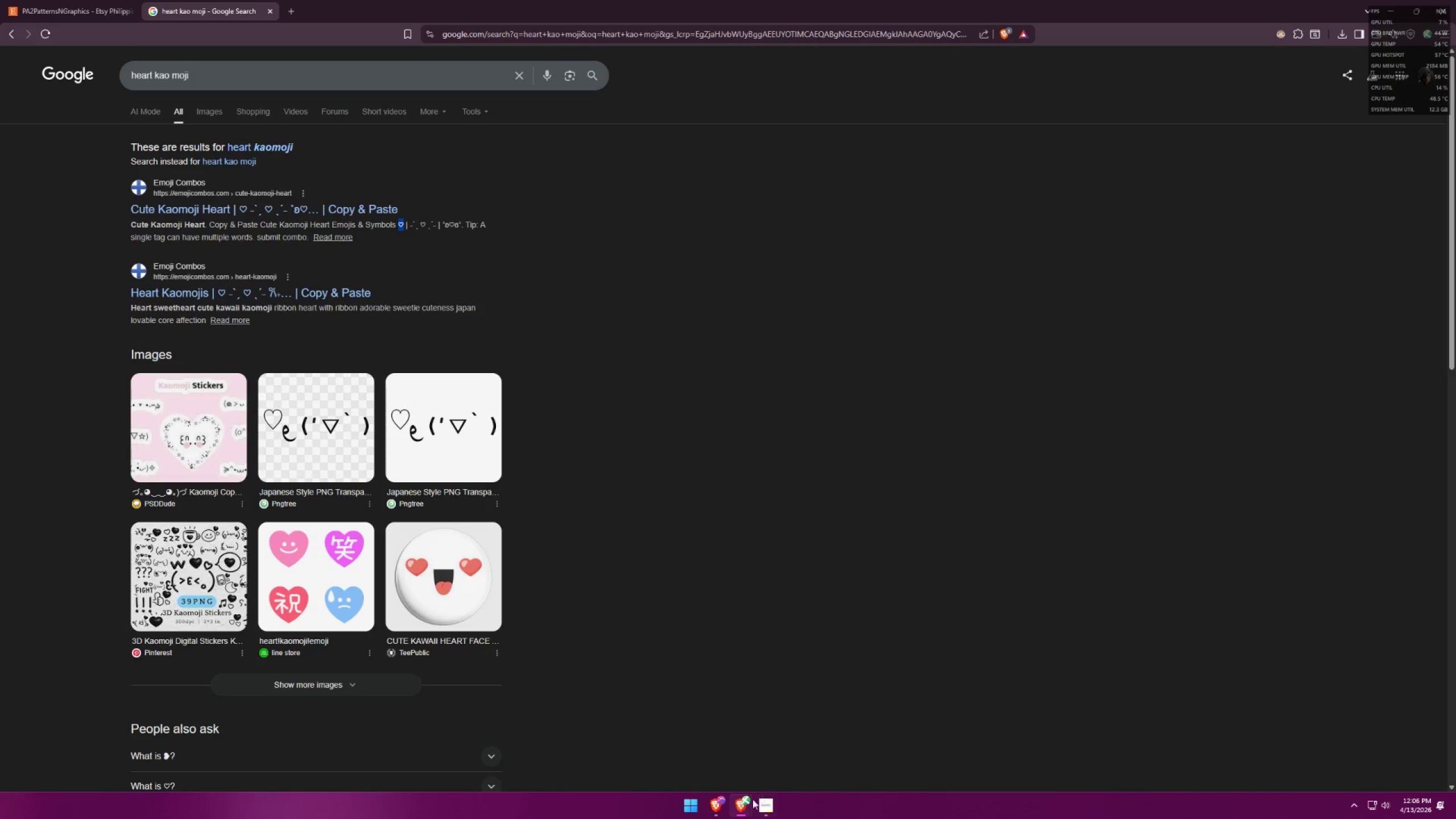 
left_click([741, 805])
 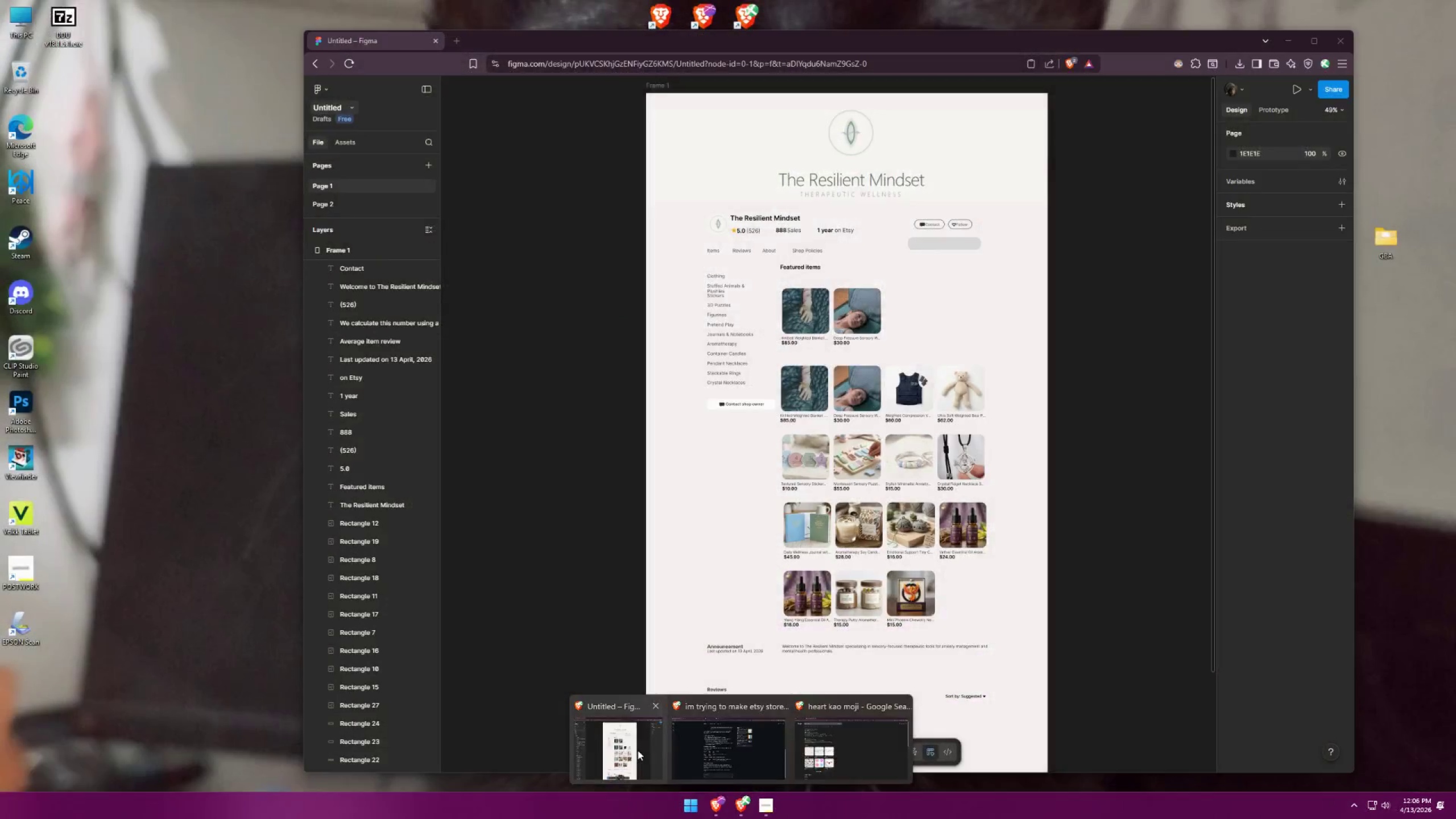 
left_click([638, 750])
 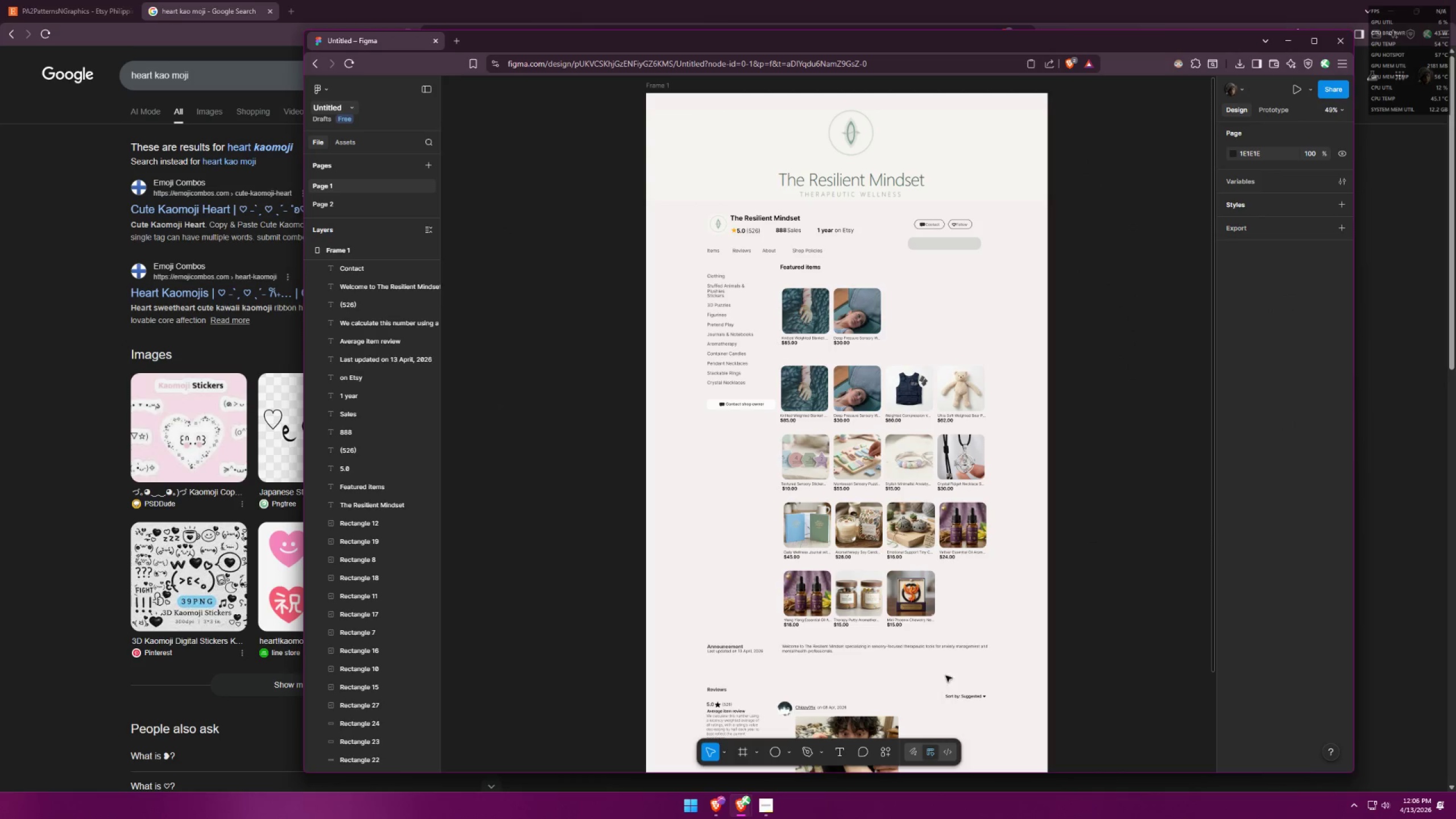 
scroll: coordinate [1101, 593], scroll_direction: down, amount: 5.0
 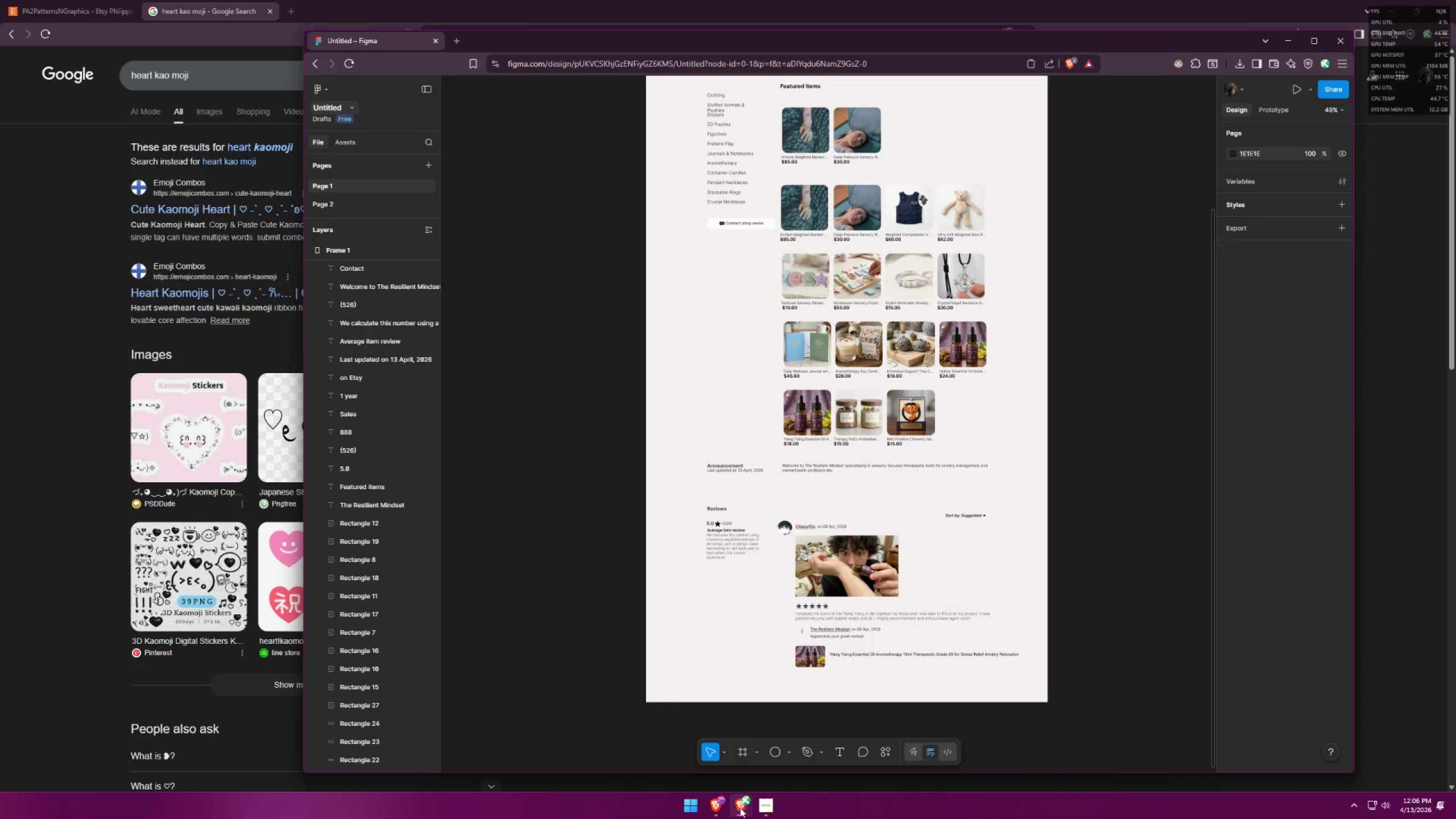 
left_click([848, 757])
 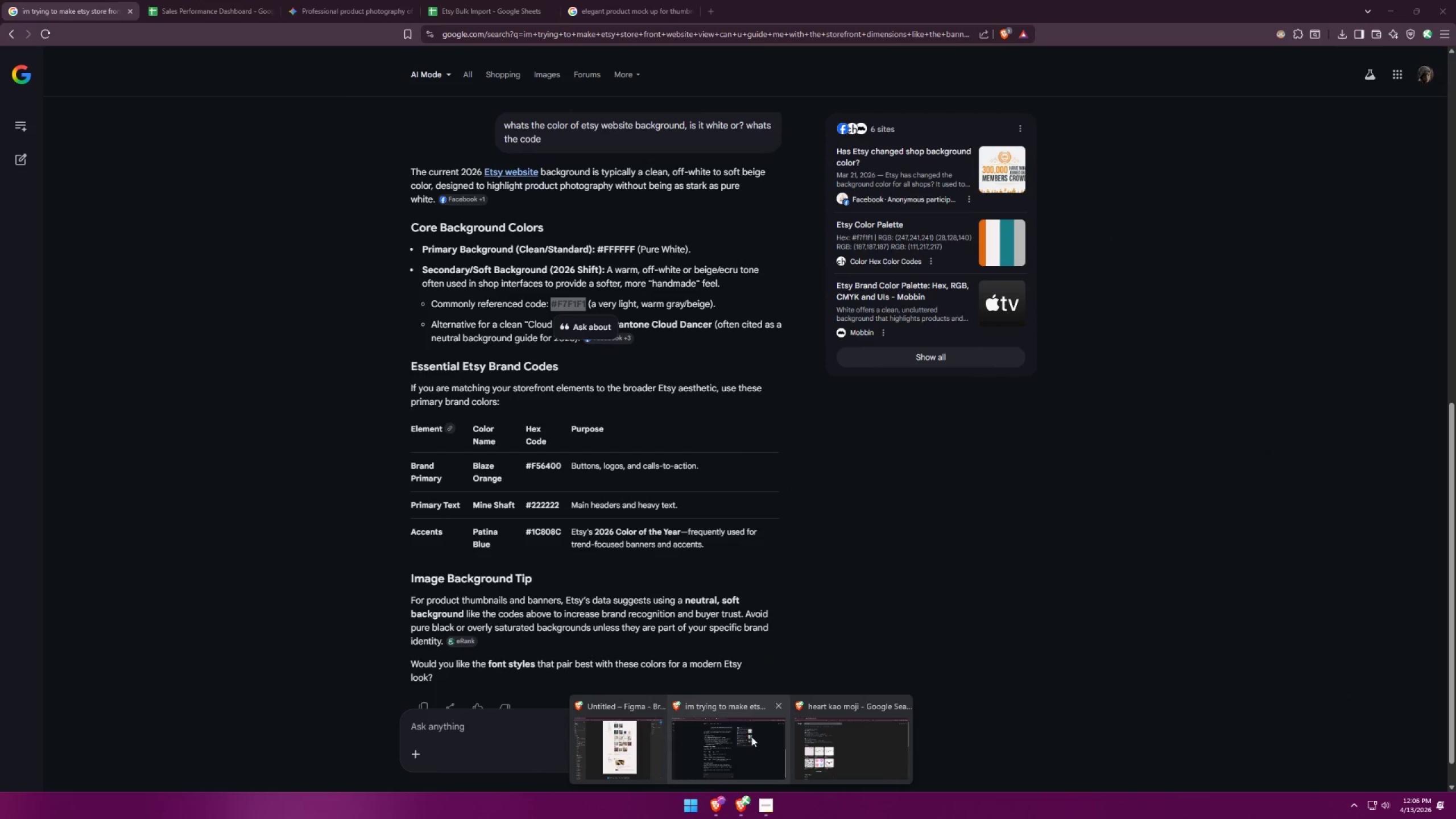 
wait(5.15)
 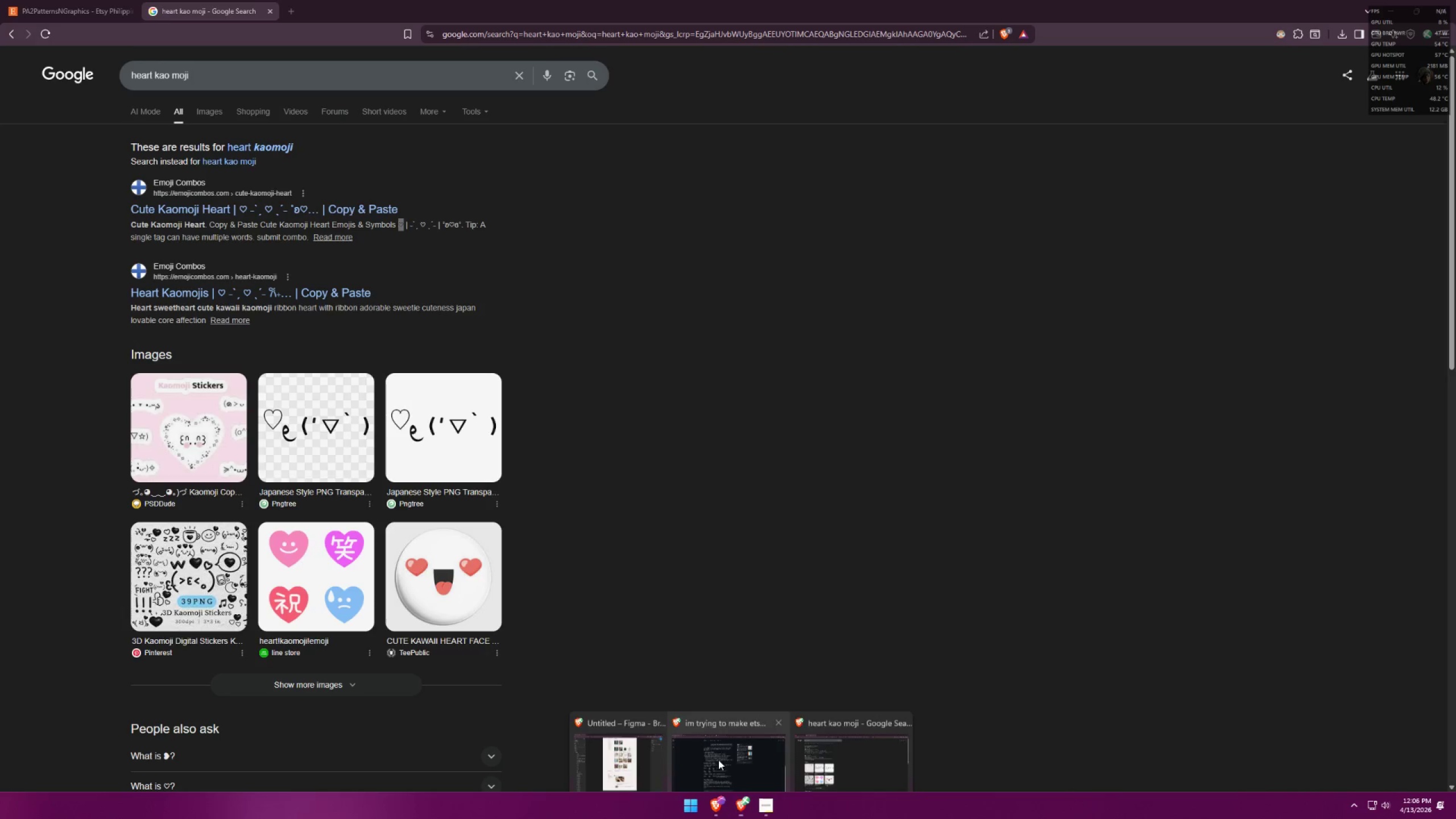 
left_click([844, 733])
 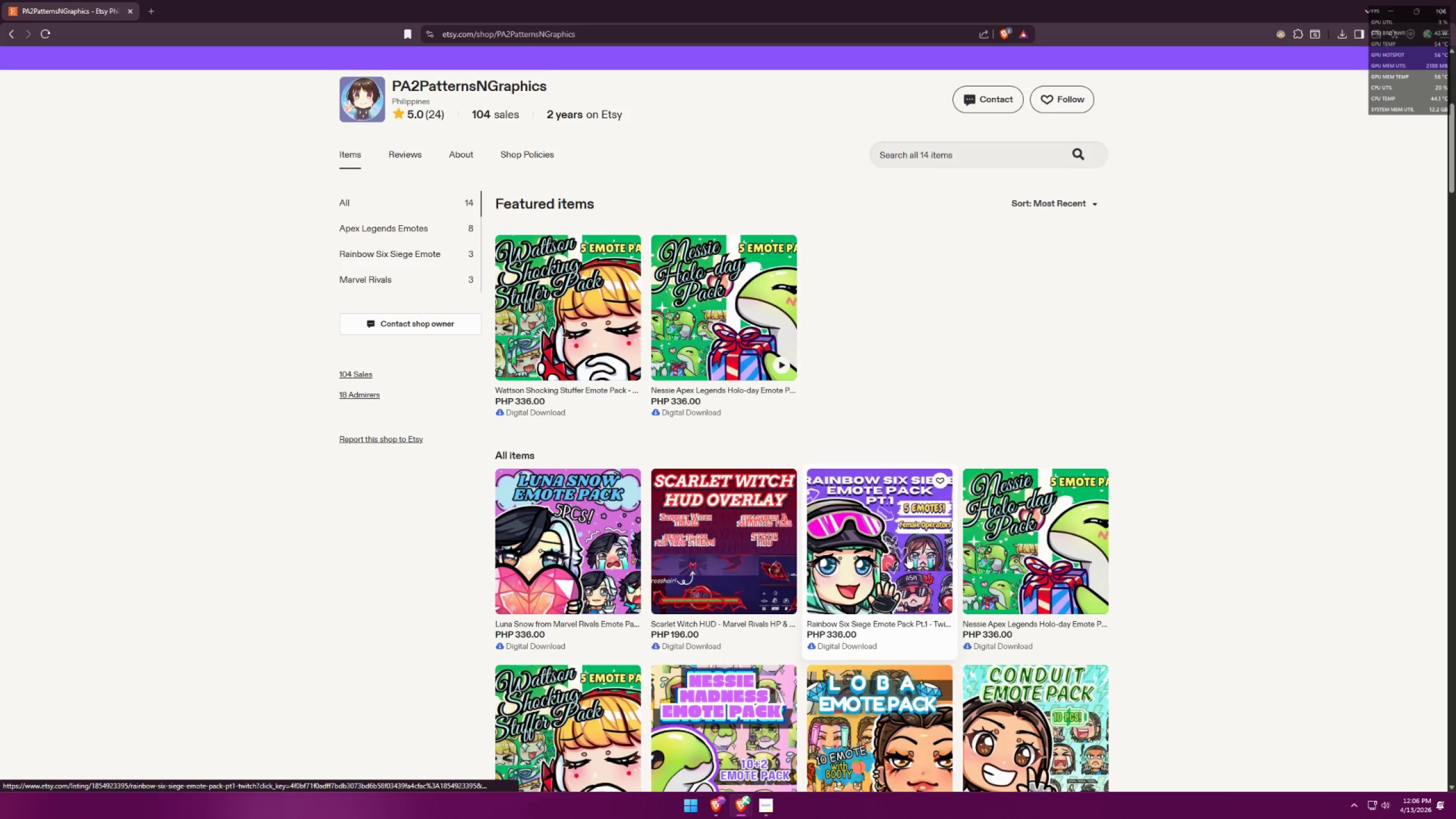 
scroll: coordinate [778, 430], scroll_direction: up, amount: 6.0
 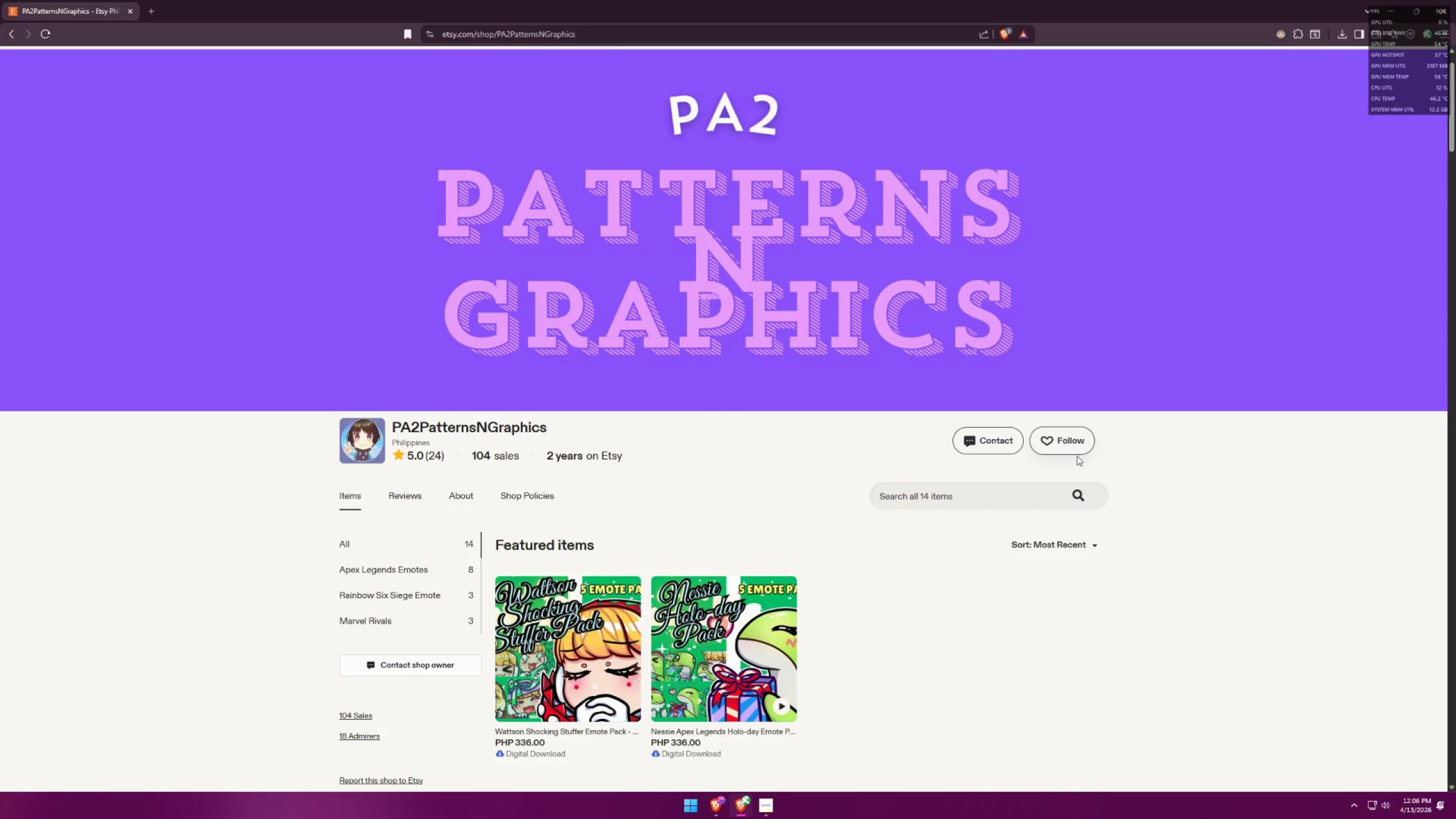 
key(Alt+AltLeft)
 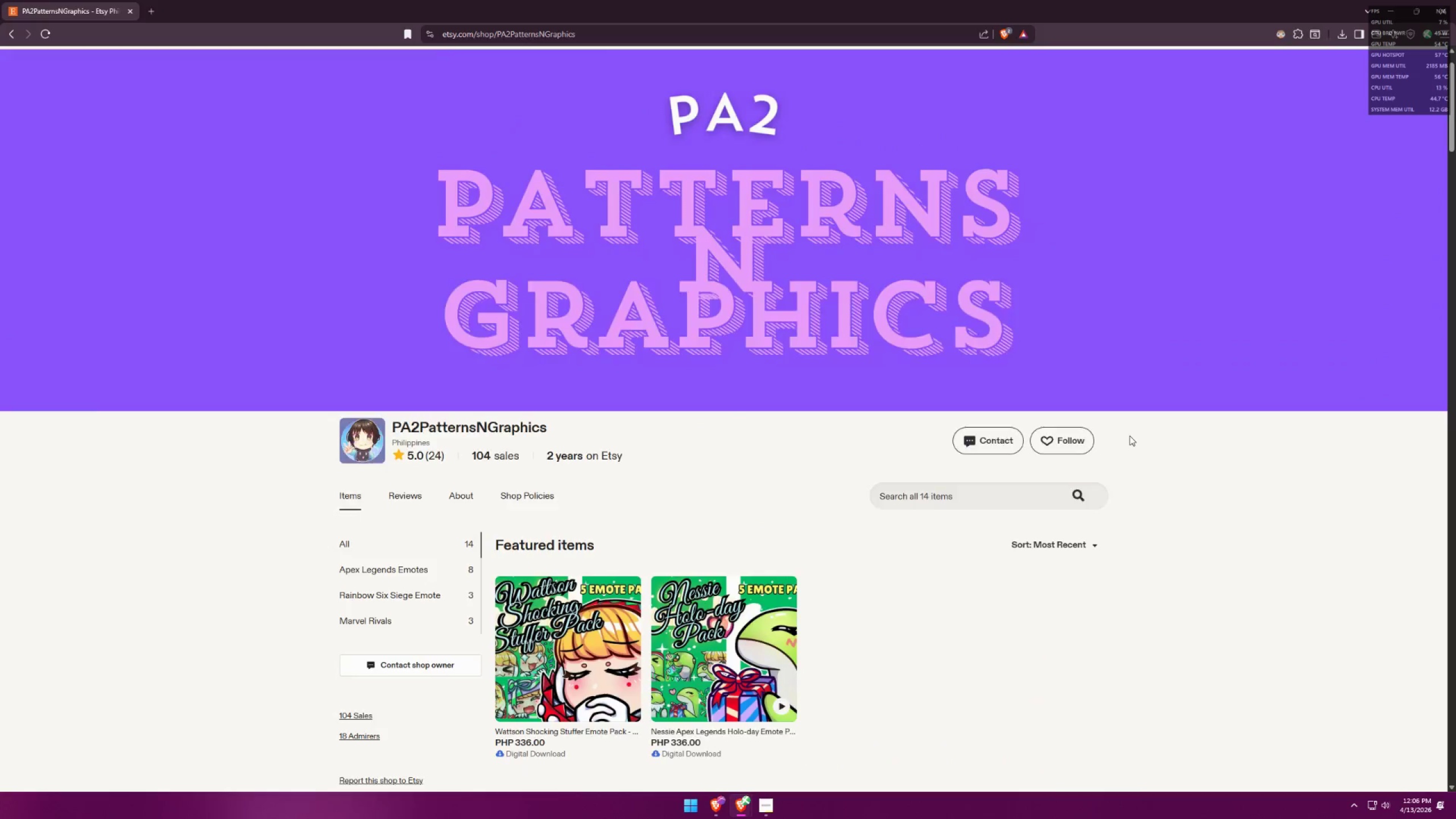 
key(Alt+Tab)
 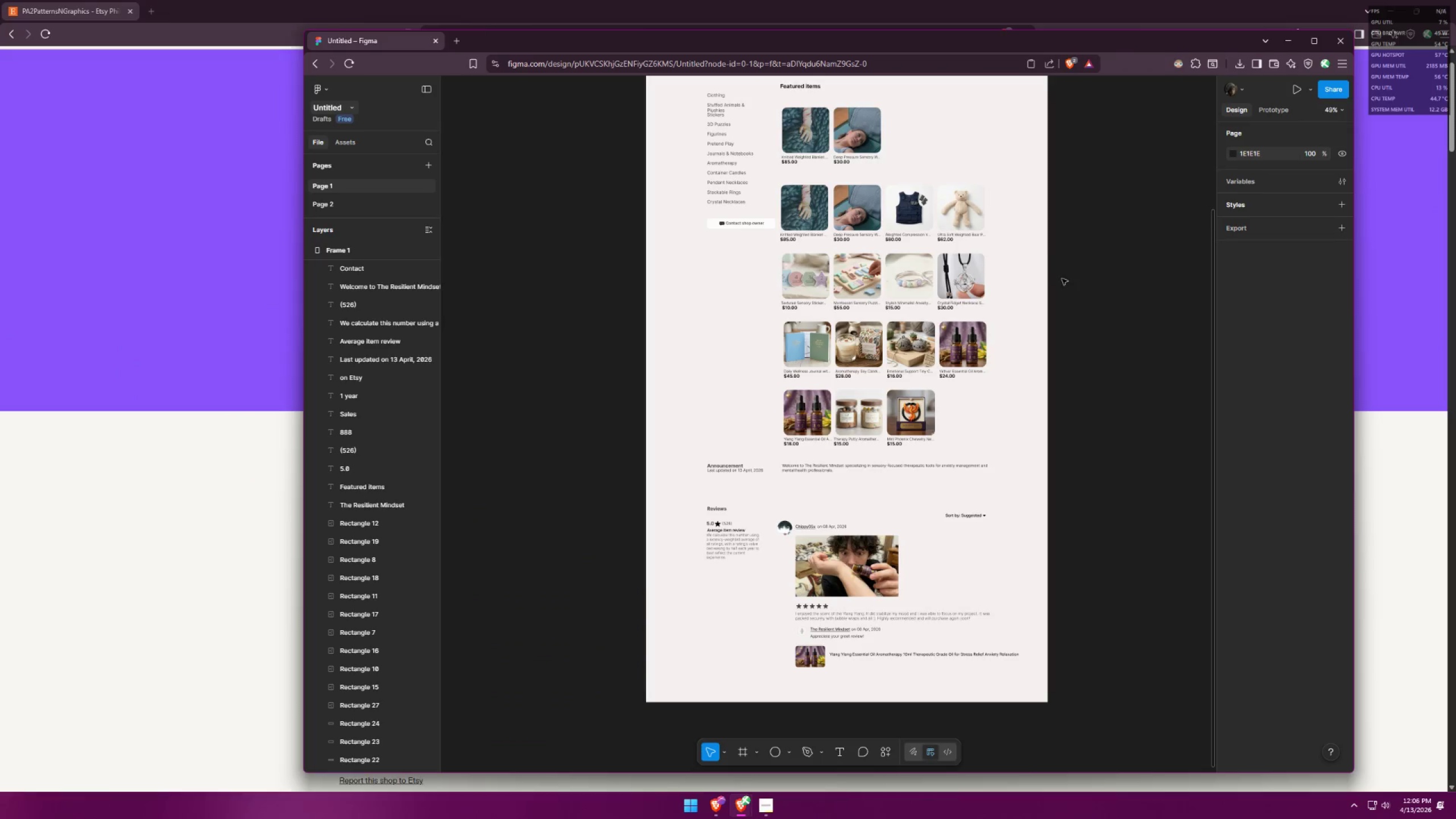 
key(Alt+AltLeft)
 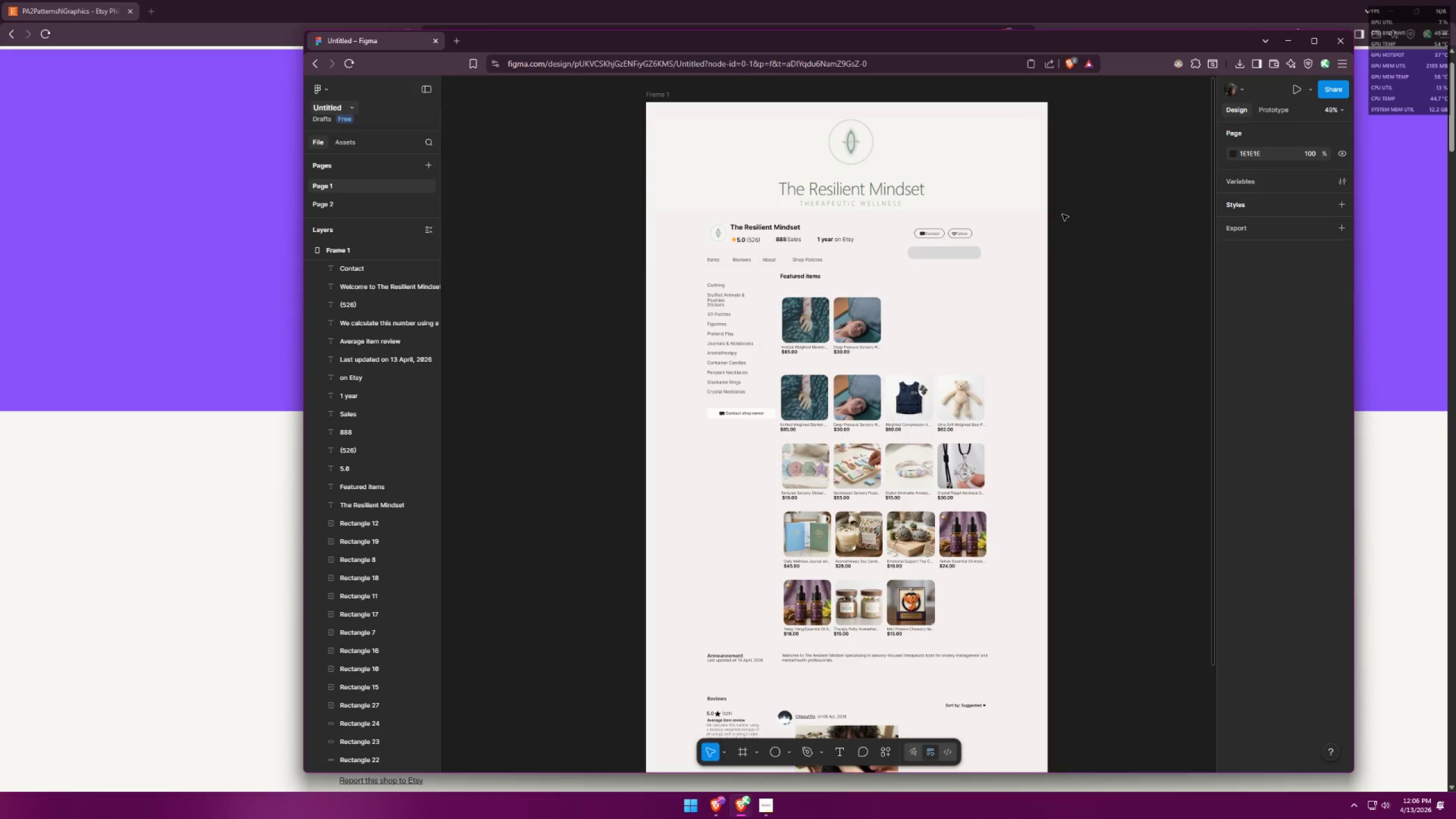 
key(Alt+Tab)
 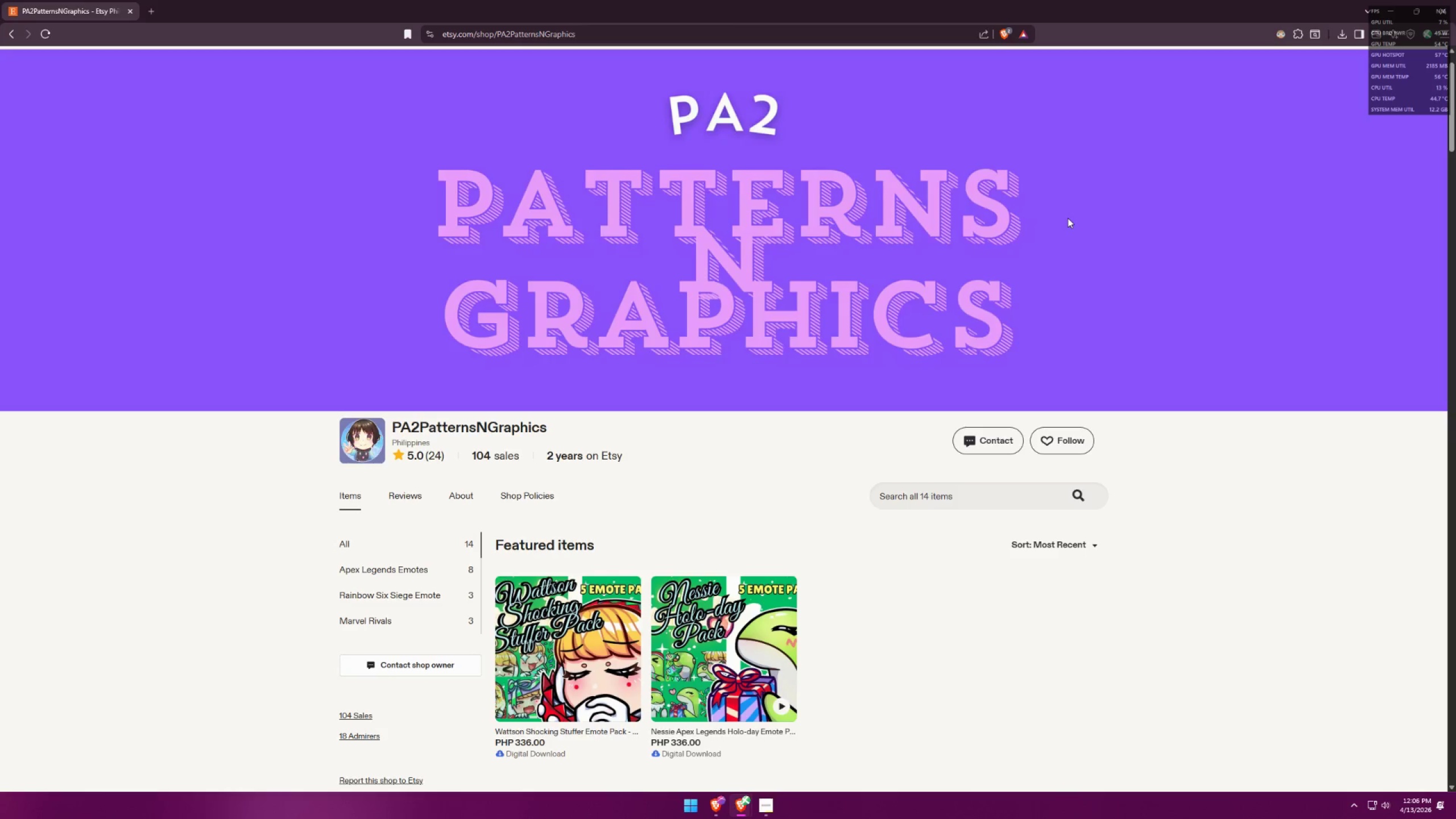 
scroll: coordinate [1050, 209], scroll_direction: up, amount: 7.0
 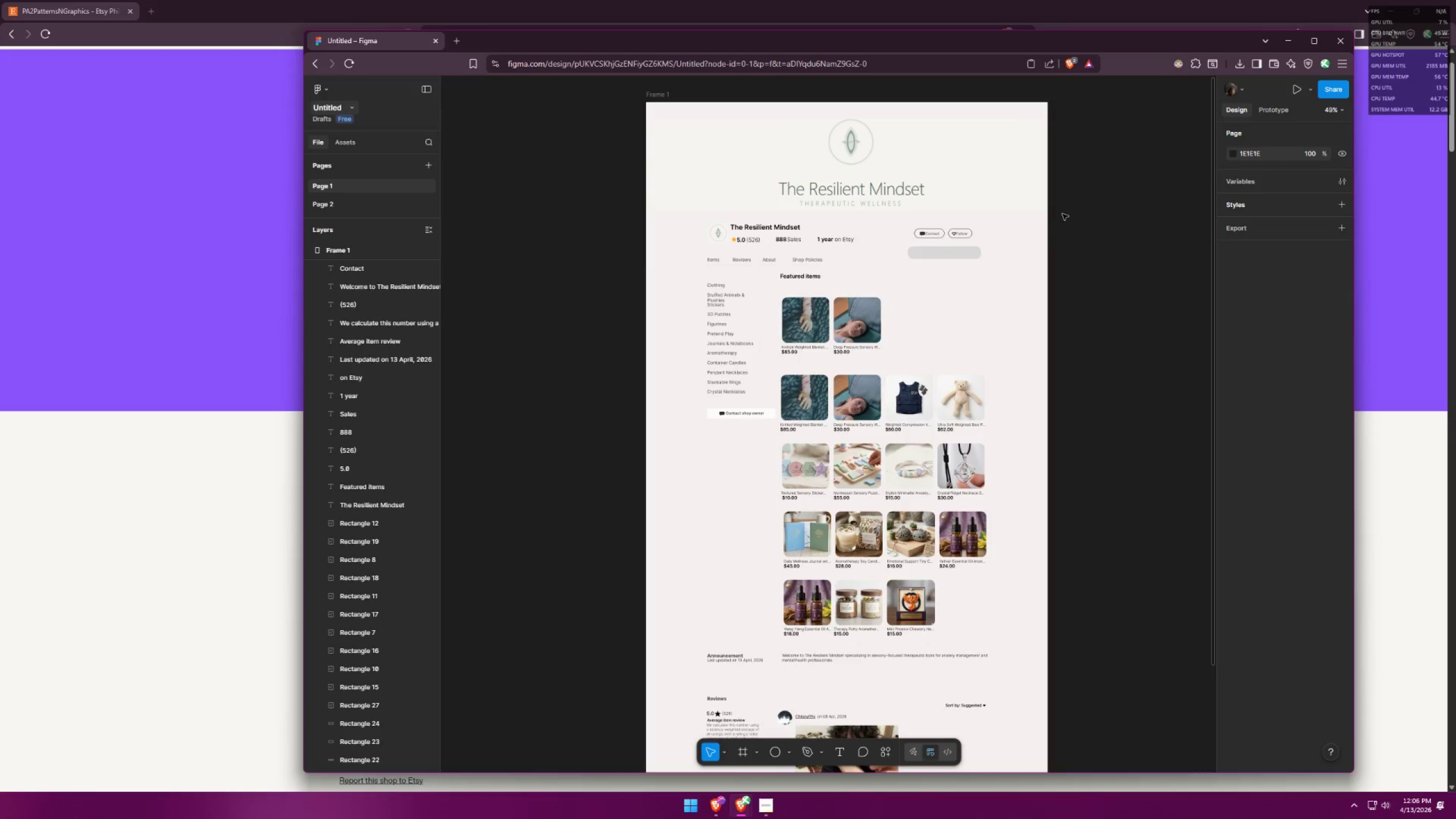 
key(Alt+AltLeft)
 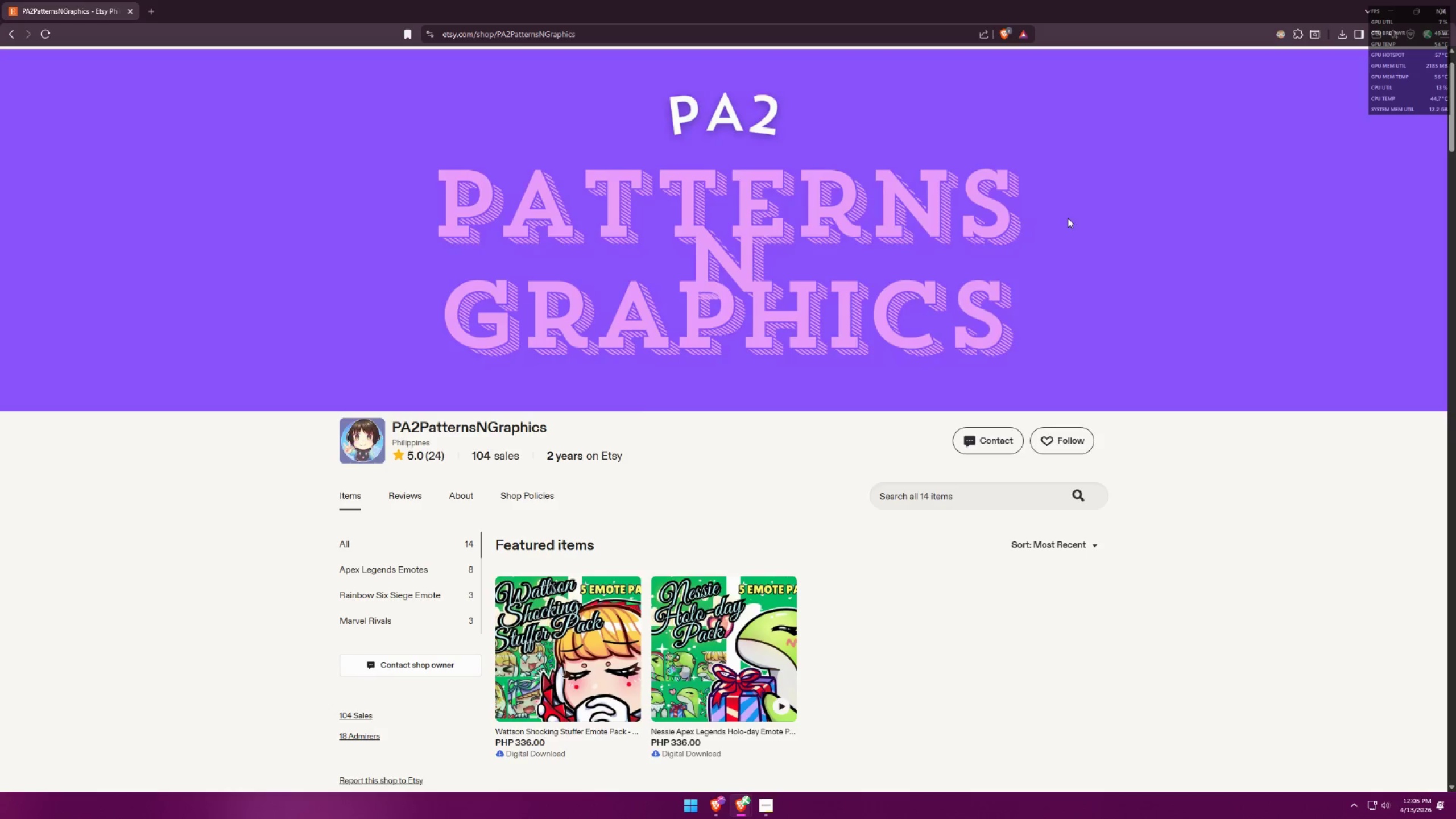 
key(Alt+Tab)
 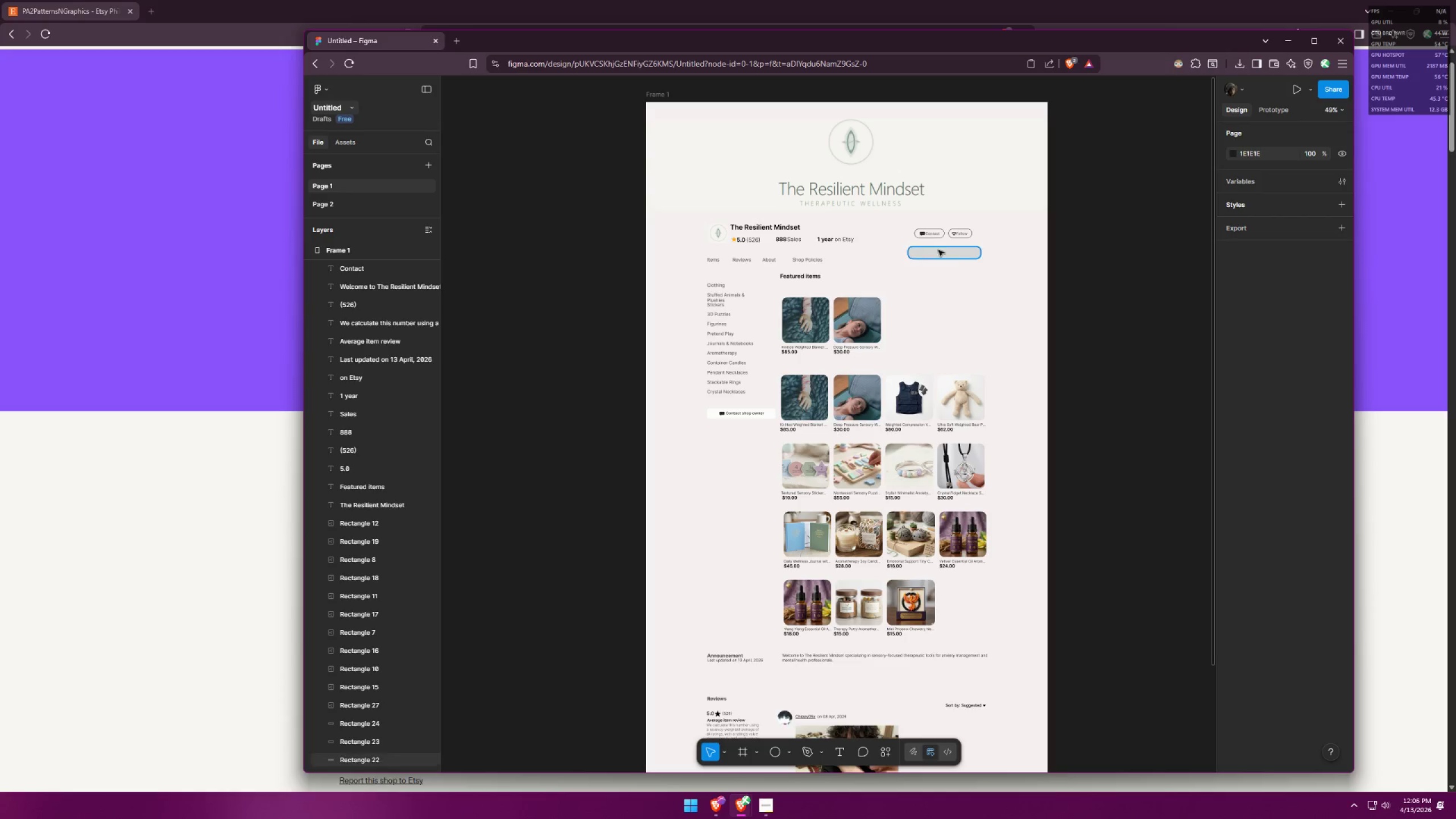 
hold_key(key=ControlLeft, duration=0.65)
 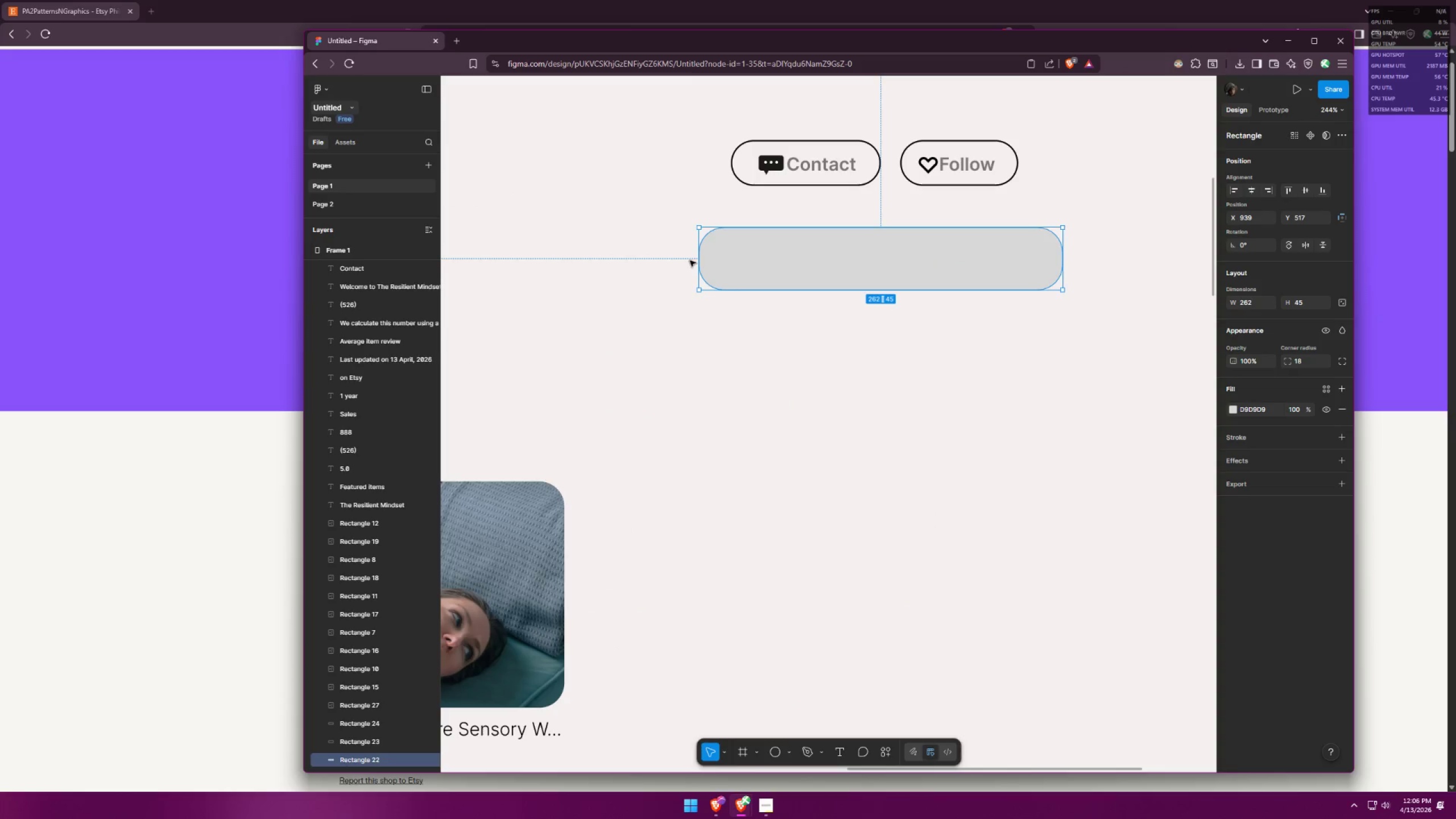 
left_click([778, 257])
 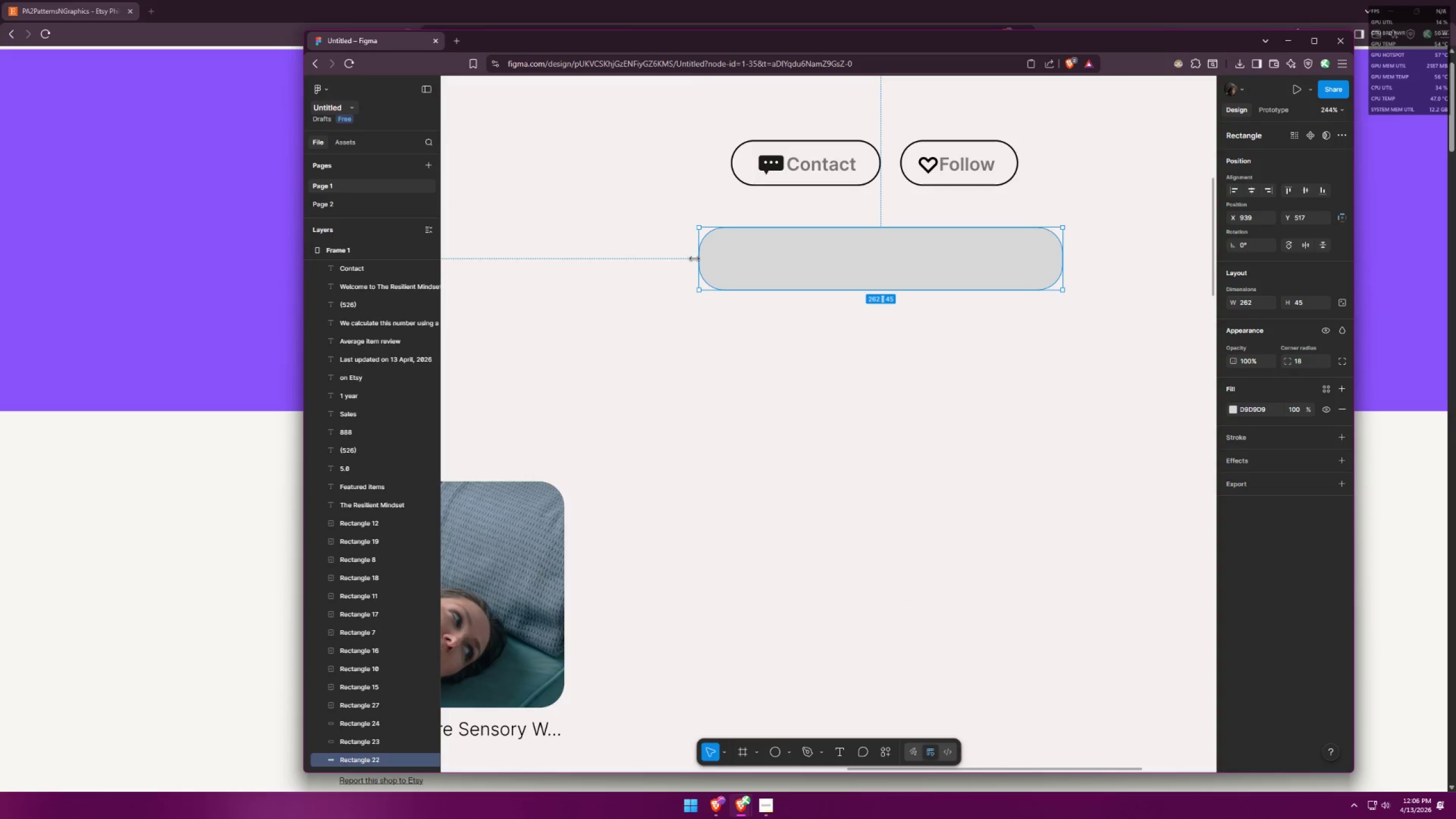 
scroll: coordinate [820, 223], scroll_direction: up, amount: 12.0
 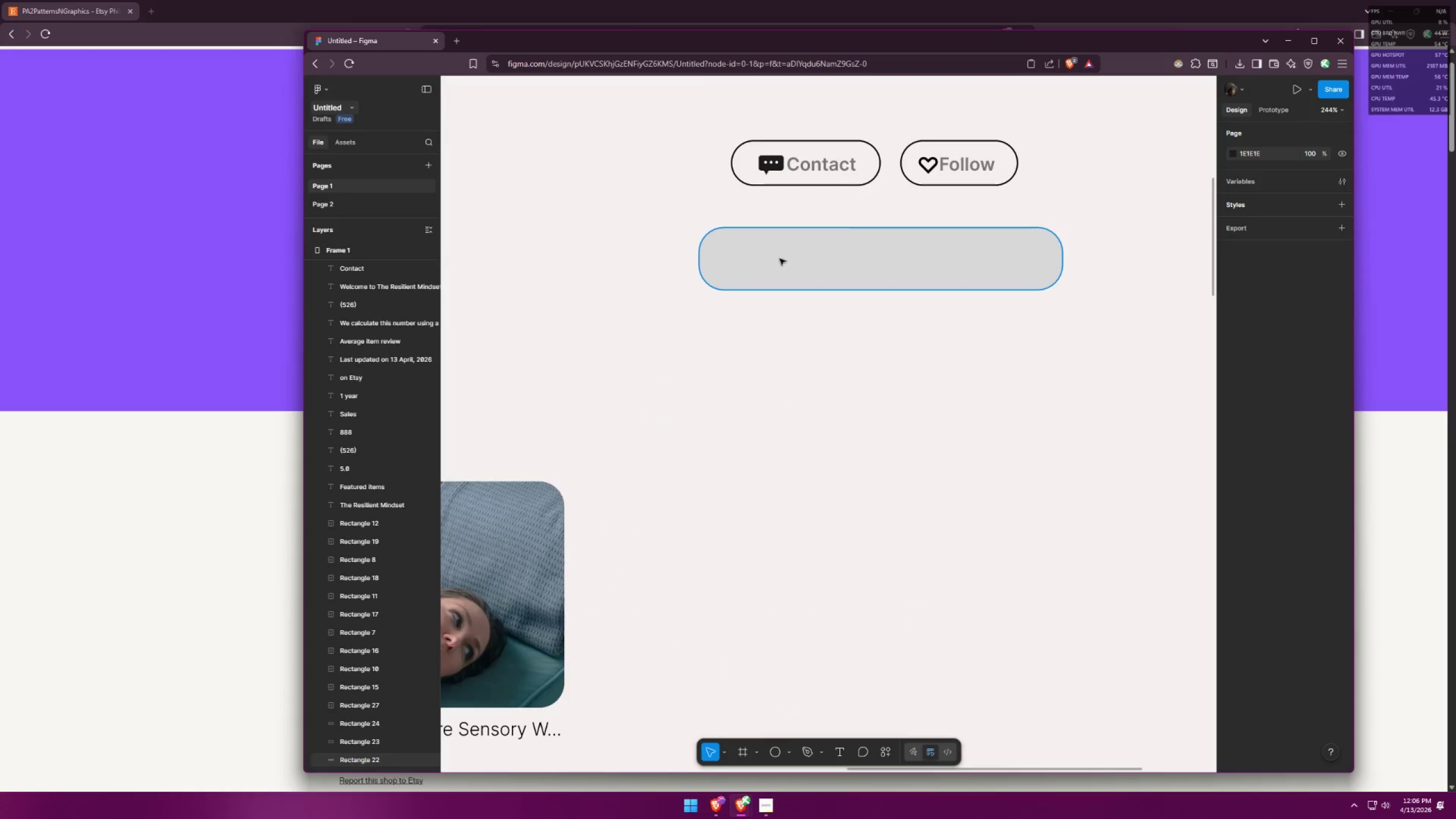 
left_click_drag(start_coordinate=[696, 257], to_coordinate=[524, 252])
 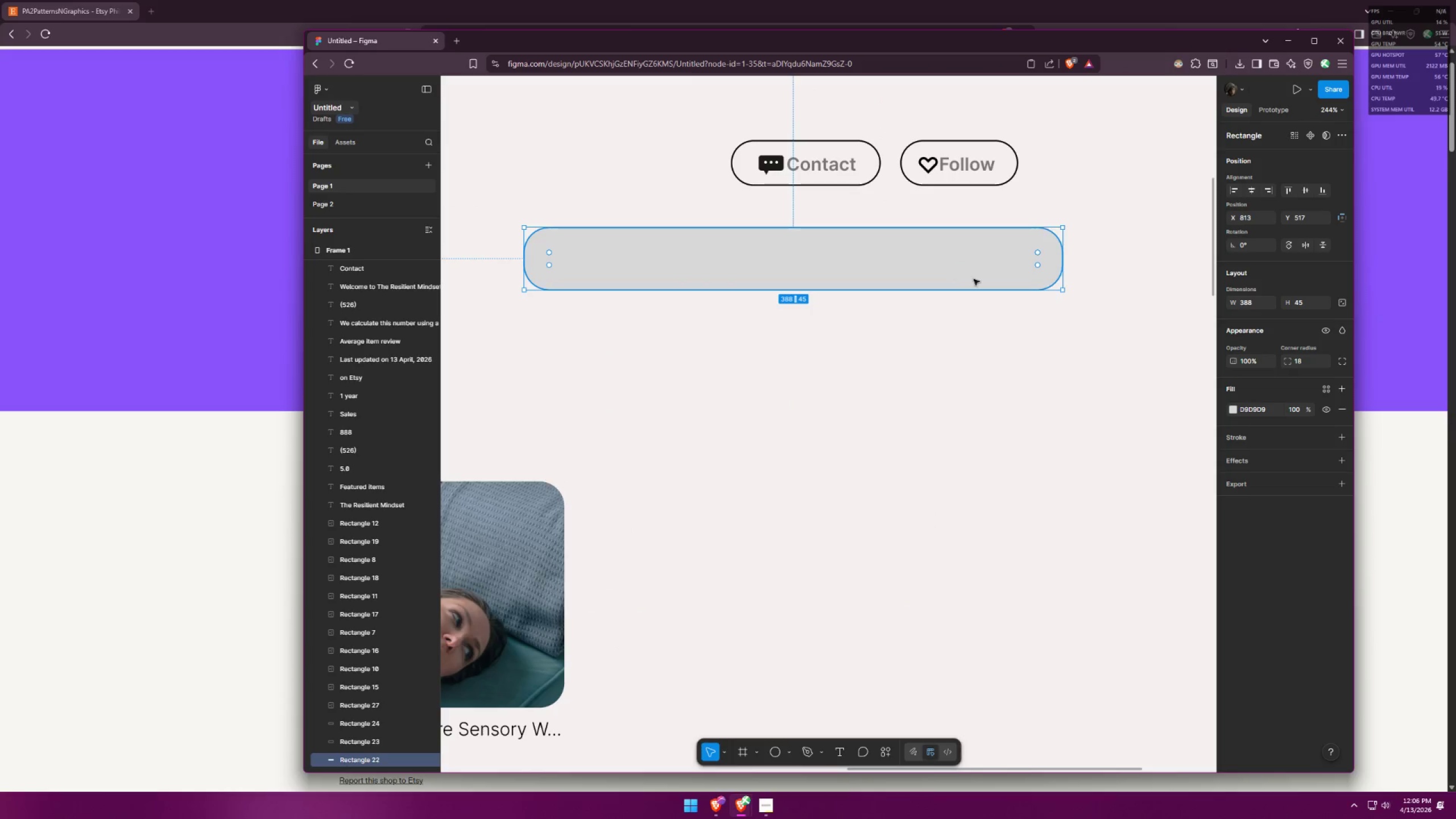 
hold_key(key=ControlLeft, duration=0.65)
scroll: coordinate [1011, 257], scroll_direction: down, amount: 7.0
 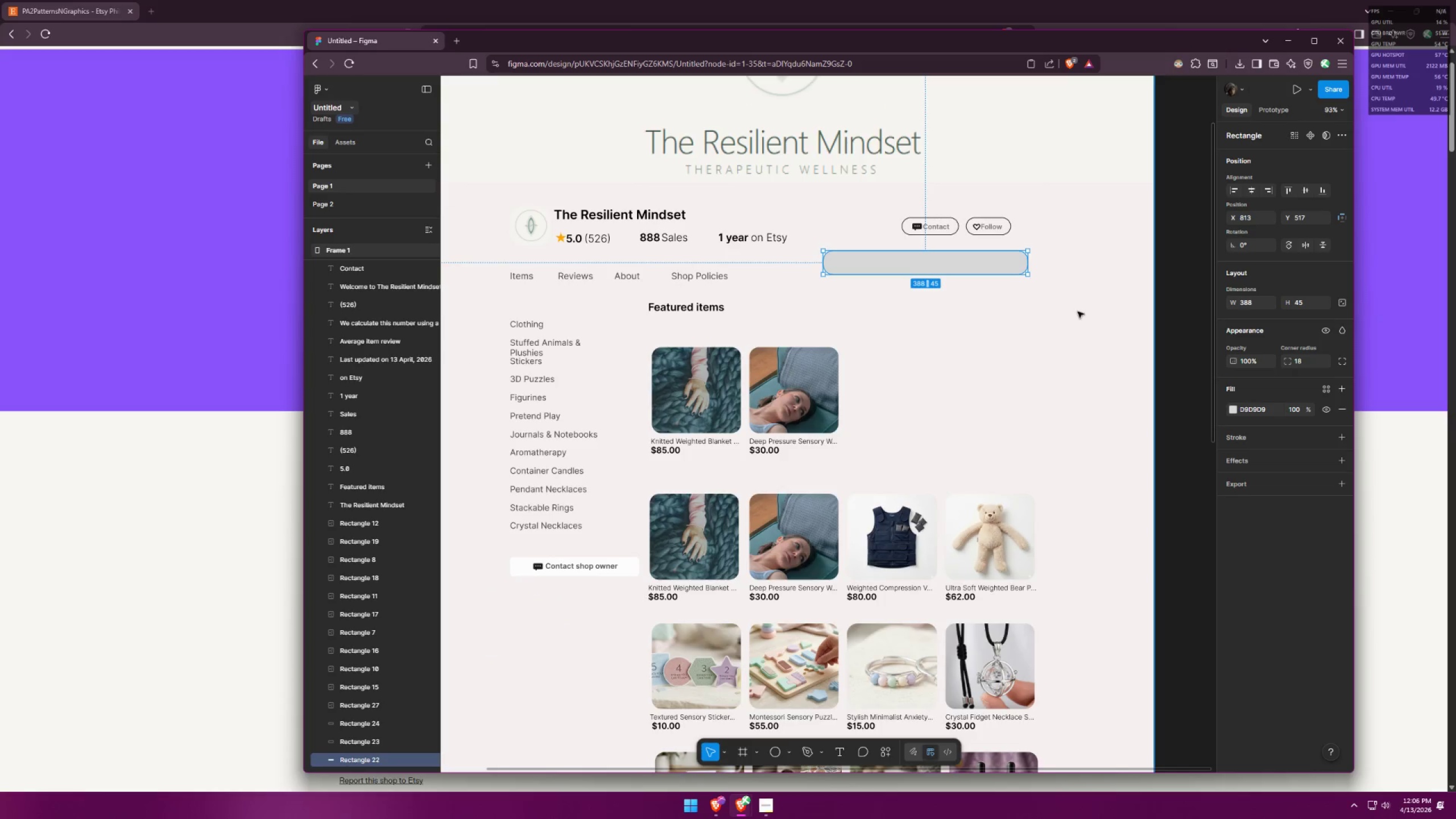 
left_click([1079, 312])
 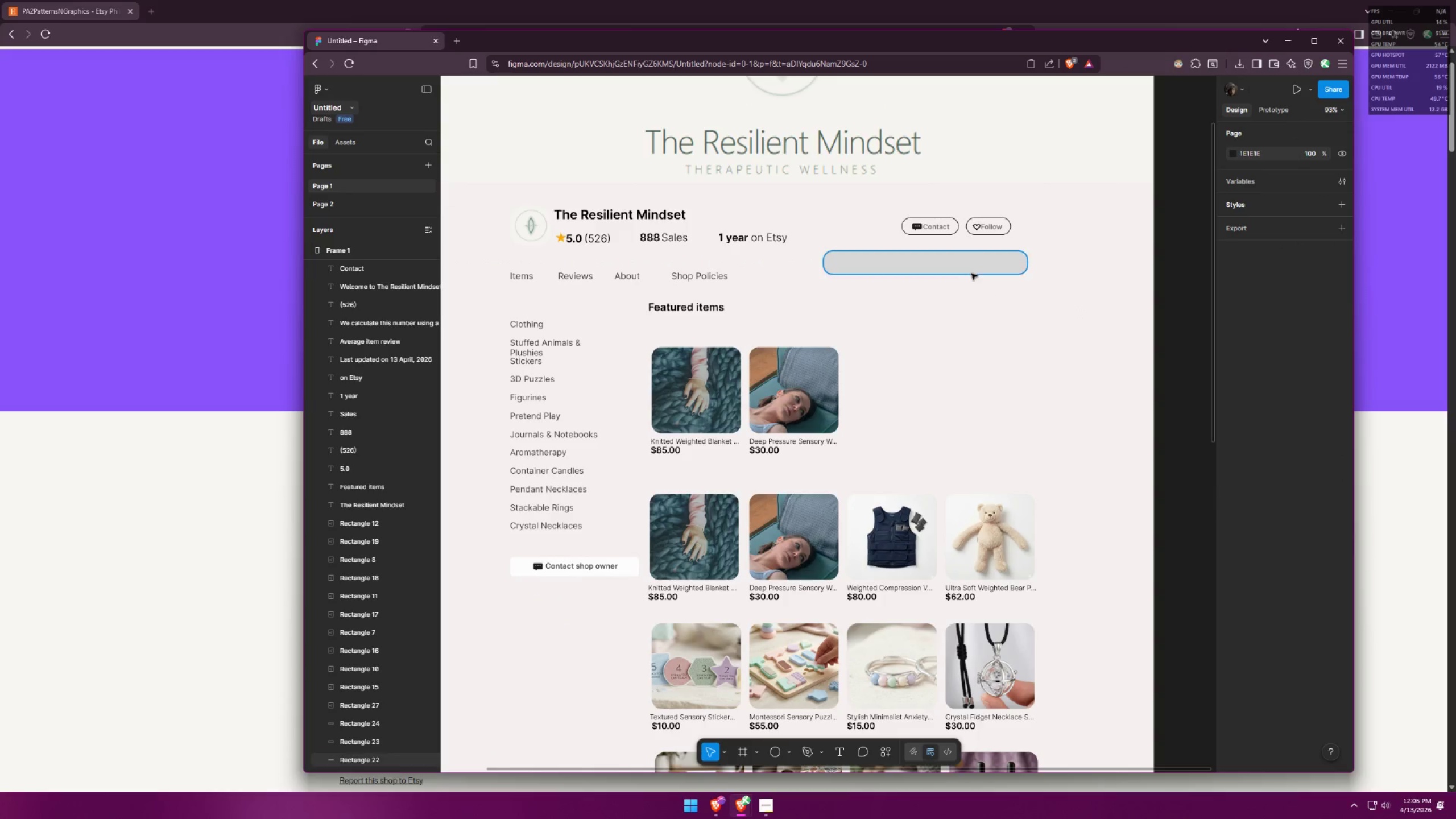 
left_click_drag(start_coordinate=[975, 269], to_coordinate=[985, 268])
 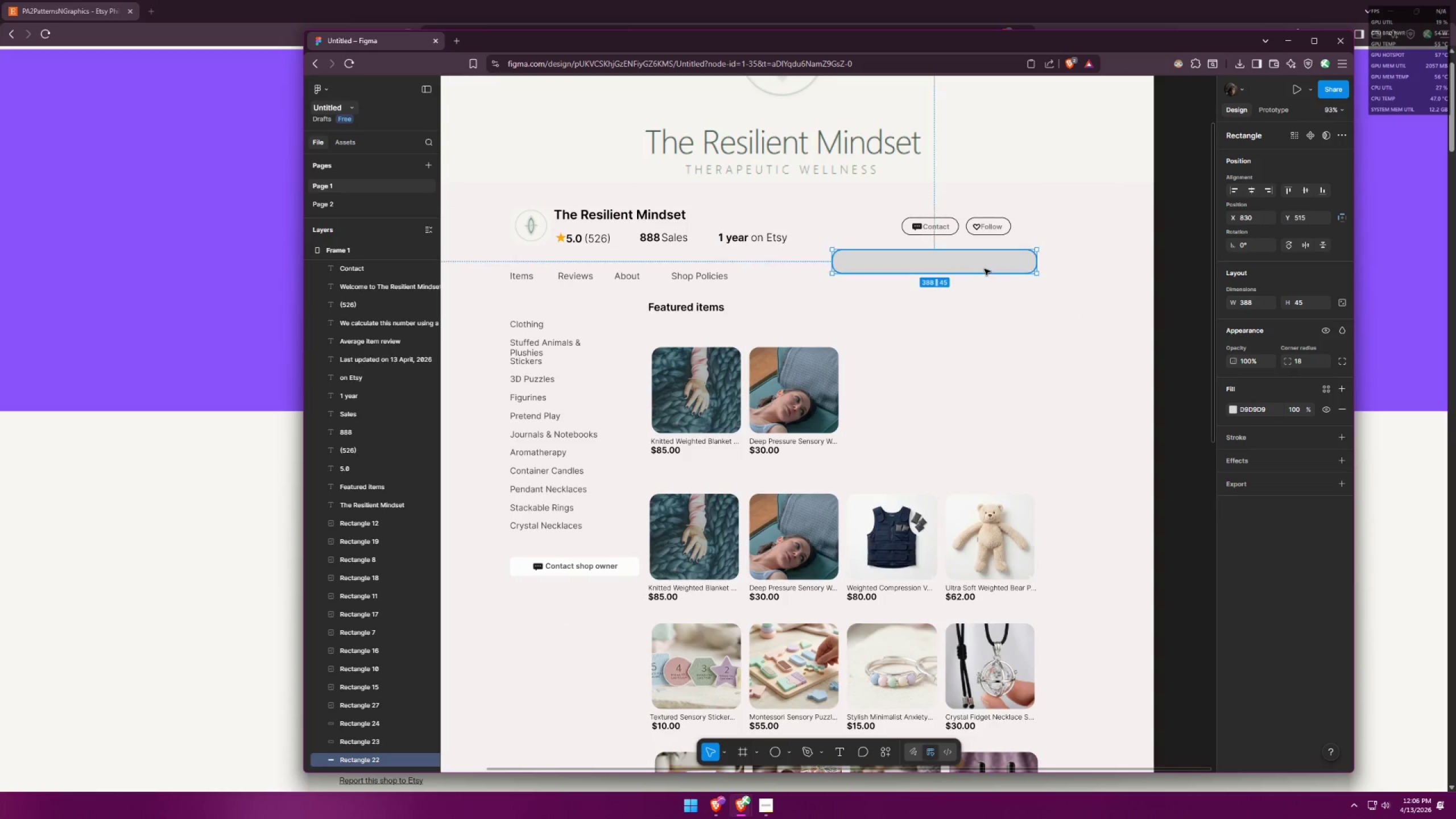 
key(Control+ControlLeft)
 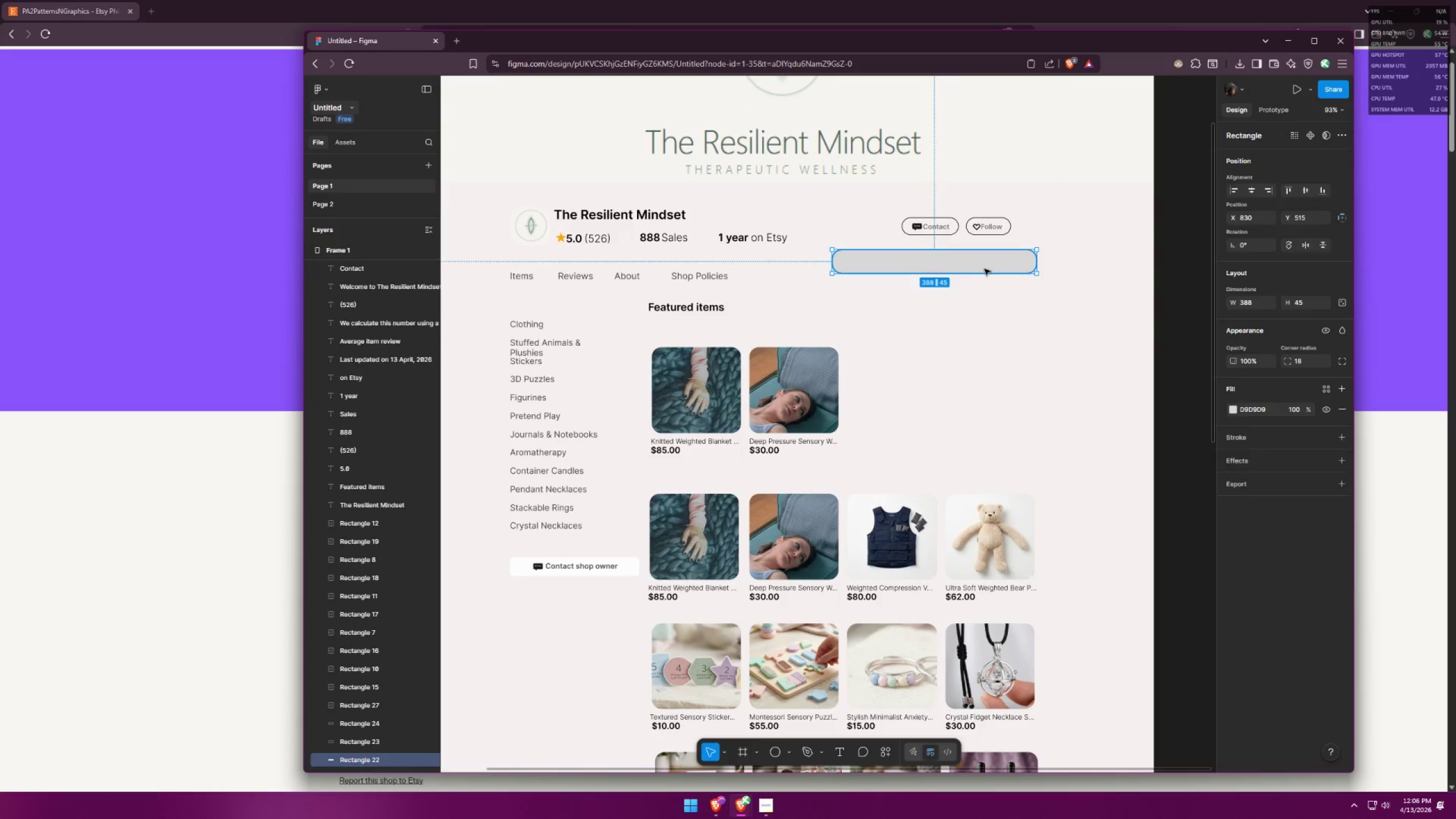 
key(Control+Z)
 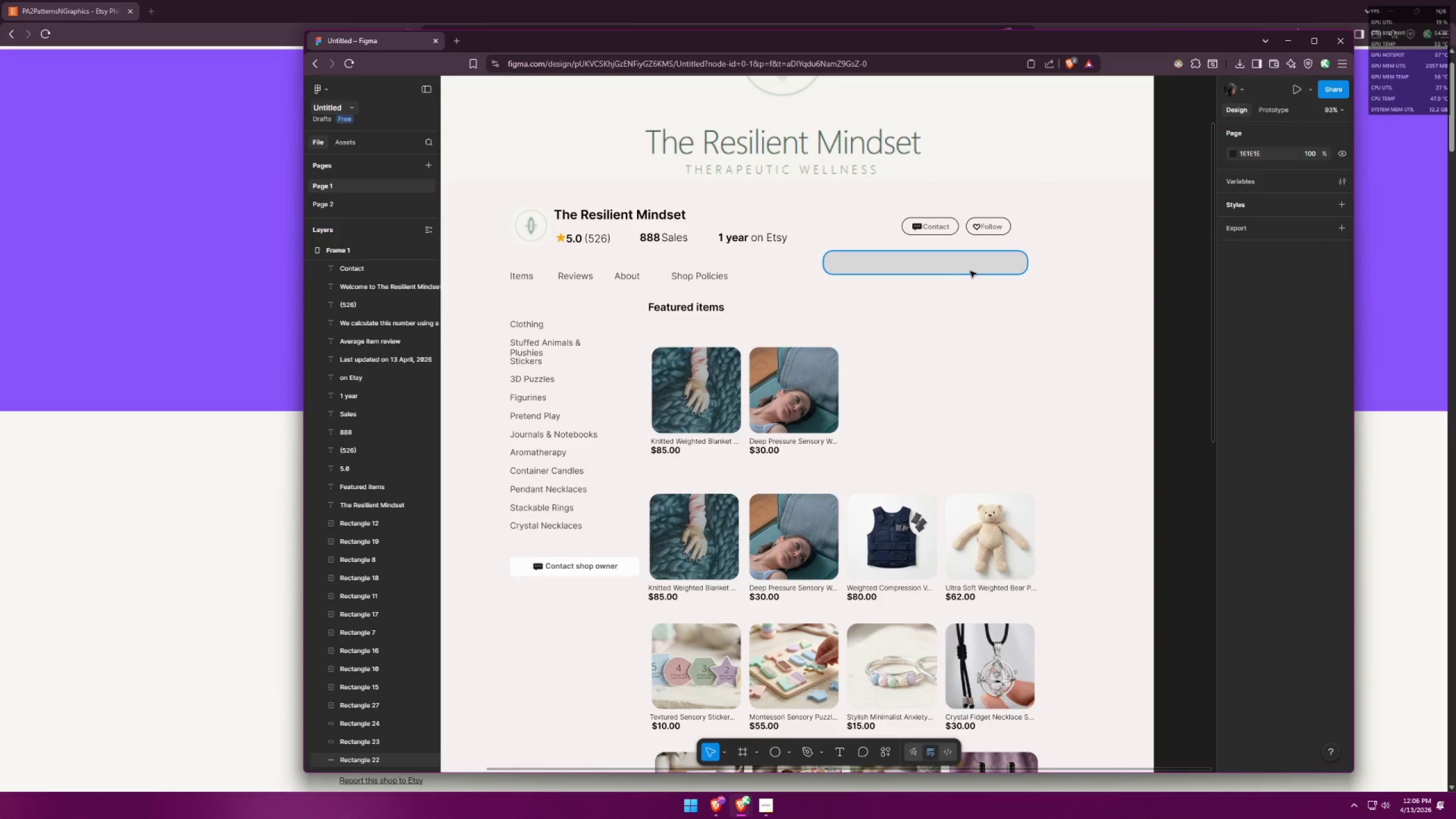 
hold_key(key=ShiftLeft, duration=1.5)
left_click_drag(start_coordinate=[975, 269], to_coordinate=[1002, 272])
 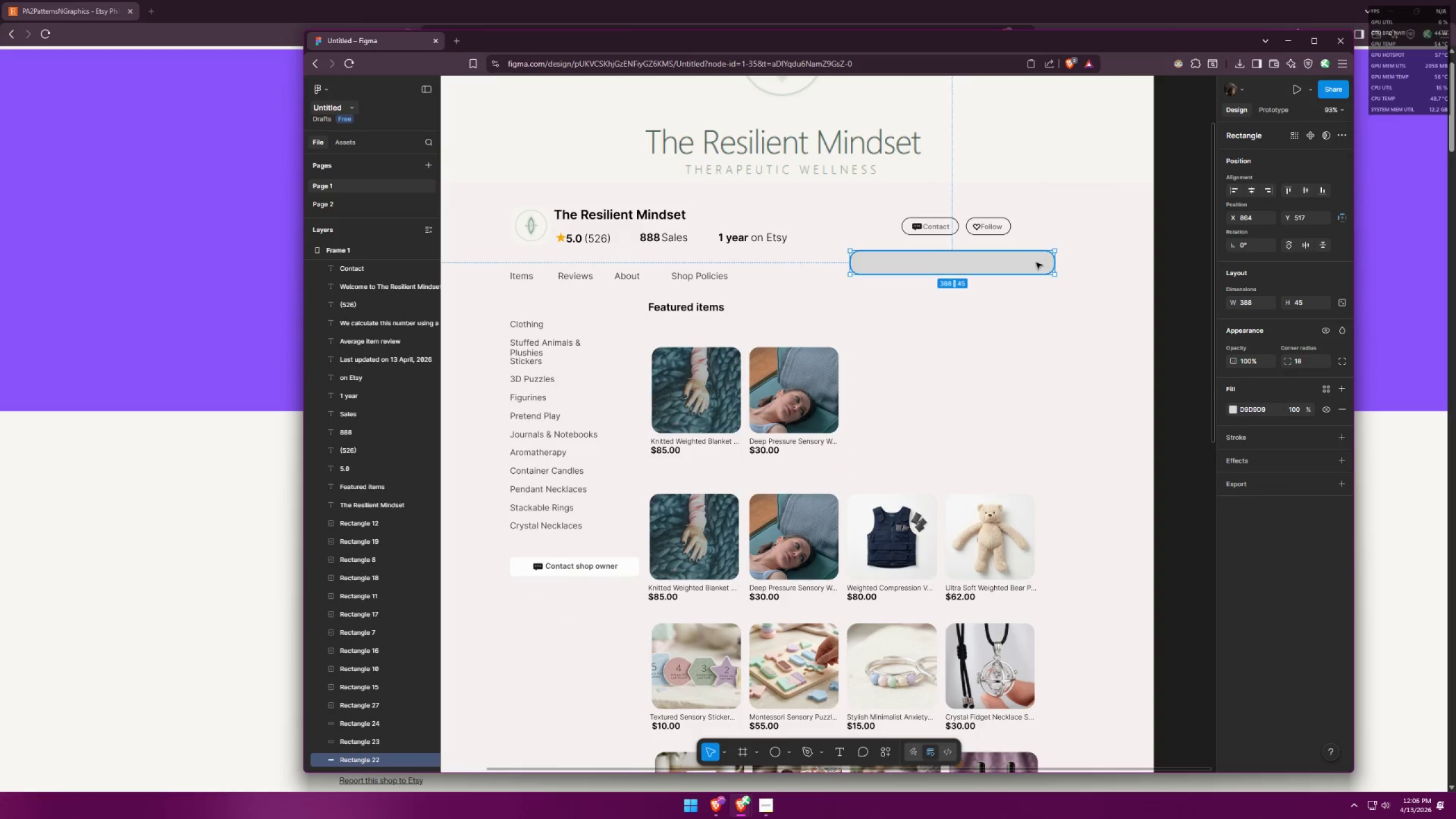 
hold_key(key=ShiftLeft, duration=0.73)
 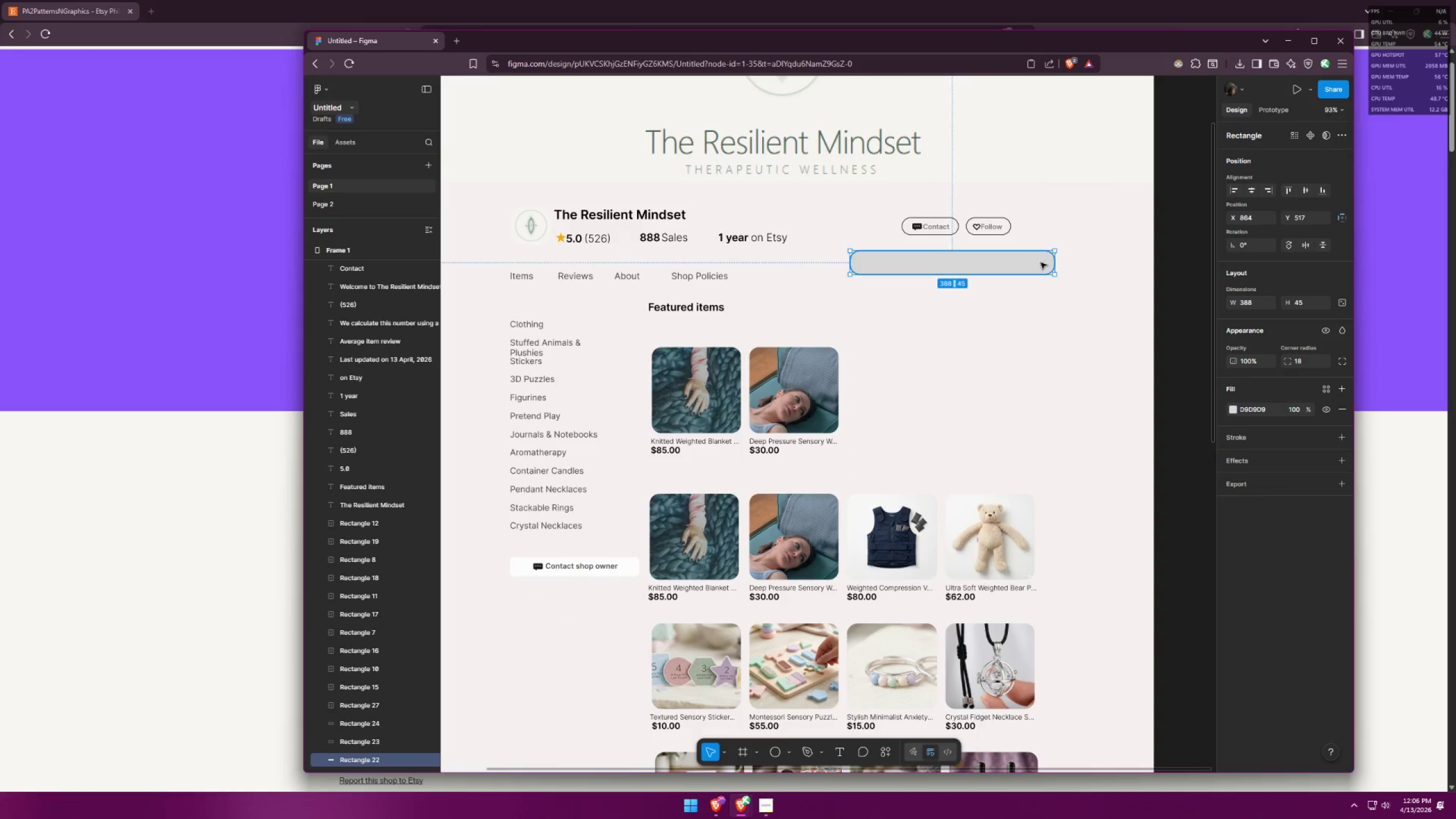 
hold_key(key=ShiftLeft, duration=1.53)
left_click_drag(start_coordinate=[1036, 263], to_coordinate=[1025, 262])
 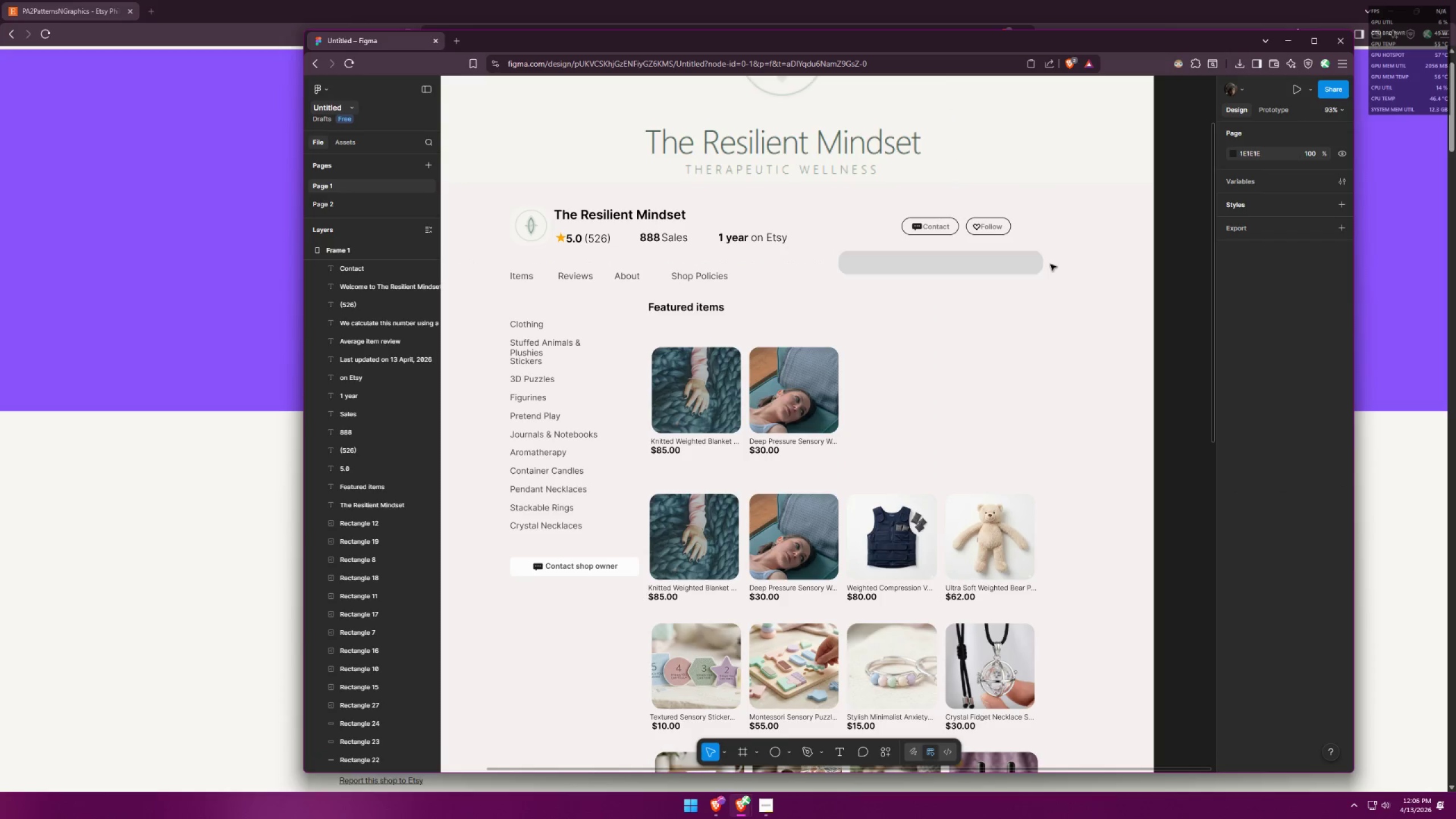 
hold_key(key=ShiftLeft, duration=1.51)
 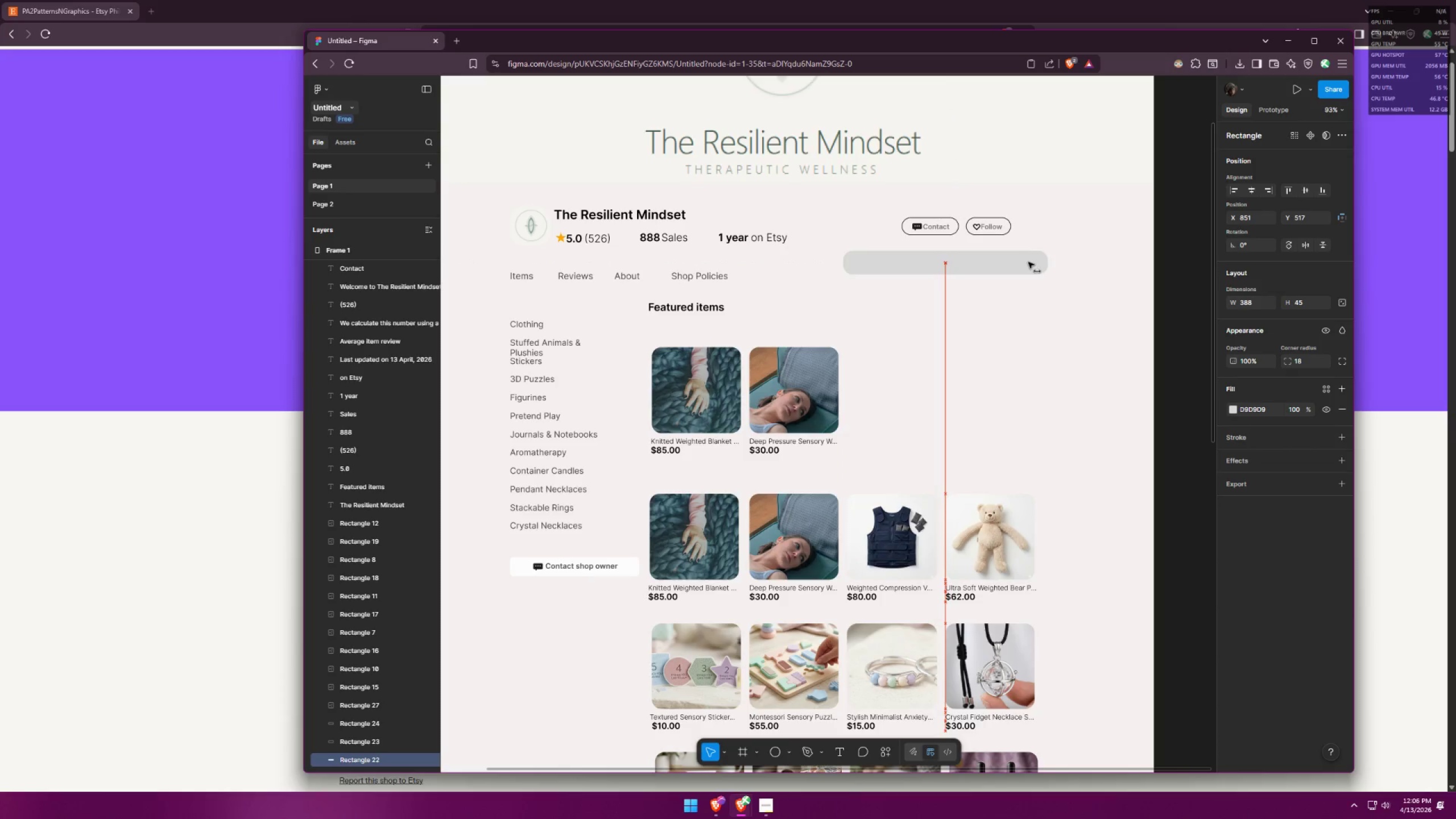 
hold_key(key=ShiftLeft, duration=1.01)
 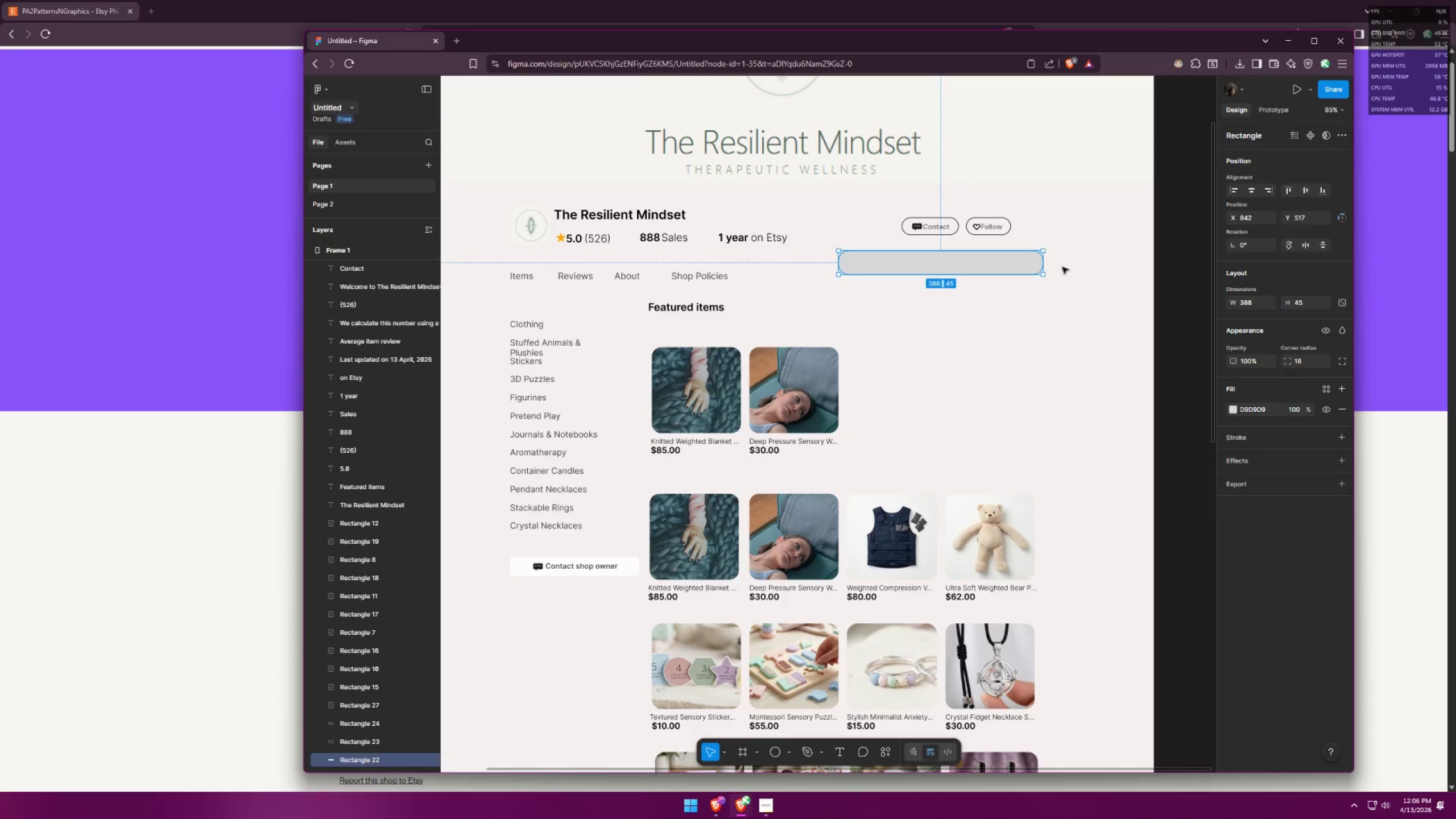 
left_click([1062, 267])
 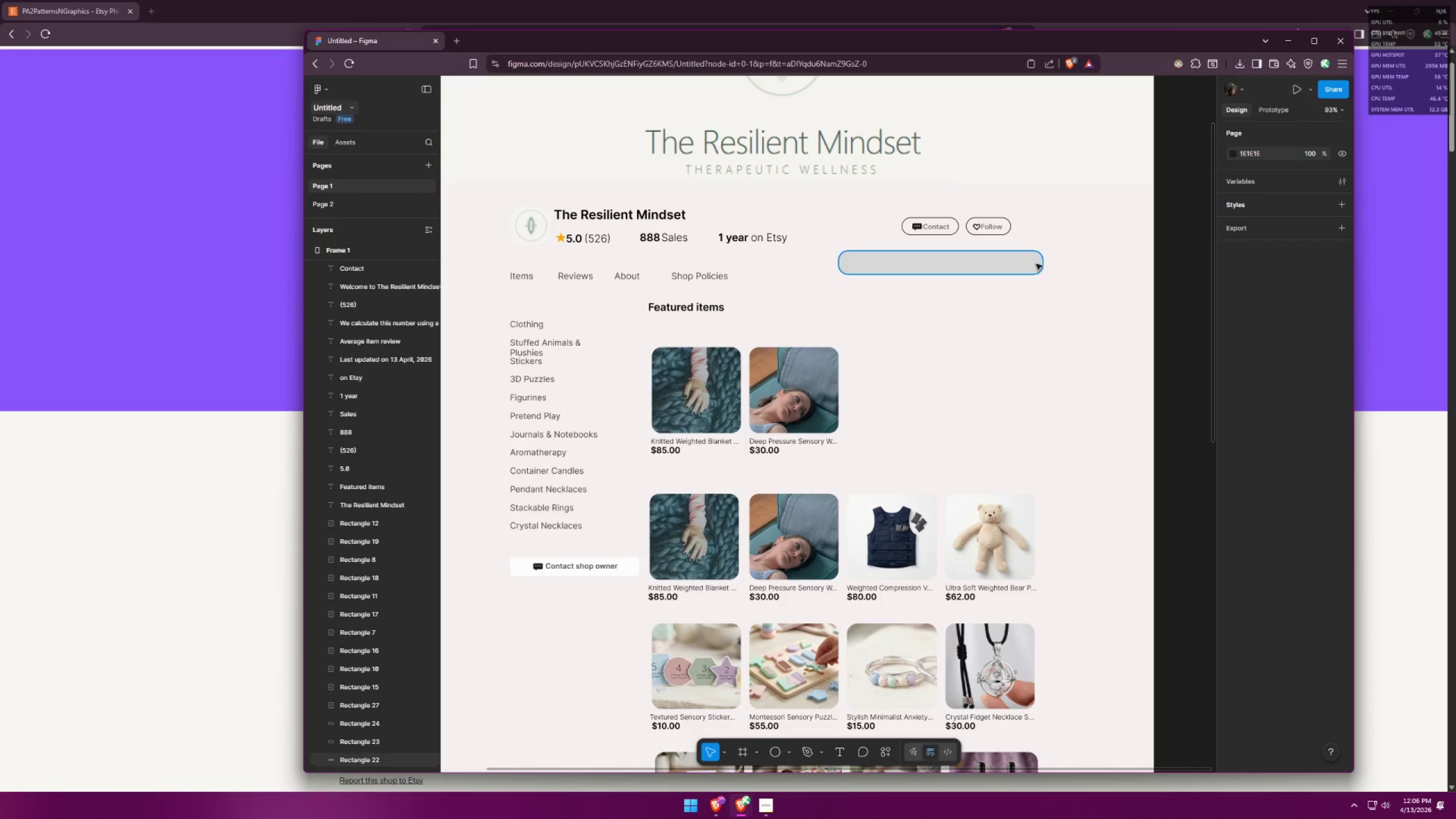 
left_click_drag(start_coordinate=[1026, 264], to_coordinate=[1020, 265])
 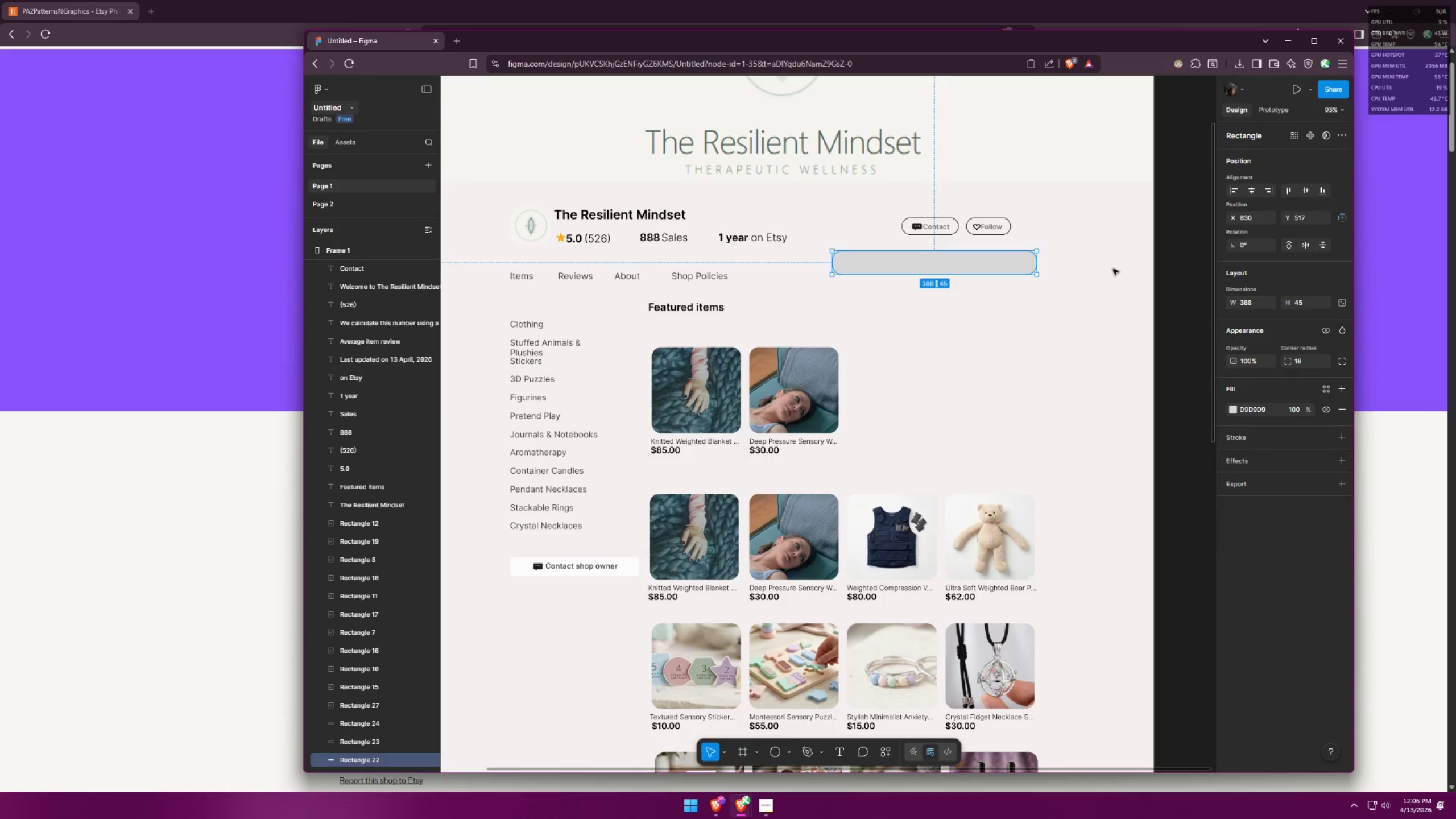 
left_click([1113, 269])
 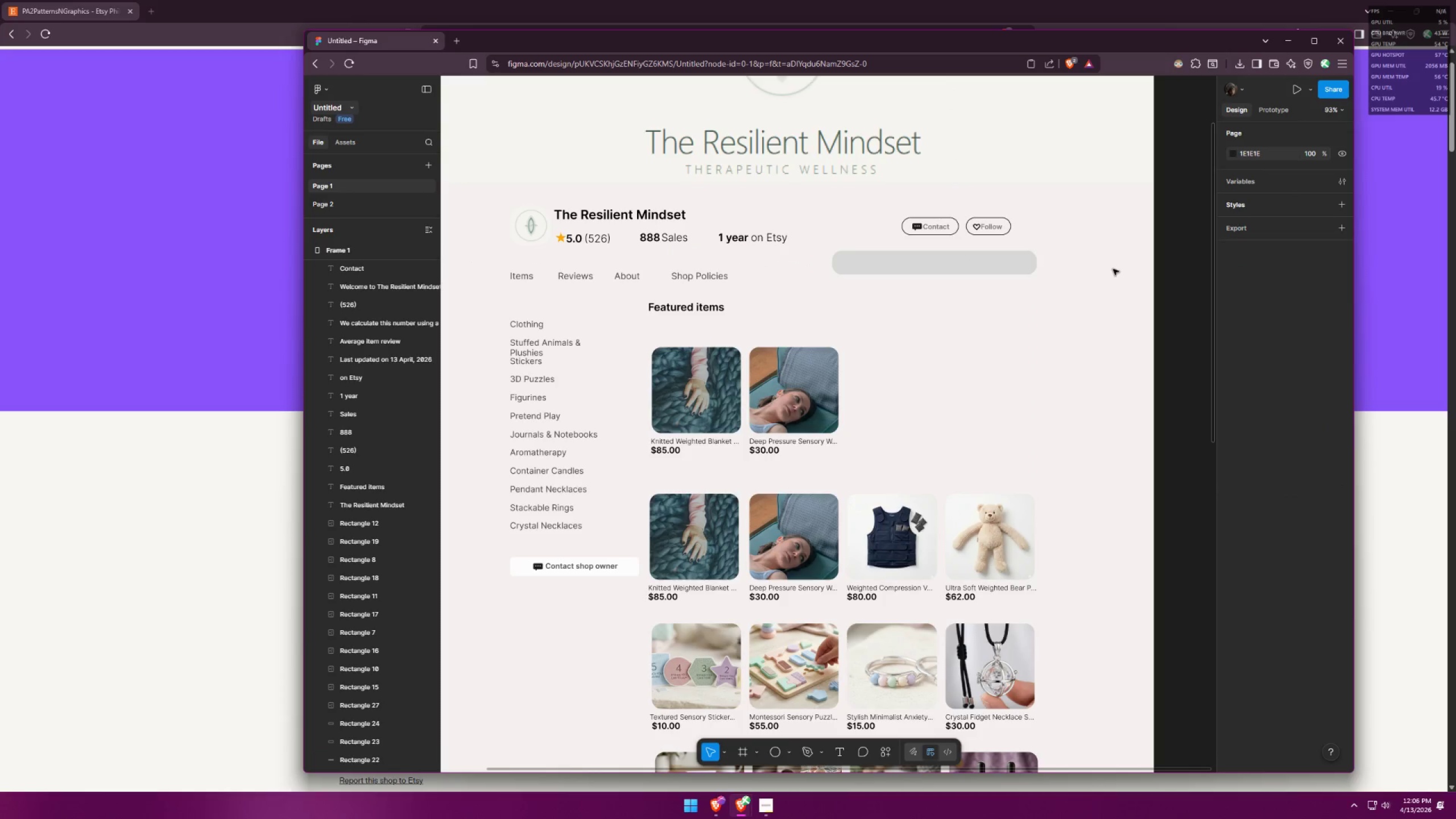 
key(Alt+AltLeft)
 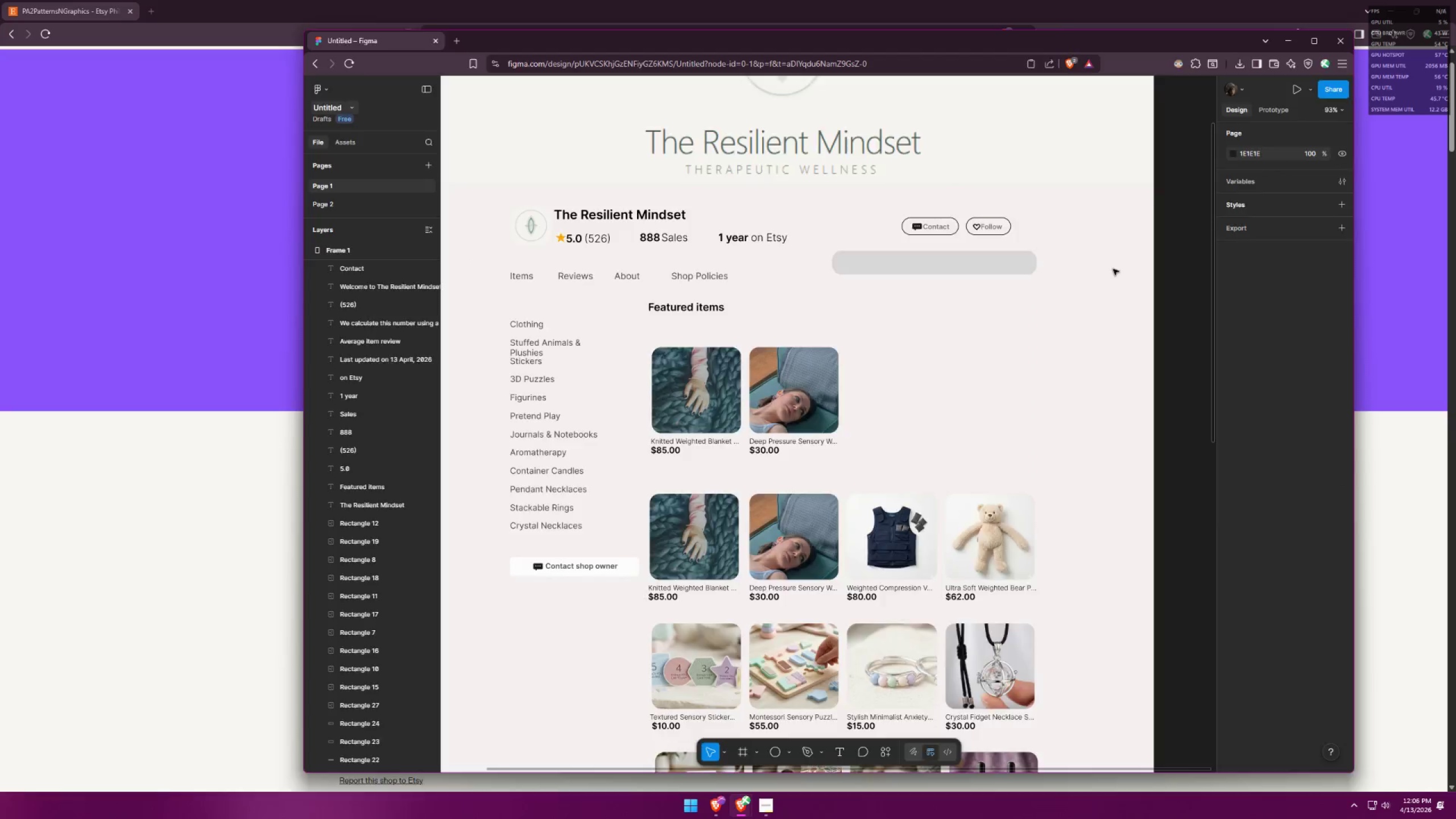 
key(Alt+Tab)
 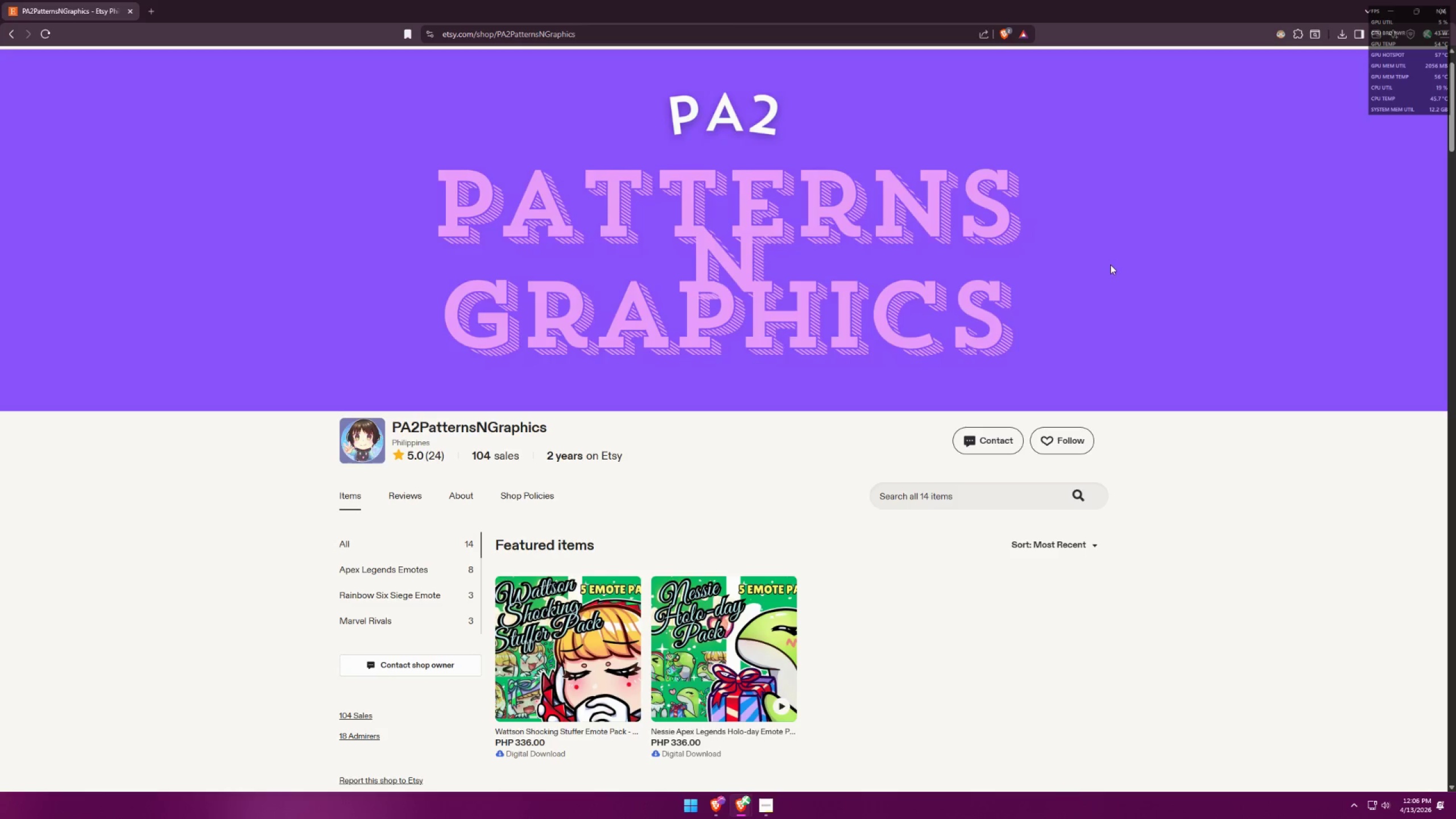 
key(Alt+AltLeft)
 